 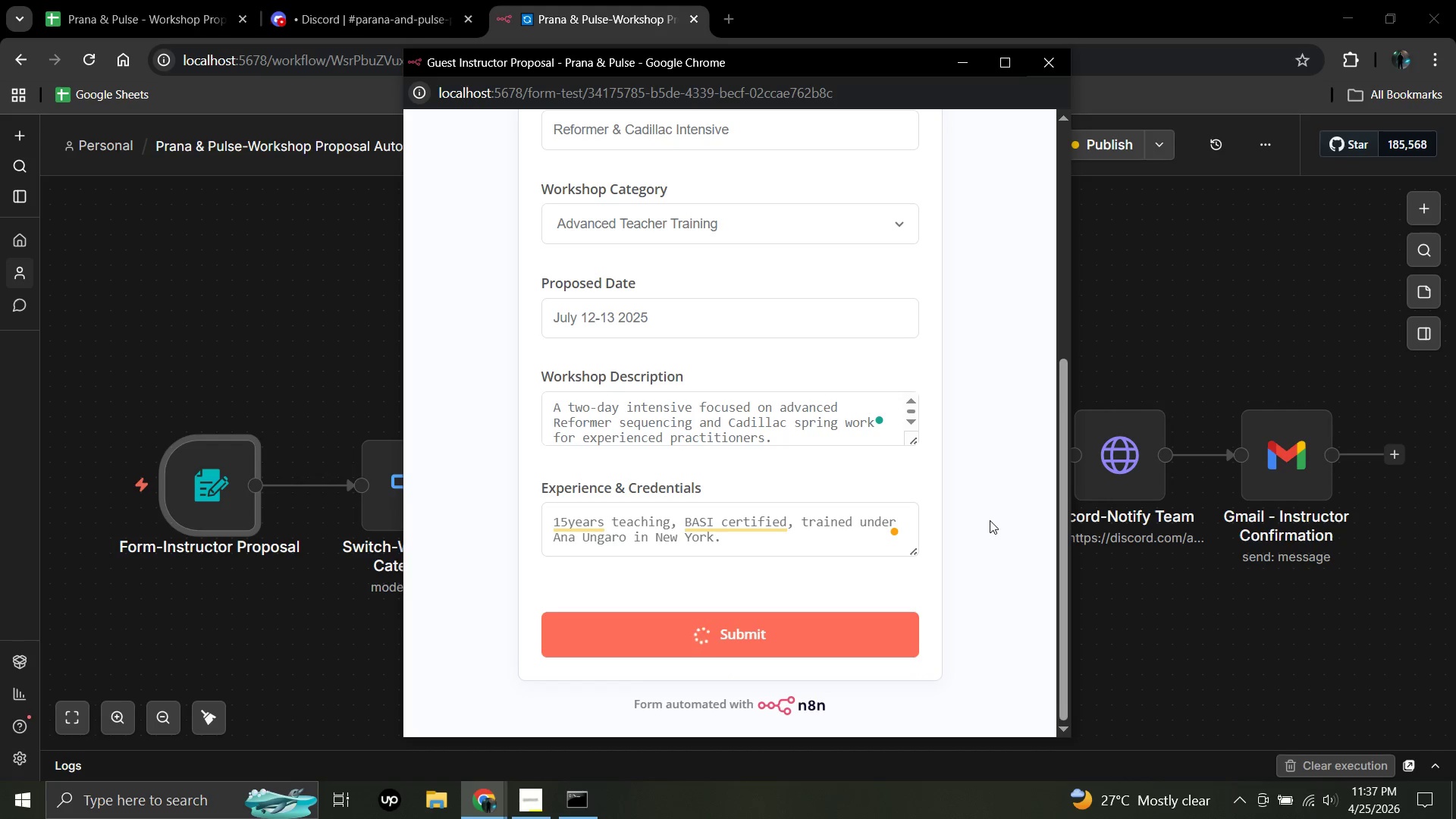 
left_click([1053, 64])
 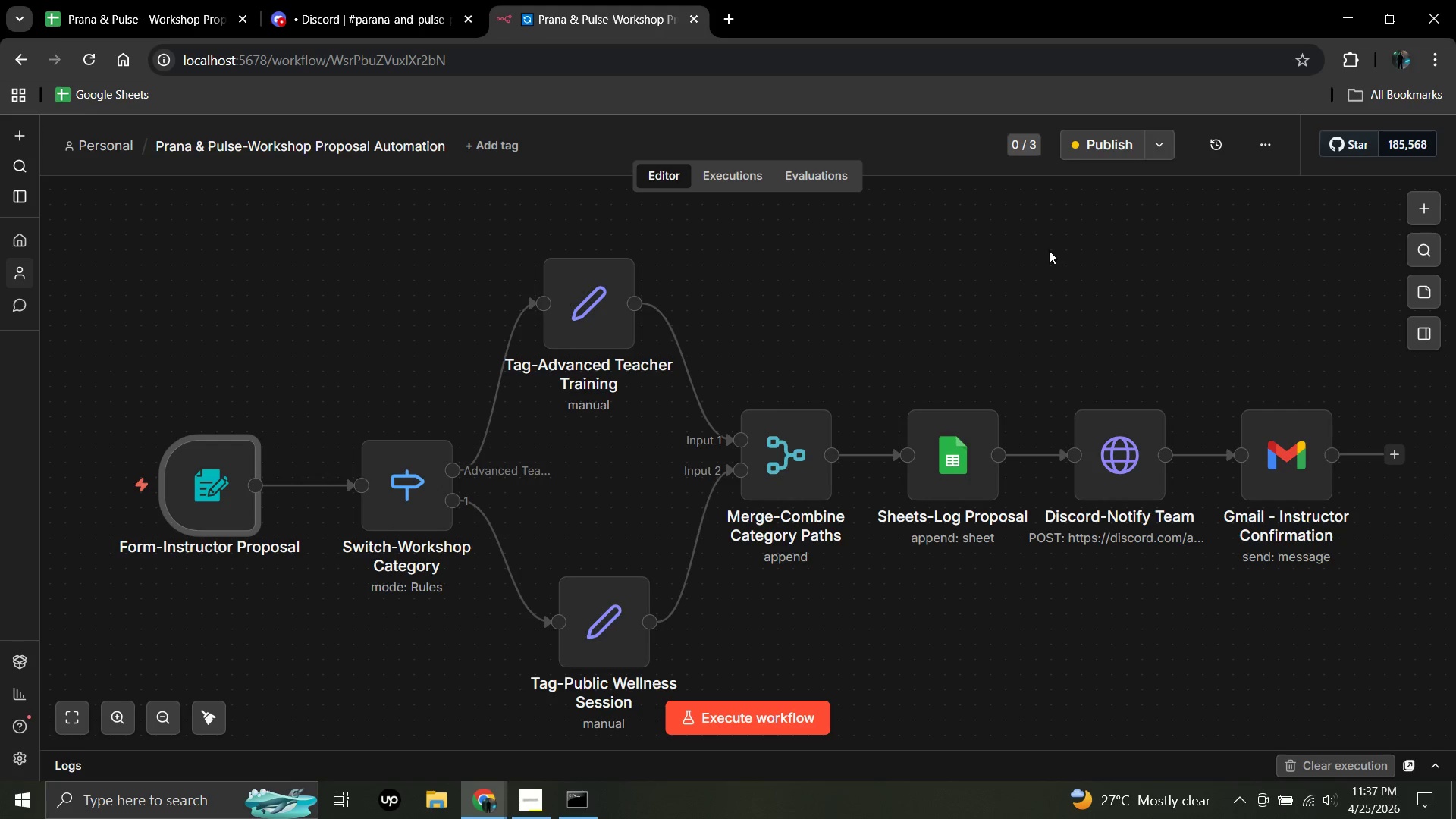 
wait(6.66)
 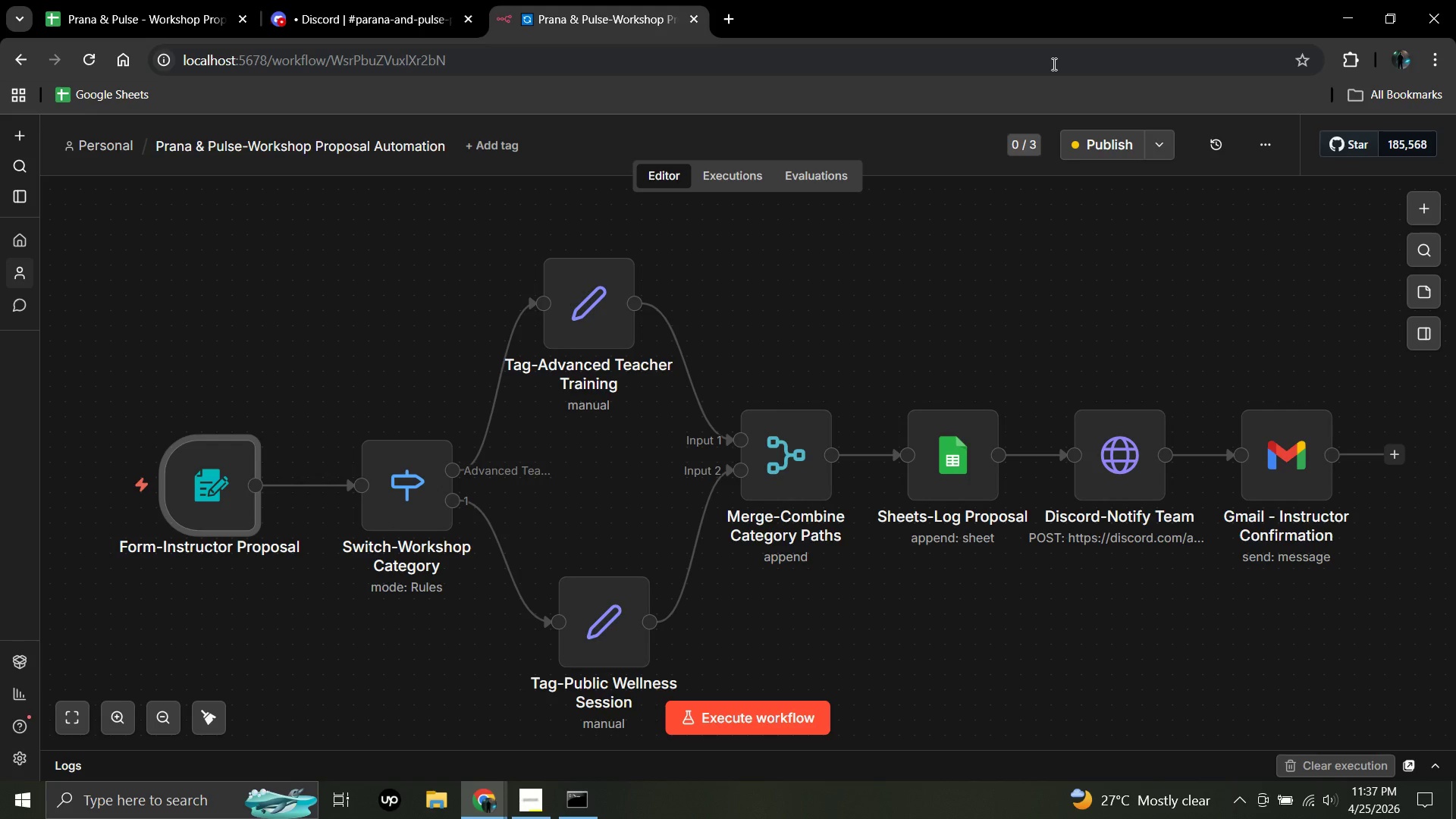 
left_click([755, 719])
 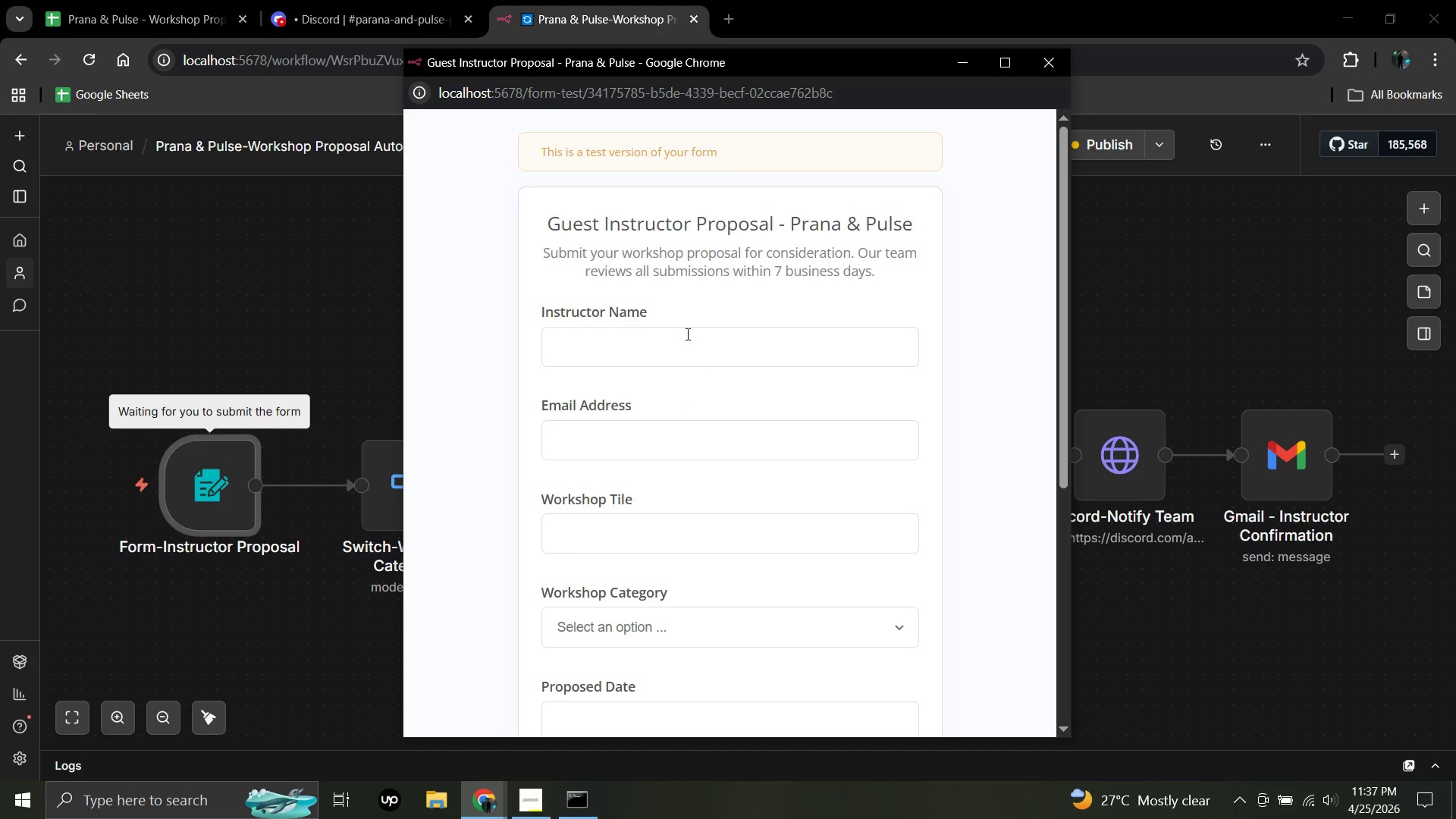 
left_click([683, 332])
 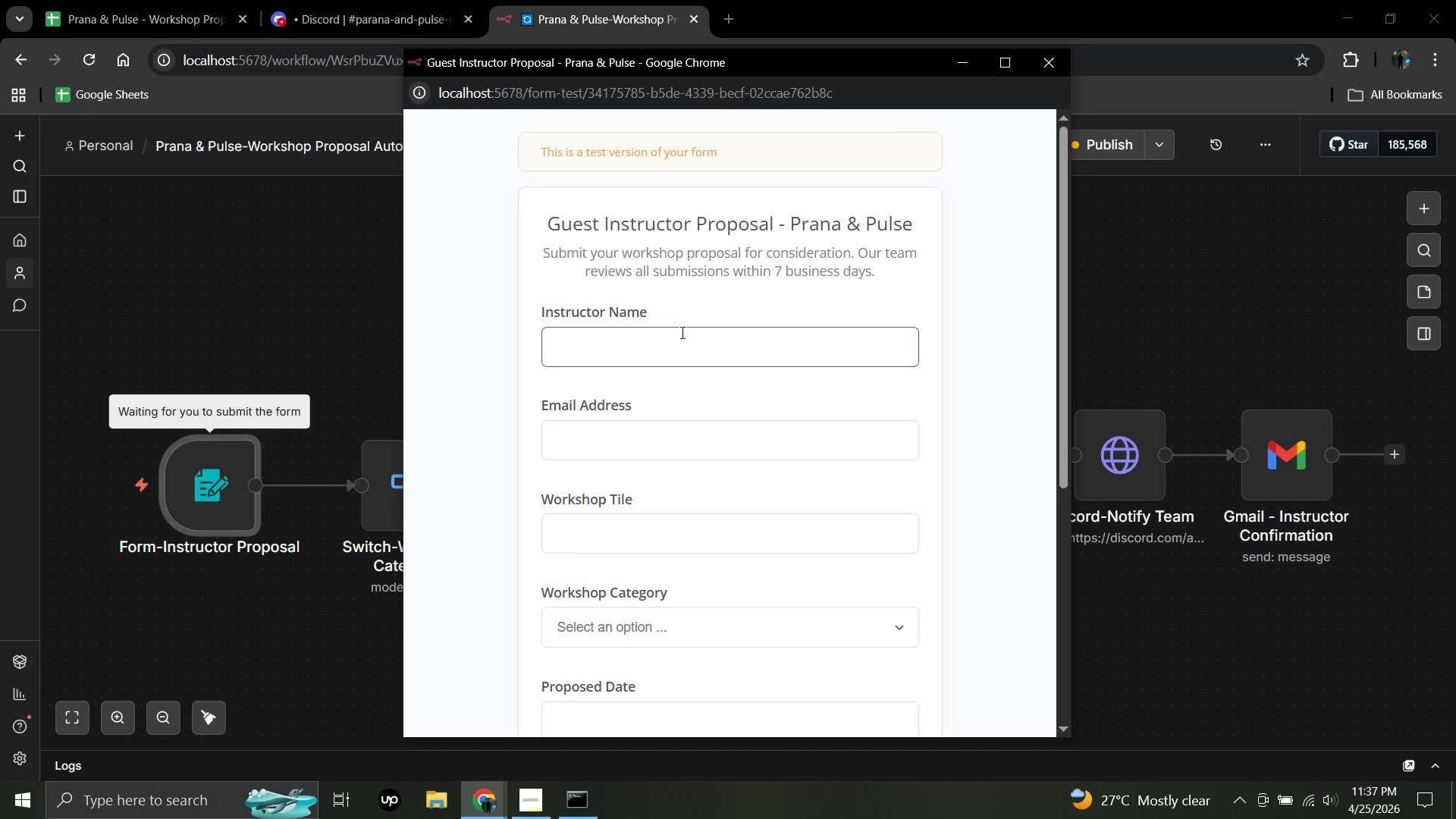 
wait(18.97)
 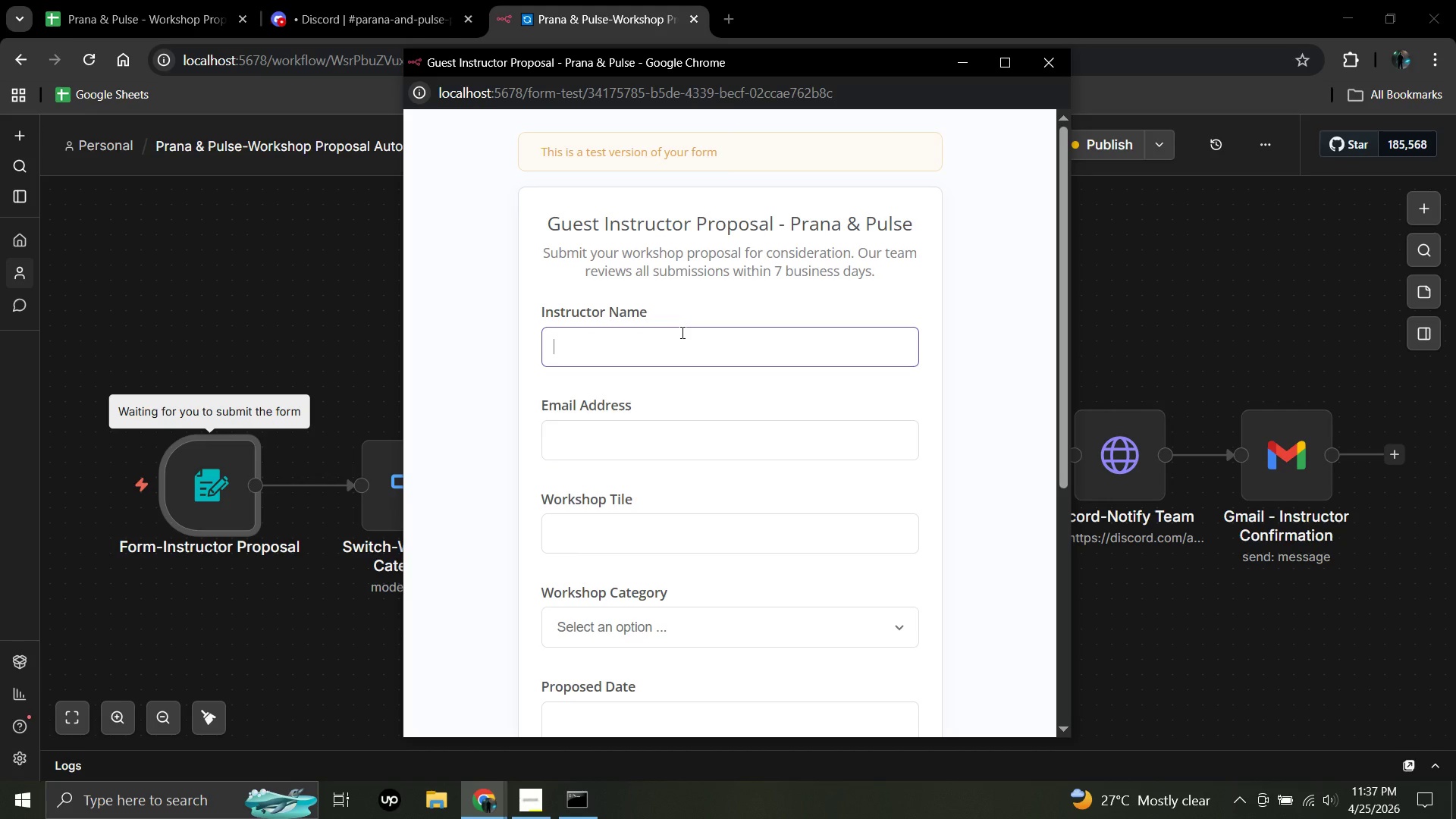 
type(Jamie Torres)
 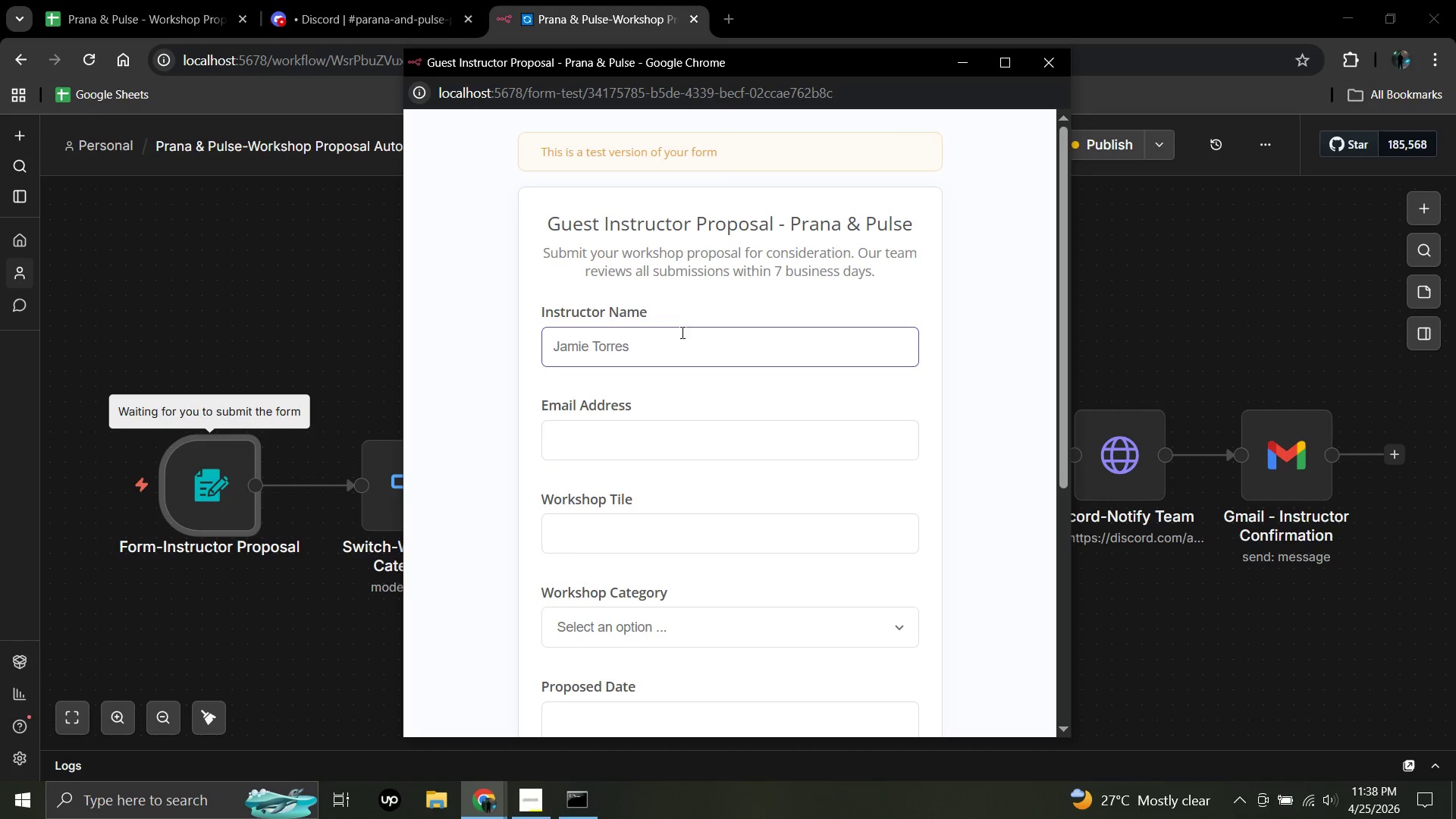 
left_click([589, 441])
 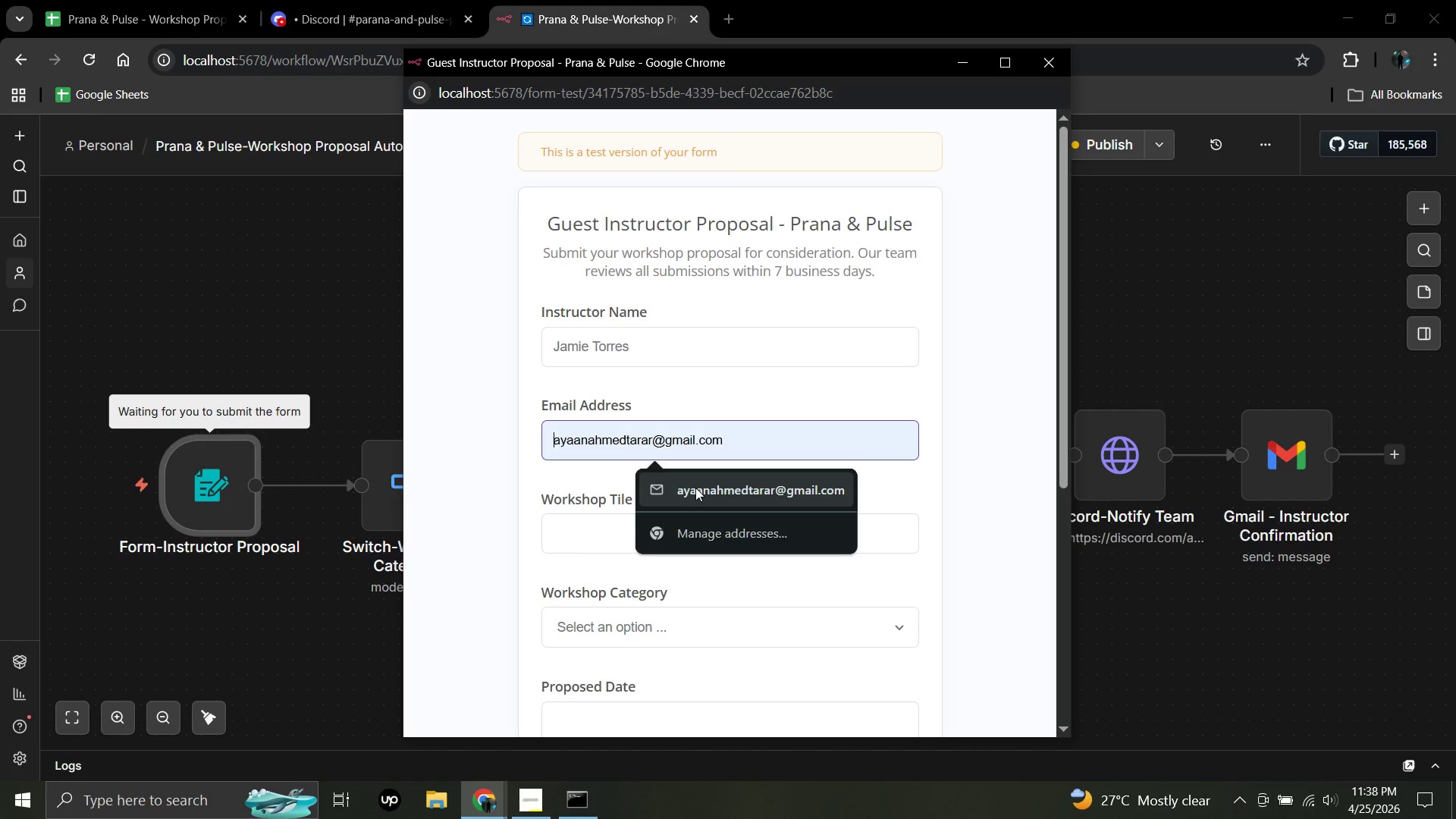 
left_click([697, 489])
 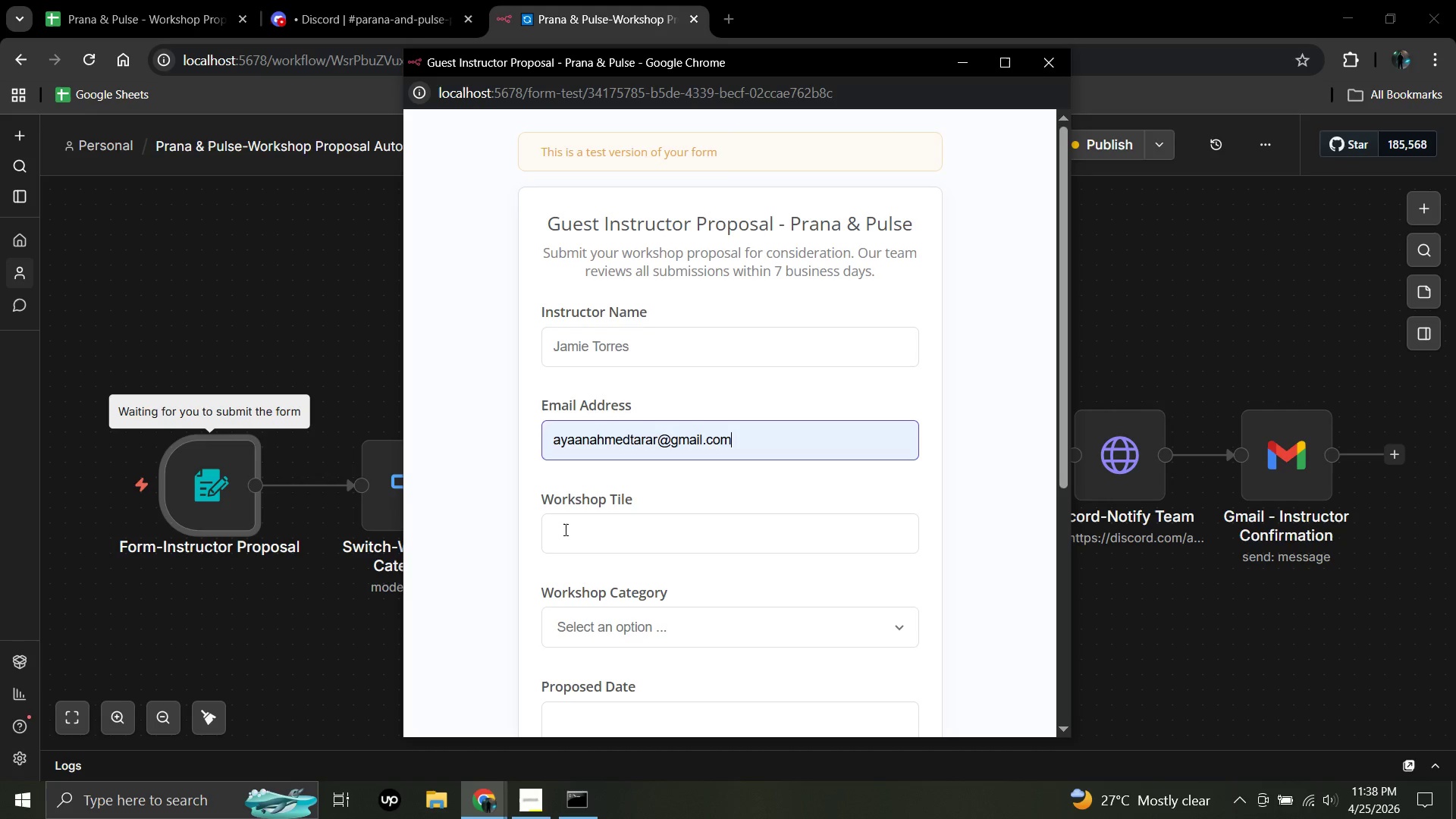 
left_click([564, 529])
 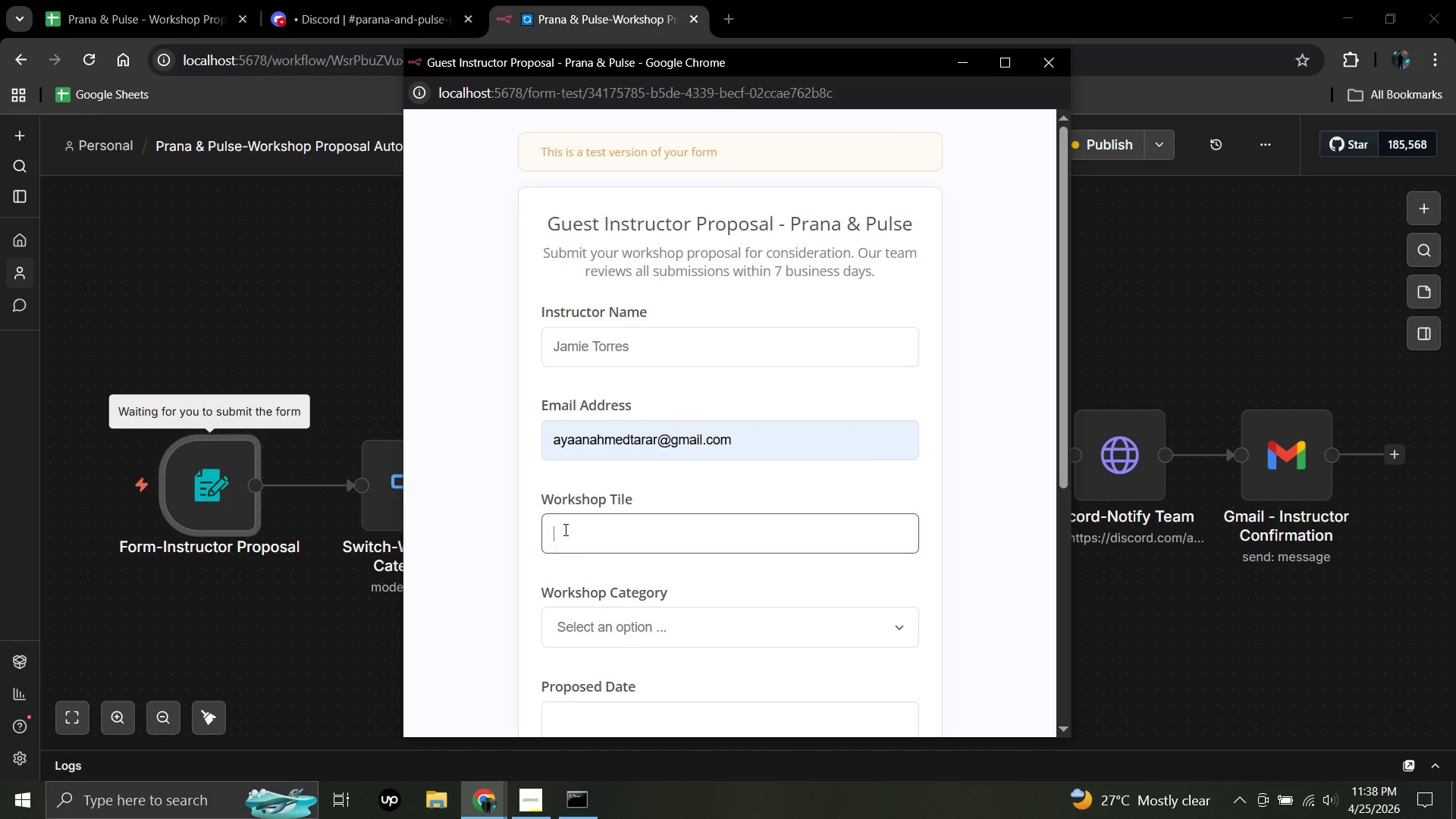 
type(Barre & )
 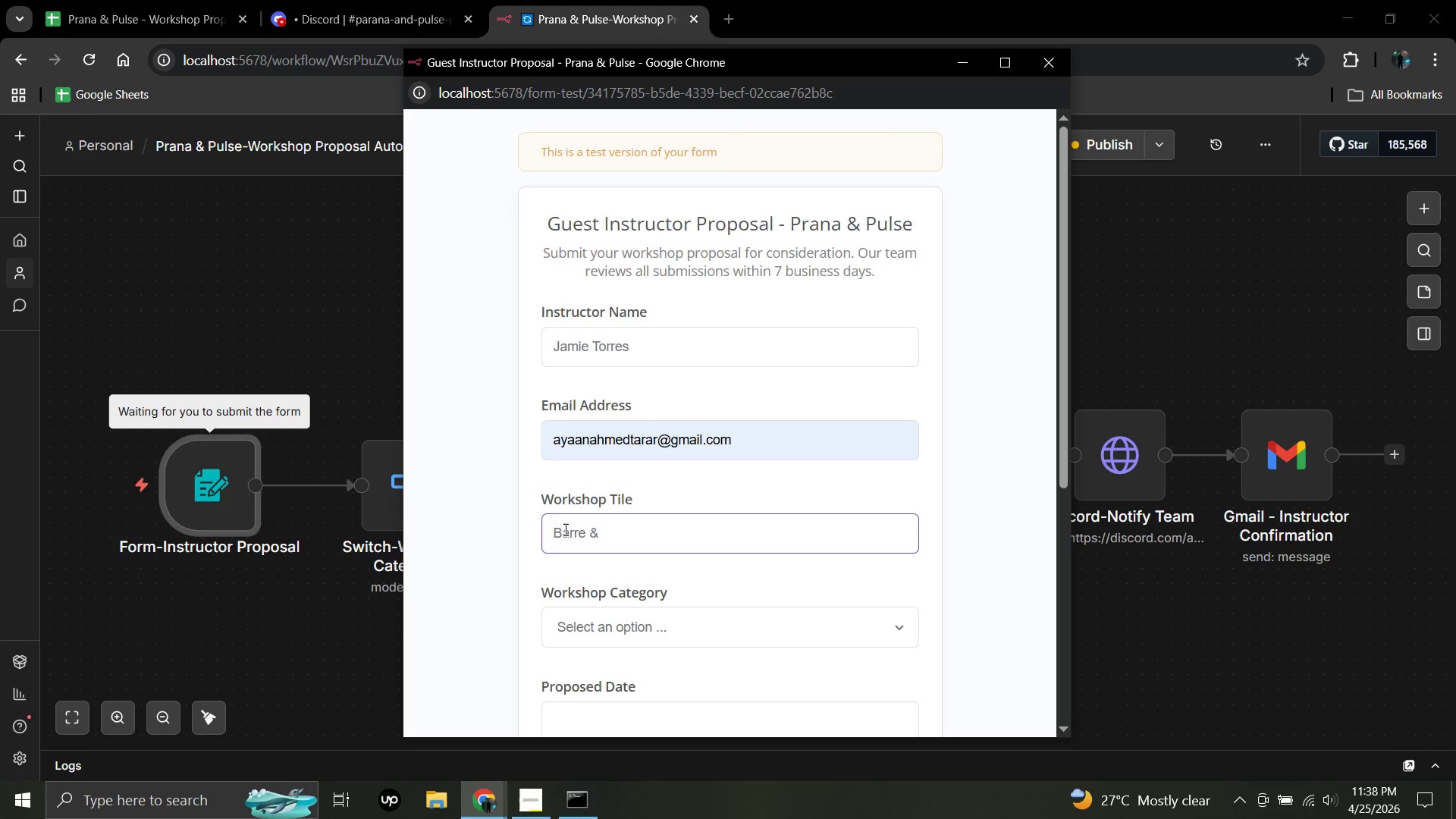 
type(Breathwork Fusion)
 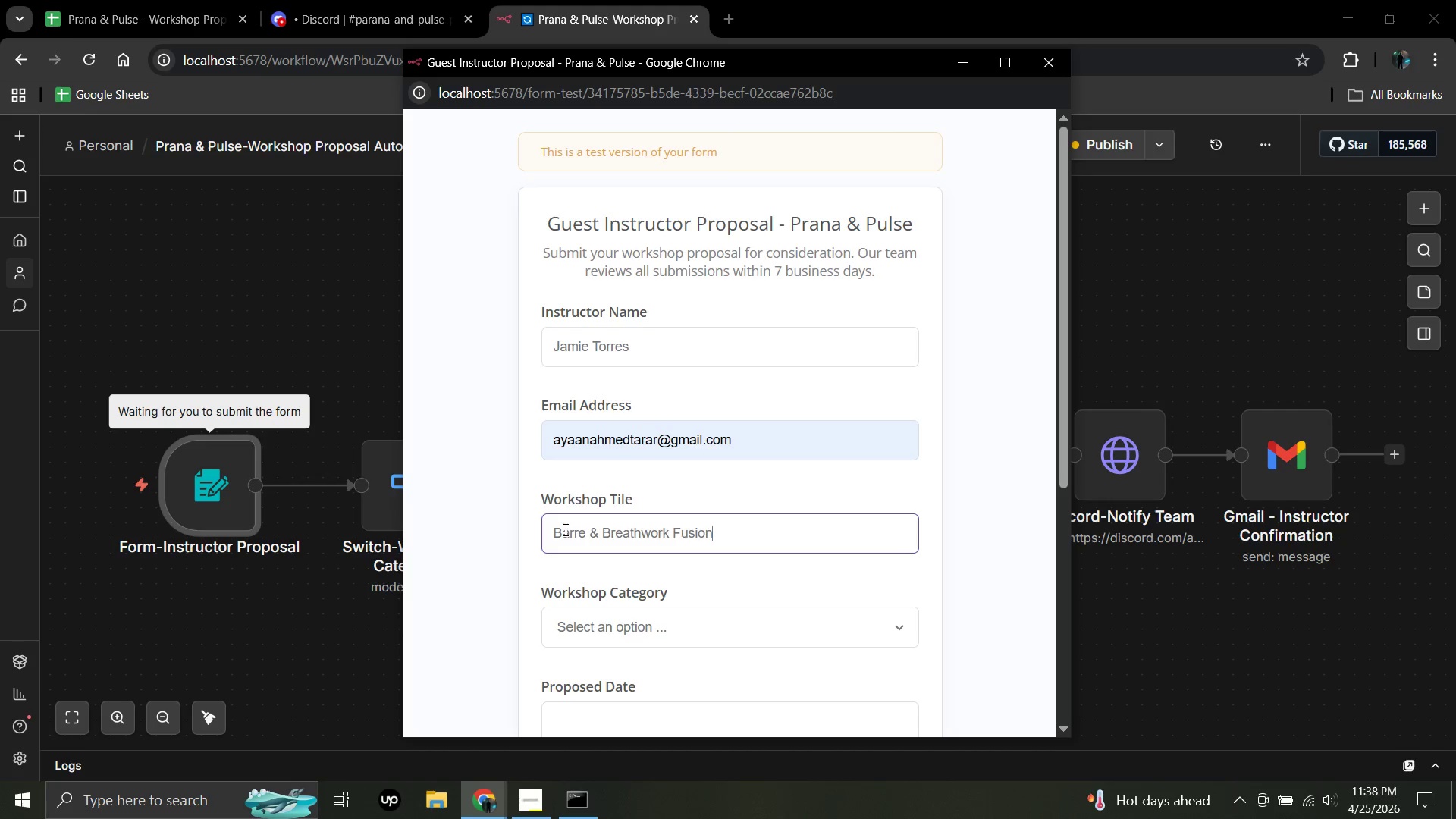 
scroll: coordinate [607, 618], scroll_direction: down, amount: 3.0
 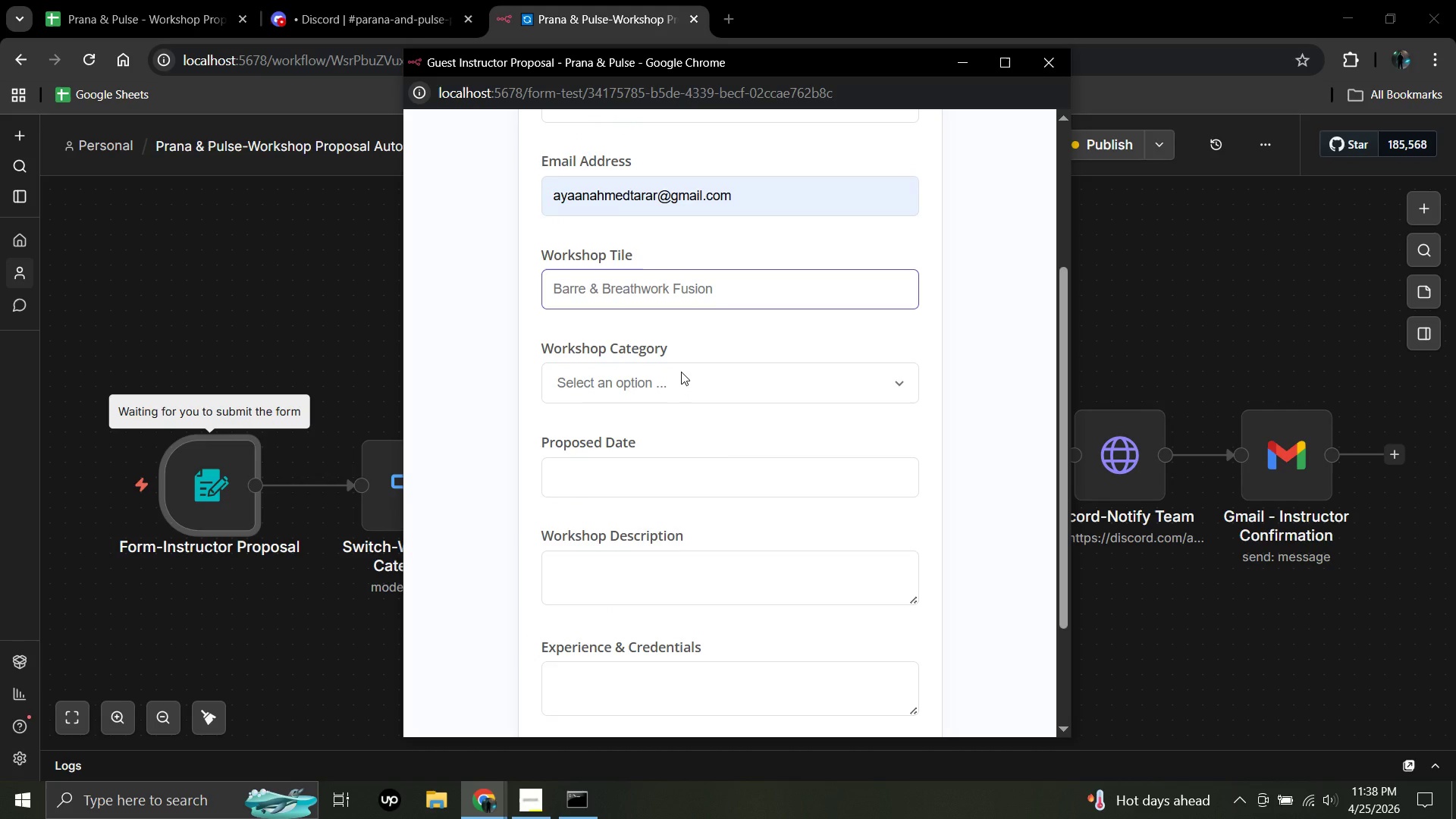 
left_click([680, 372])
 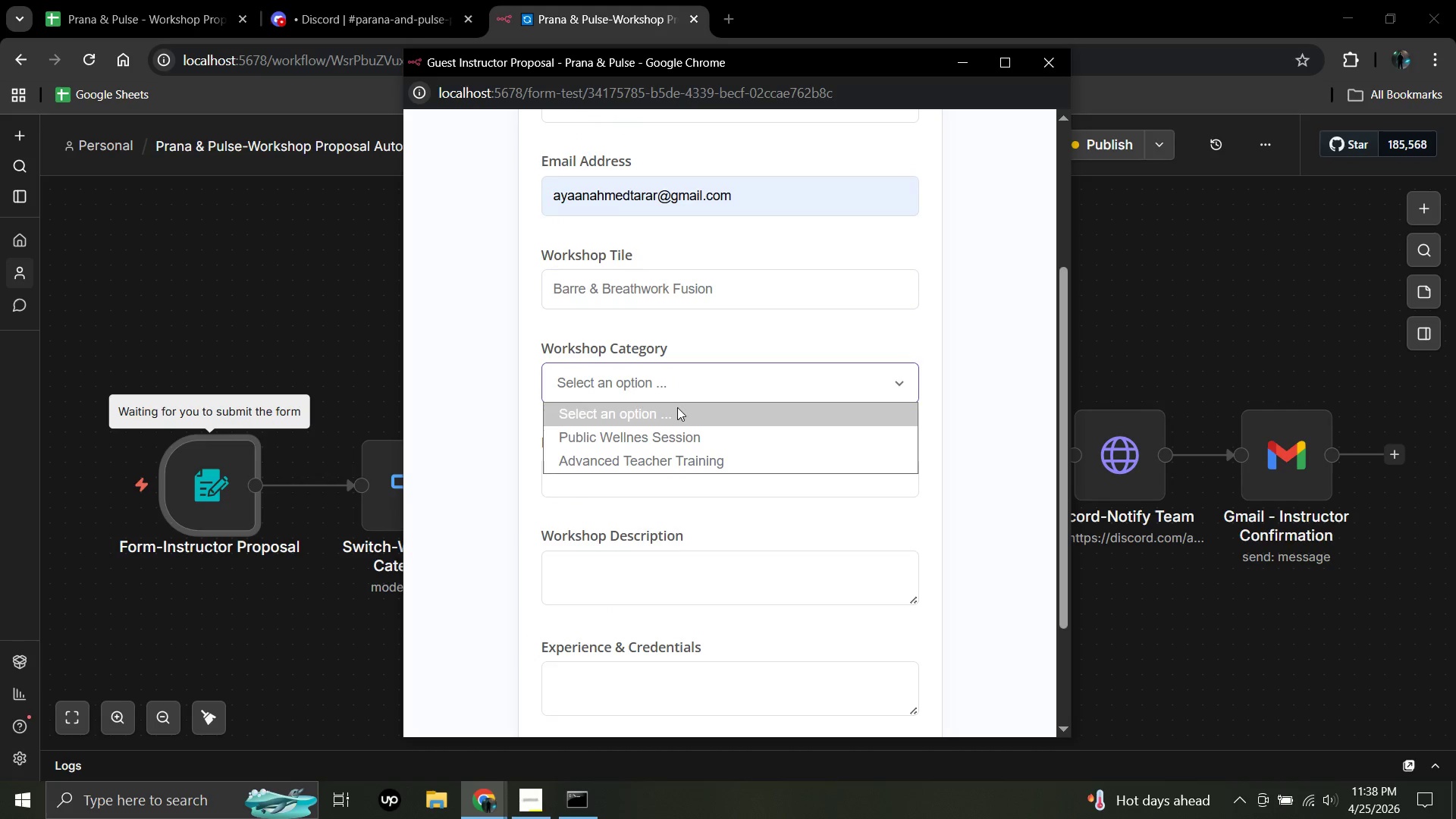 
left_click([676, 435])
 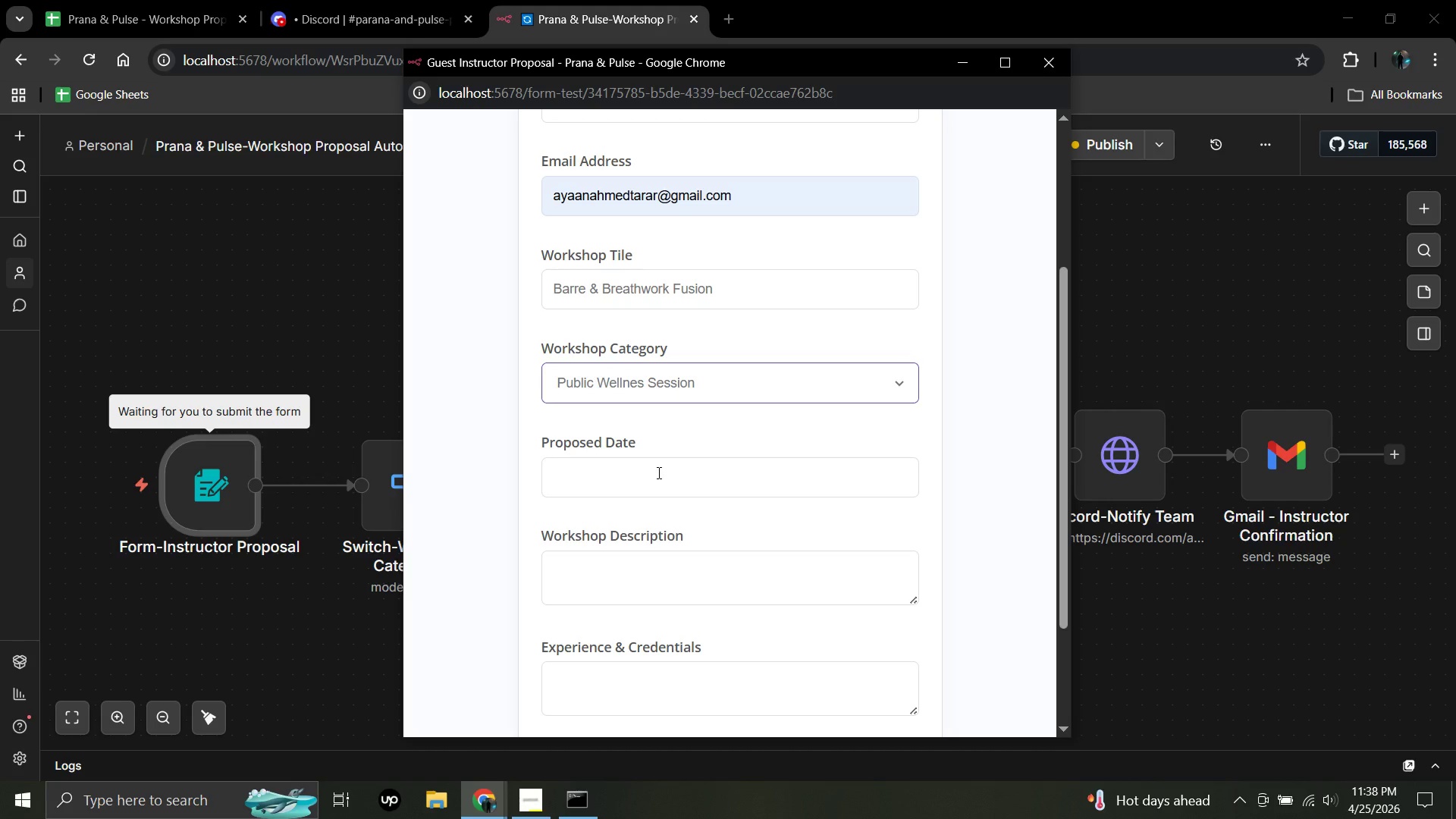 
left_click([657, 472])
 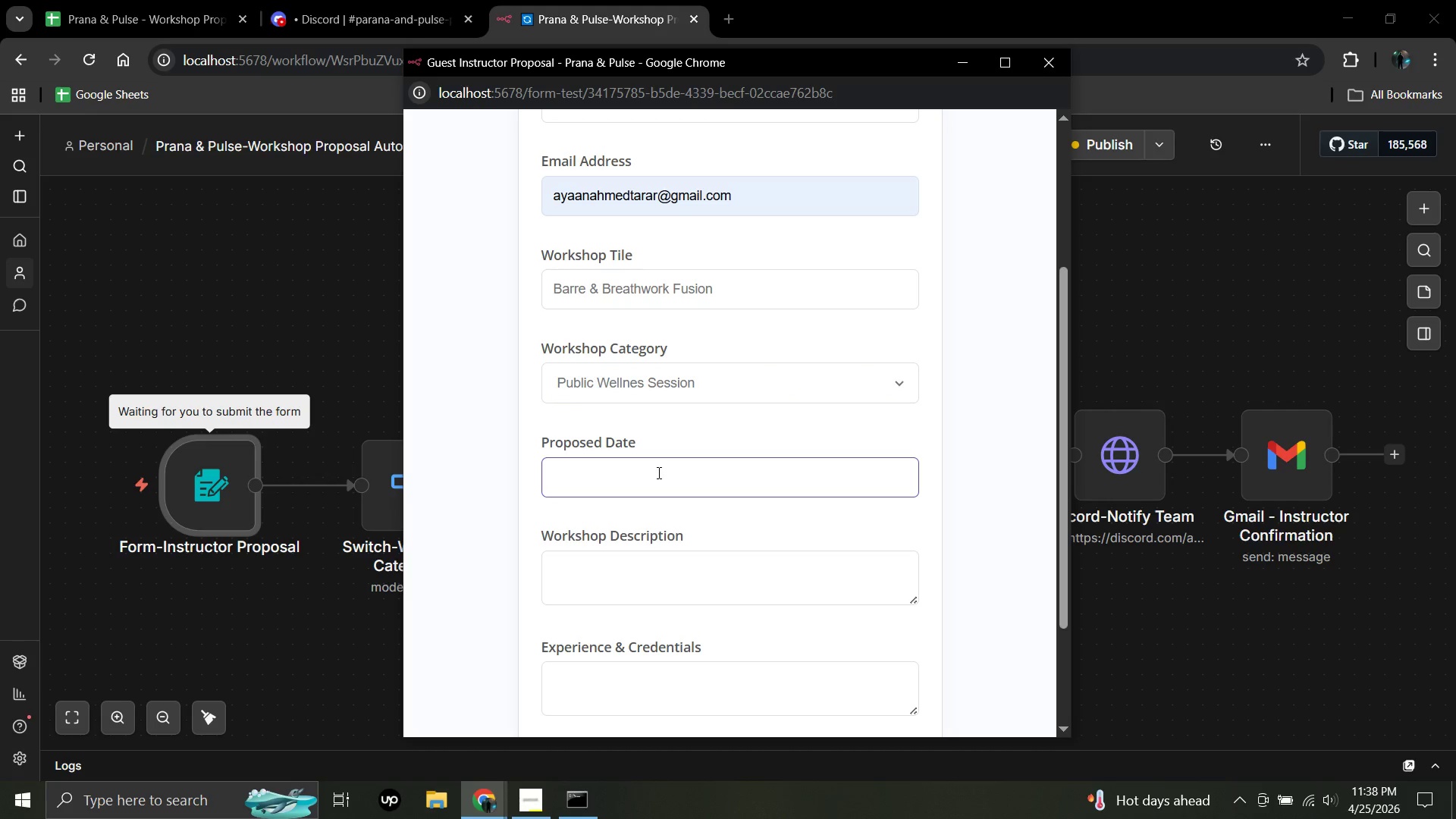 
type(a)
key(Backspace)
type(August 3)
 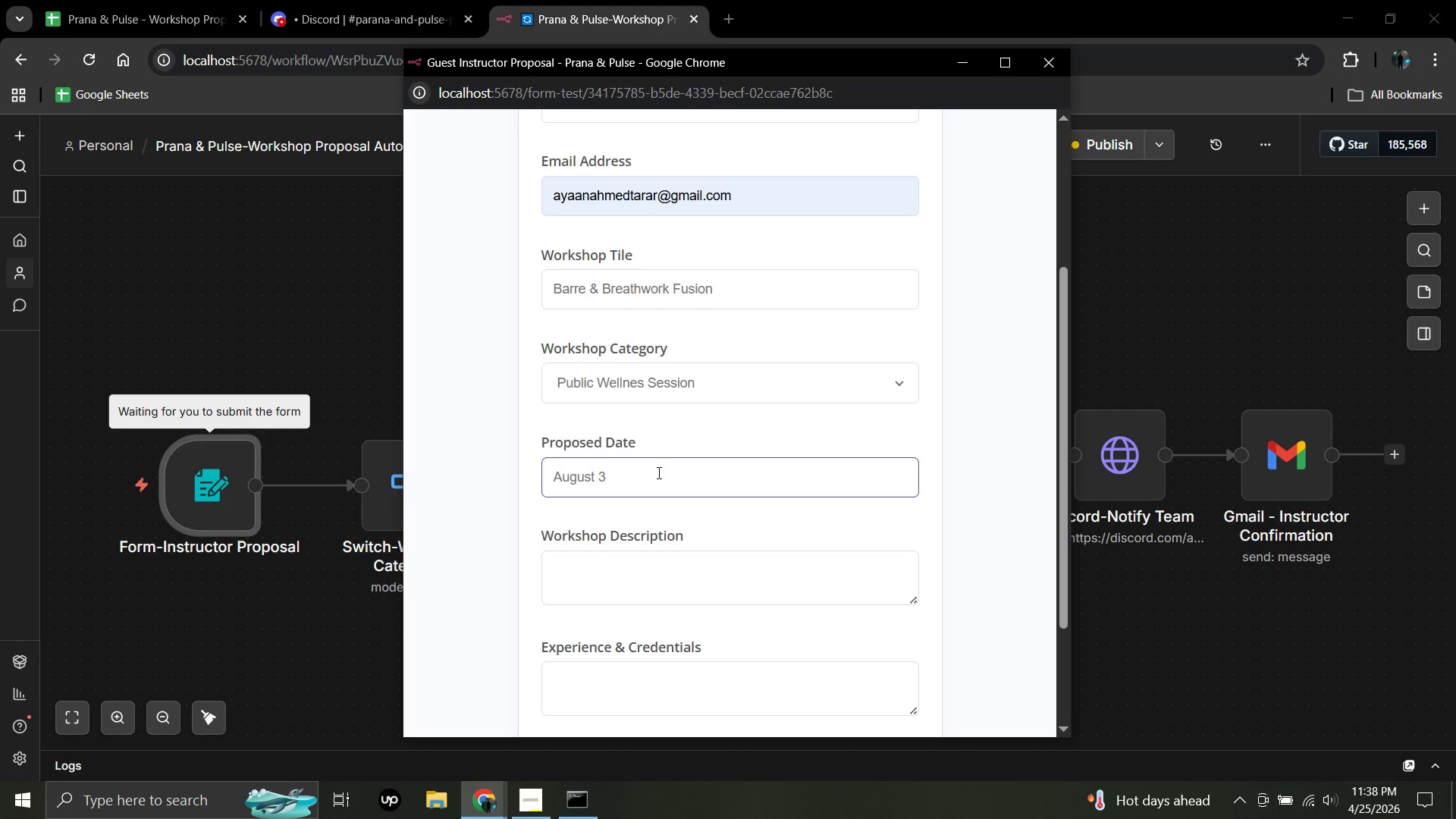 
type(,2025)
 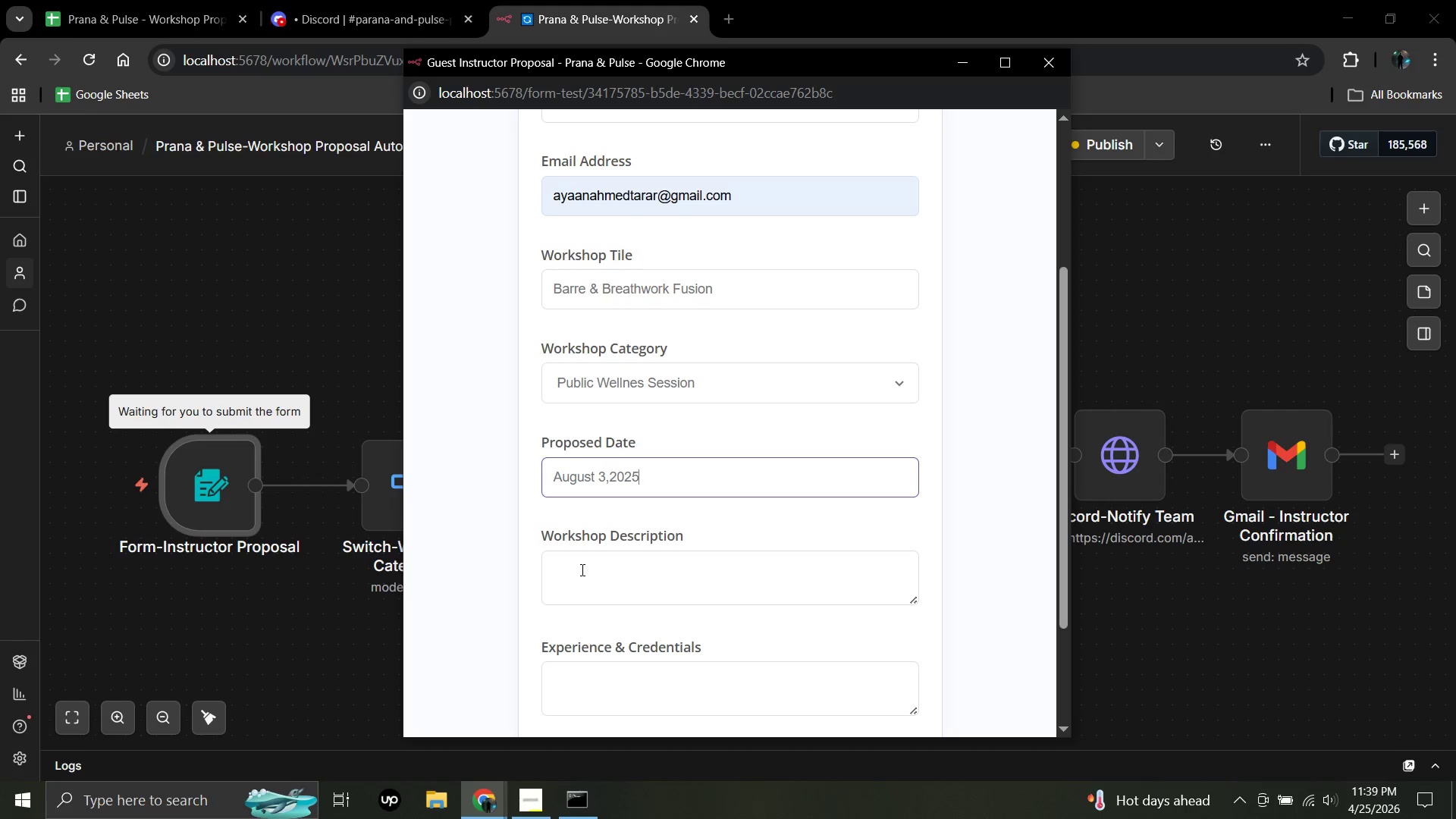 
scroll: coordinate [581, 569], scroll_direction: down, amount: 2.0
 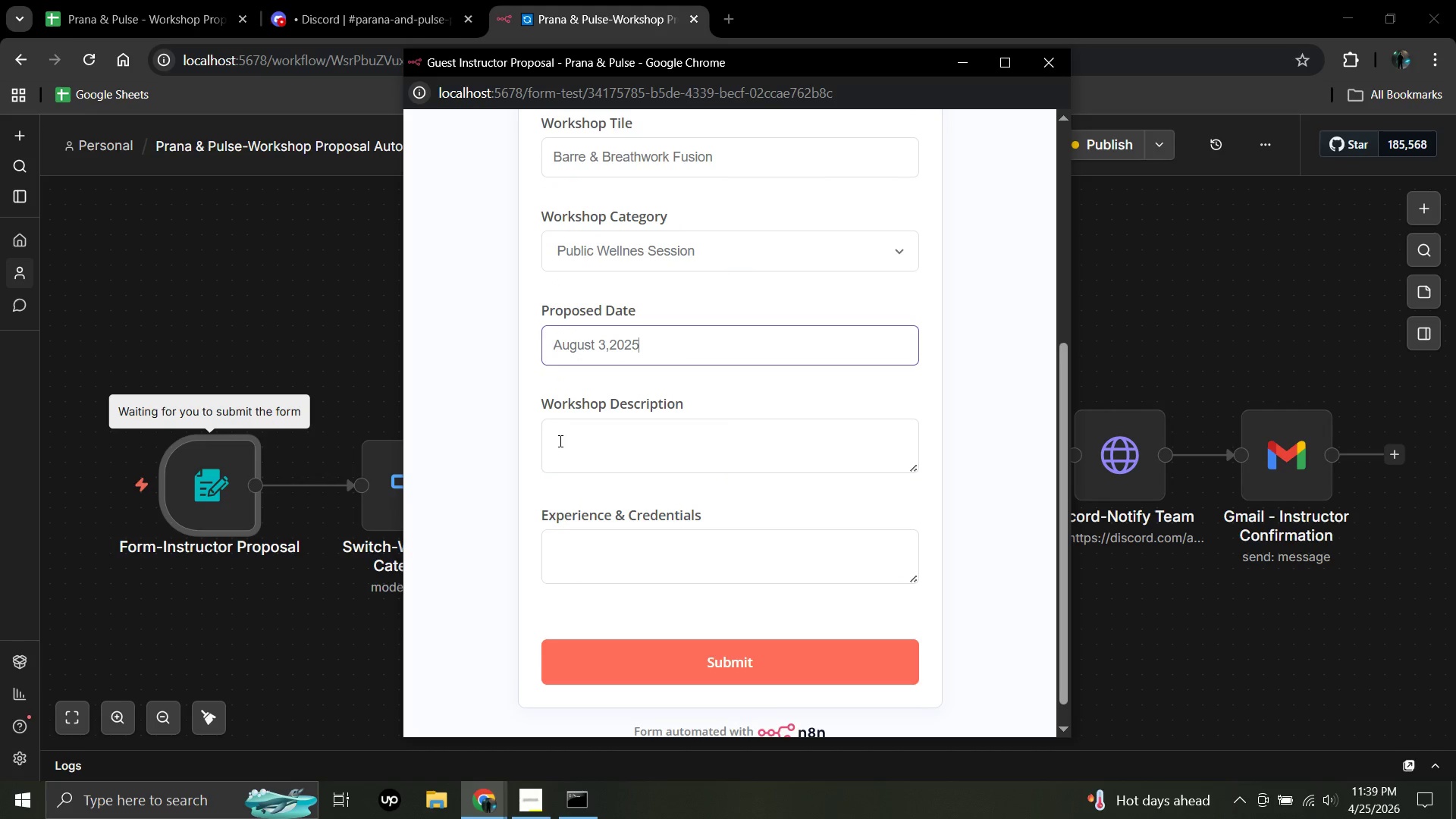 
left_click([559, 441])
 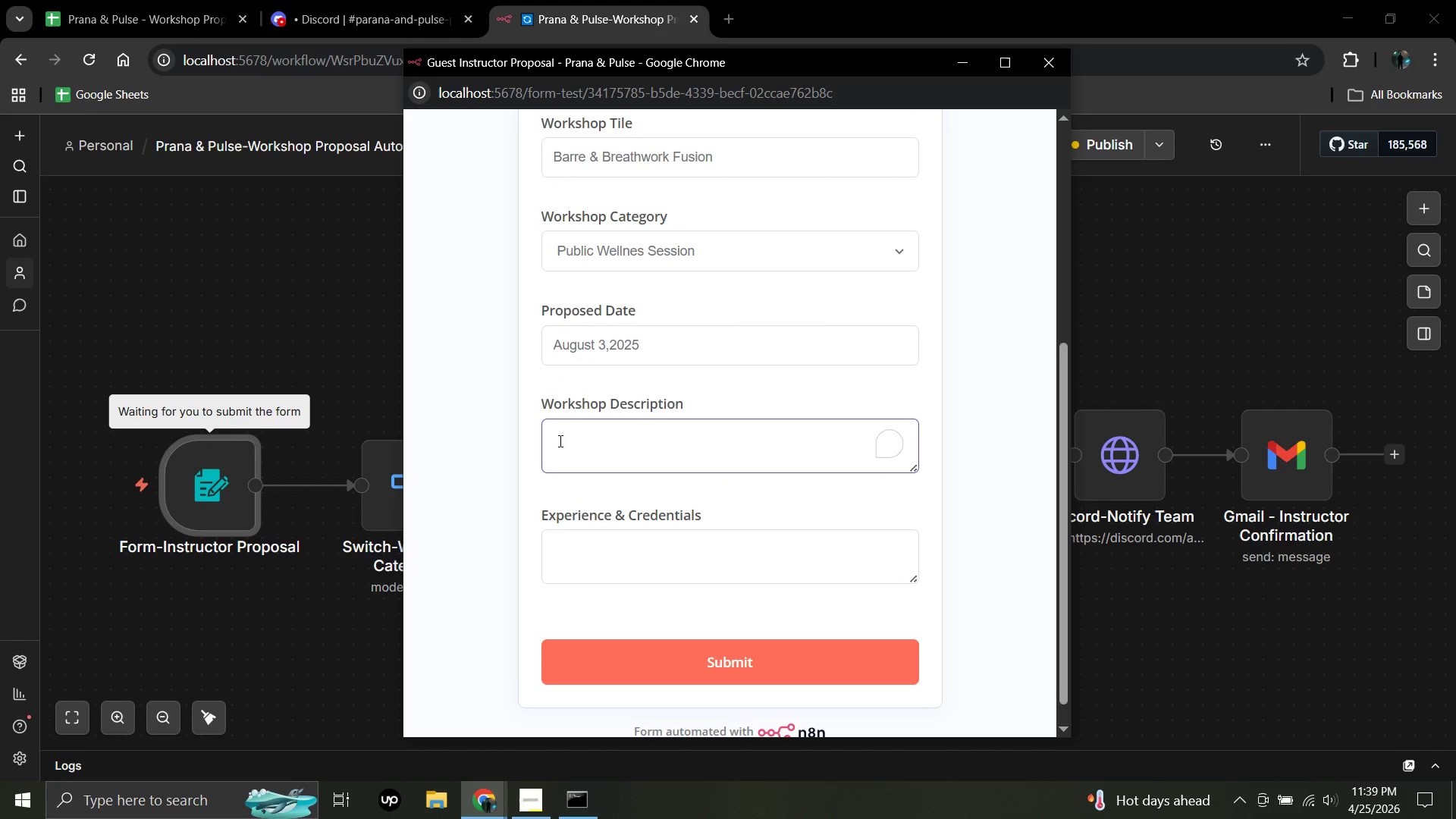 
type(A 90-minute)
 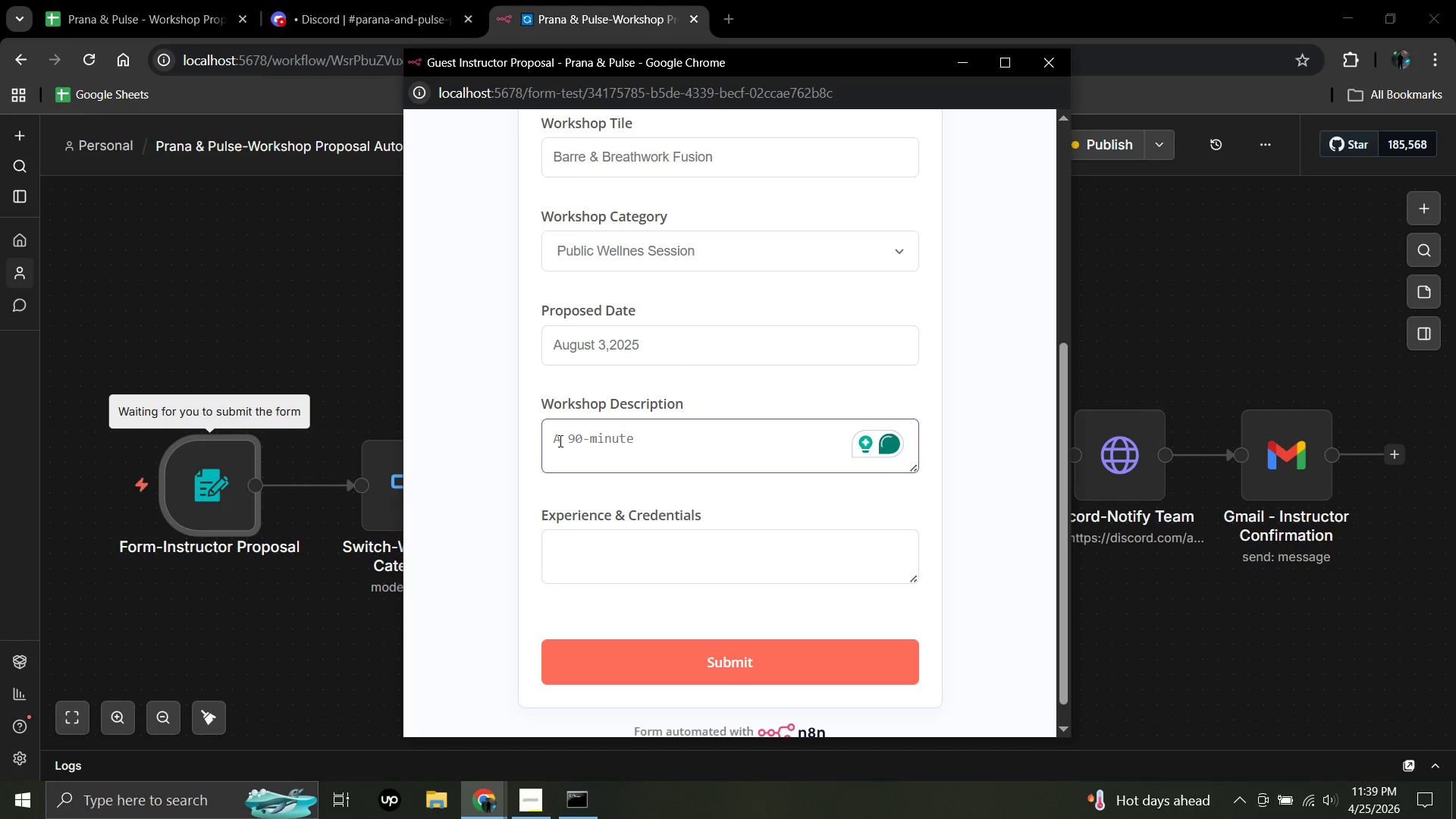 
type( open )
key(Backspace)
type(-level barre class combined with guided breathwork for stress relief.)
 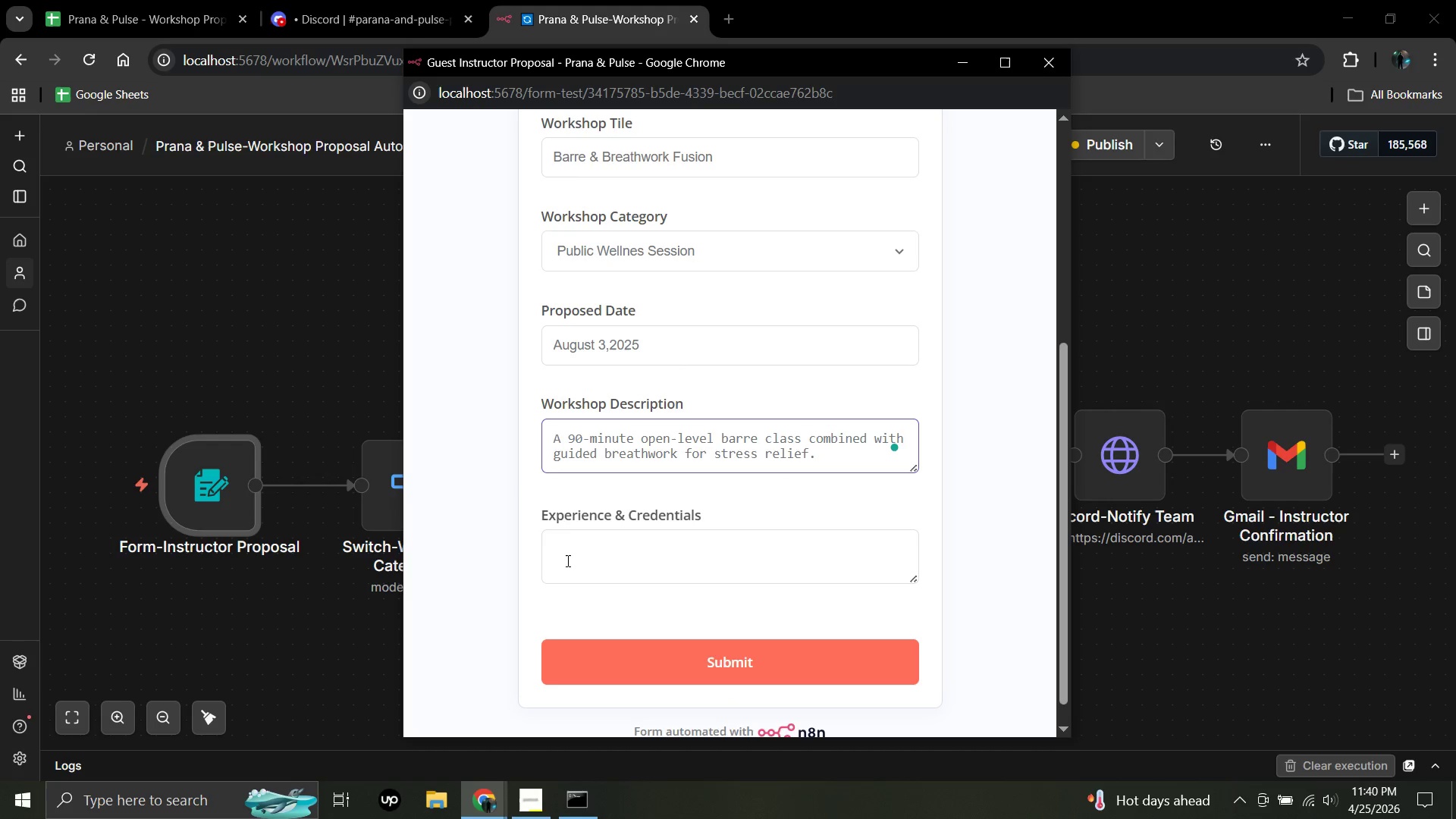 
left_click([566, 560])
 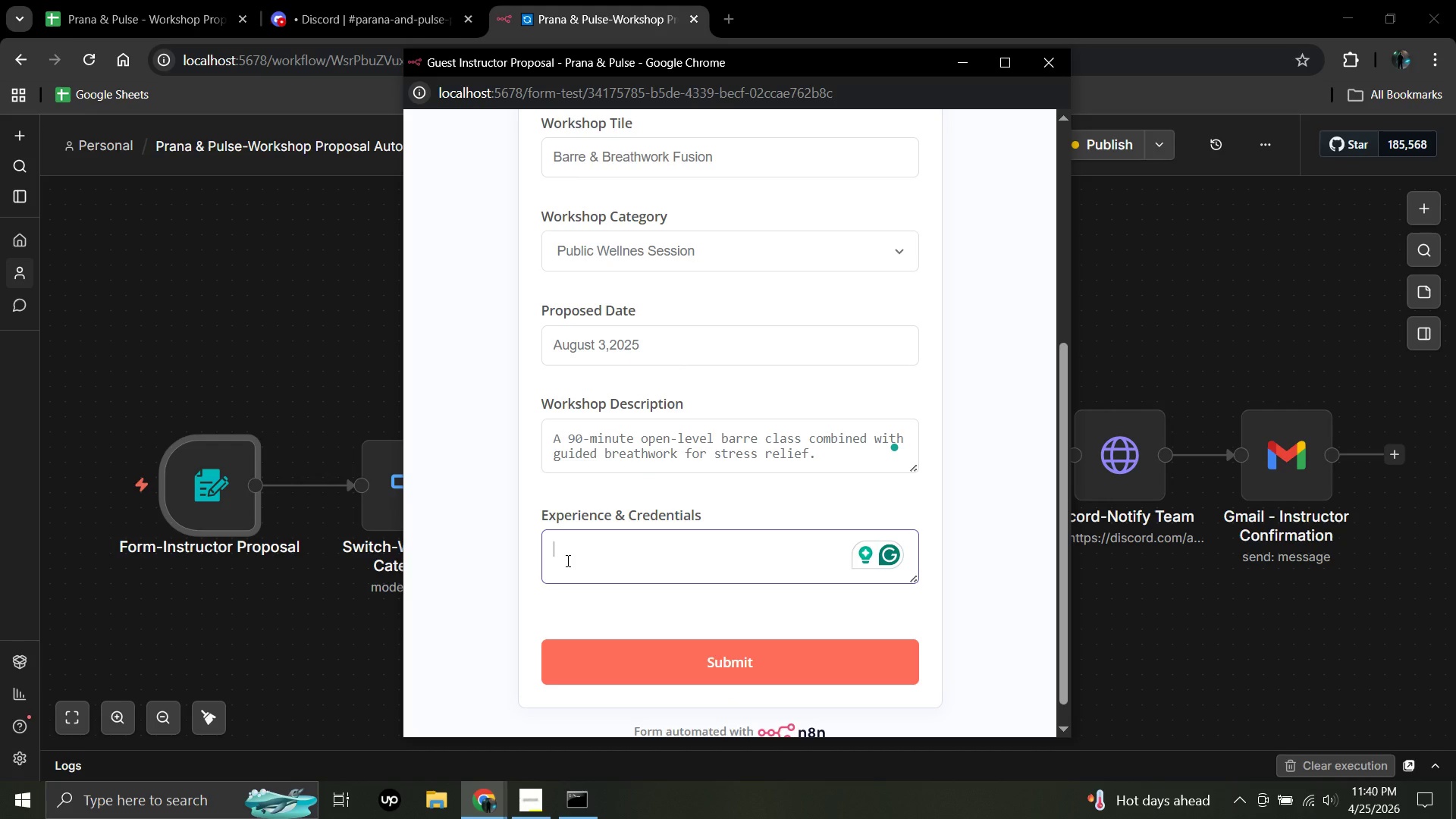 
type(8 years teaching barre and yoga, certified breathwork faci)
 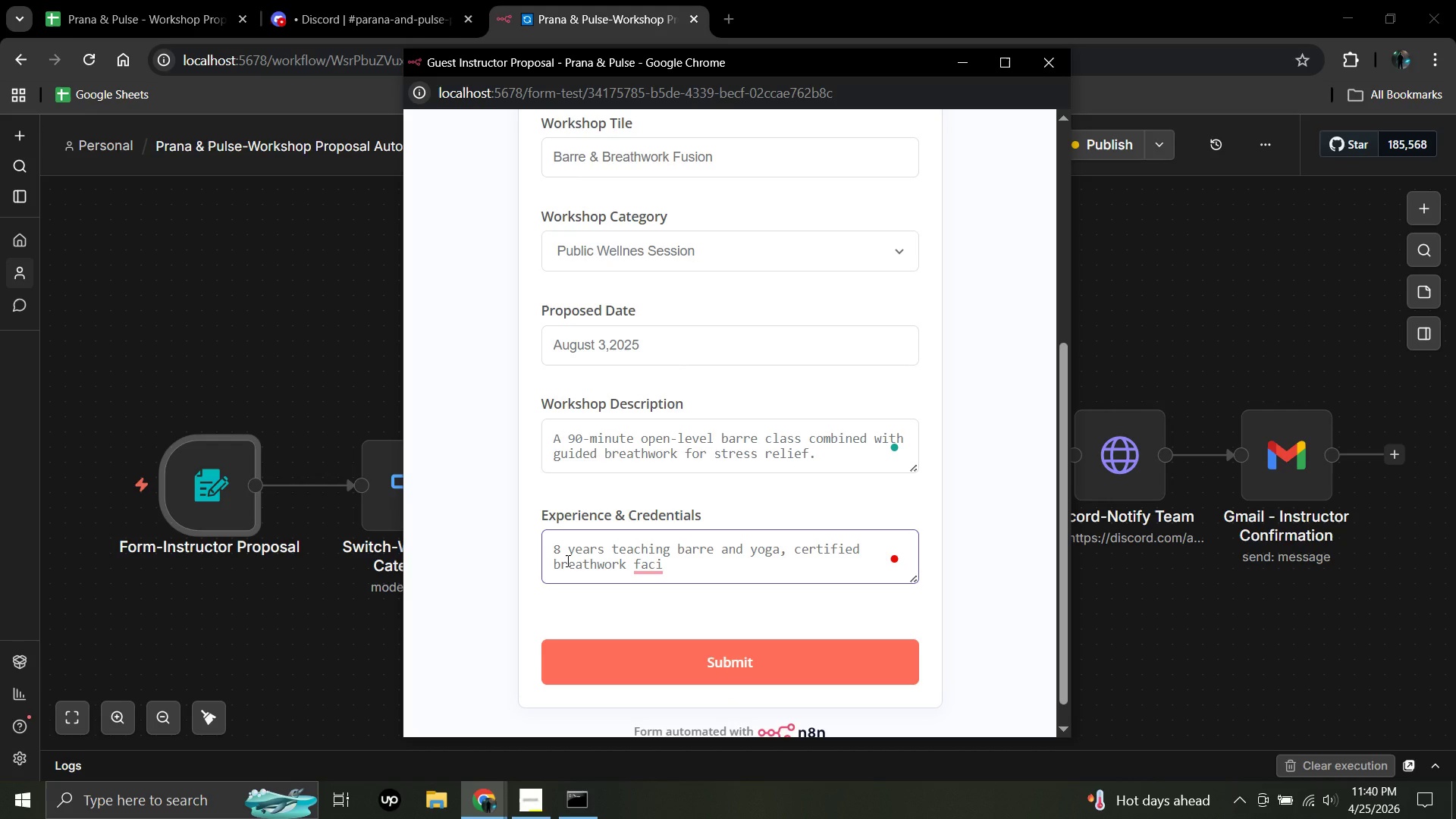 
type(litati)
key(Backspace)
type(or)
 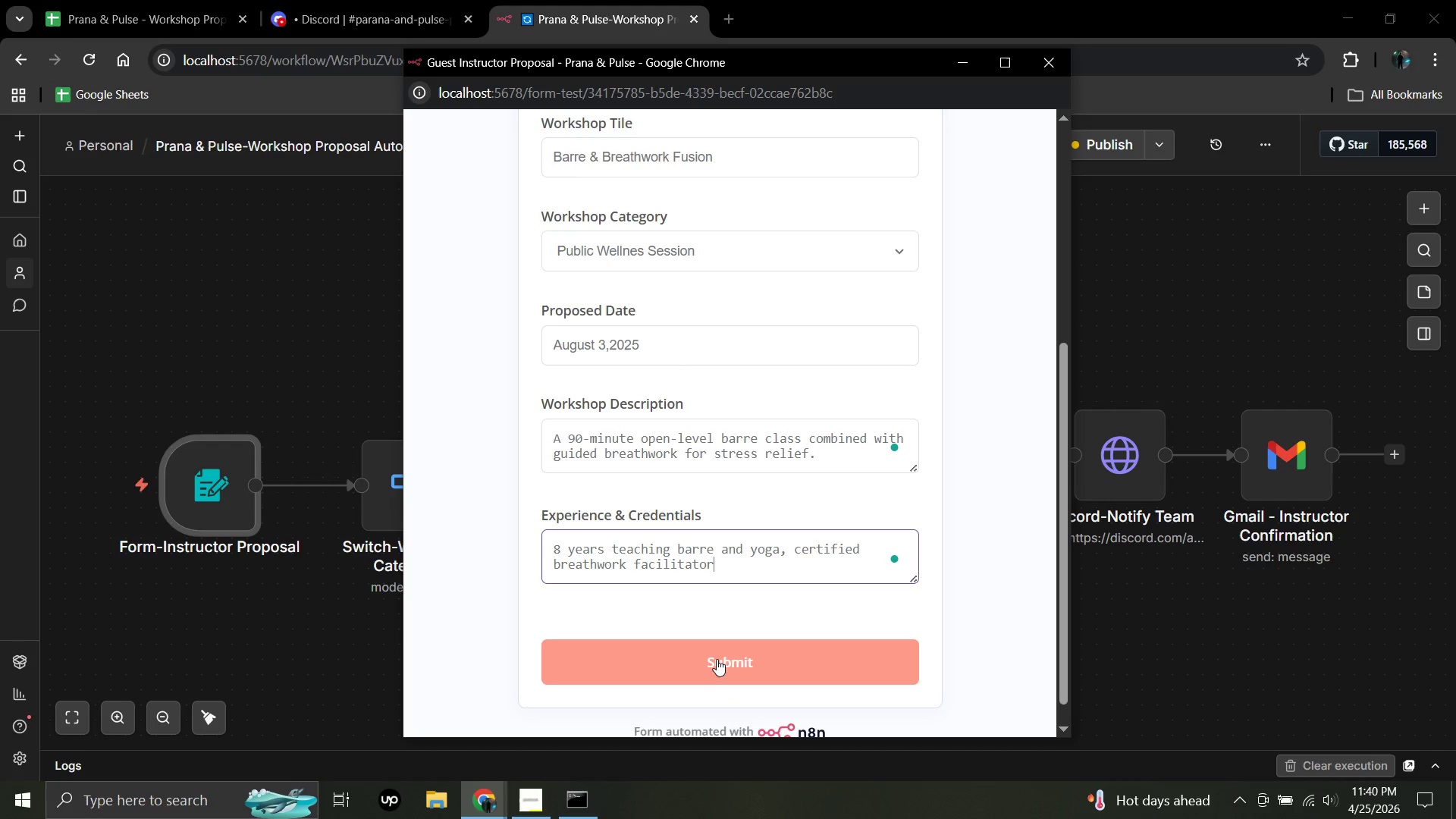 
left_click([717, 659])
 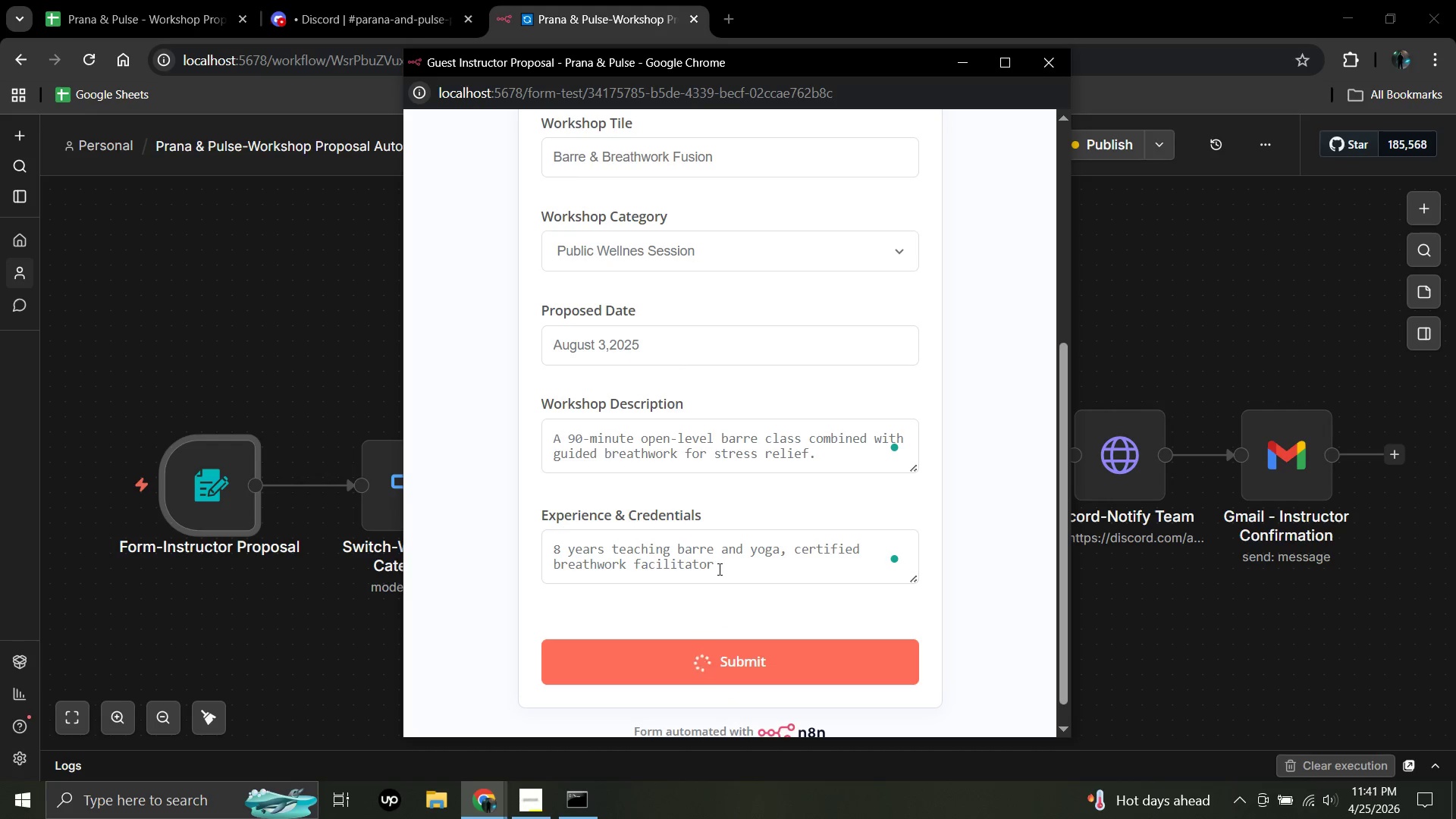 
left_click([717, 569])
 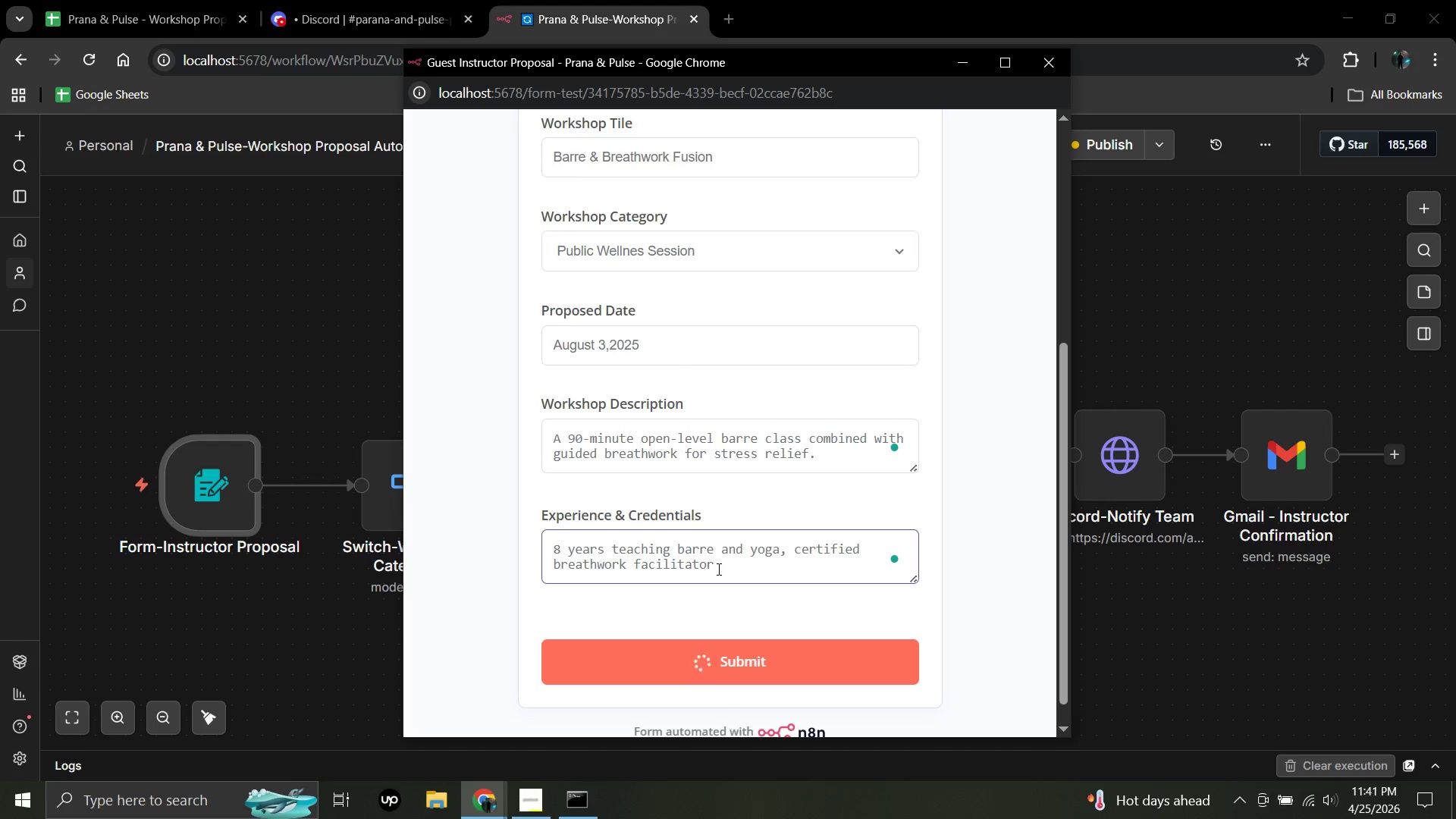 
key(Period)
 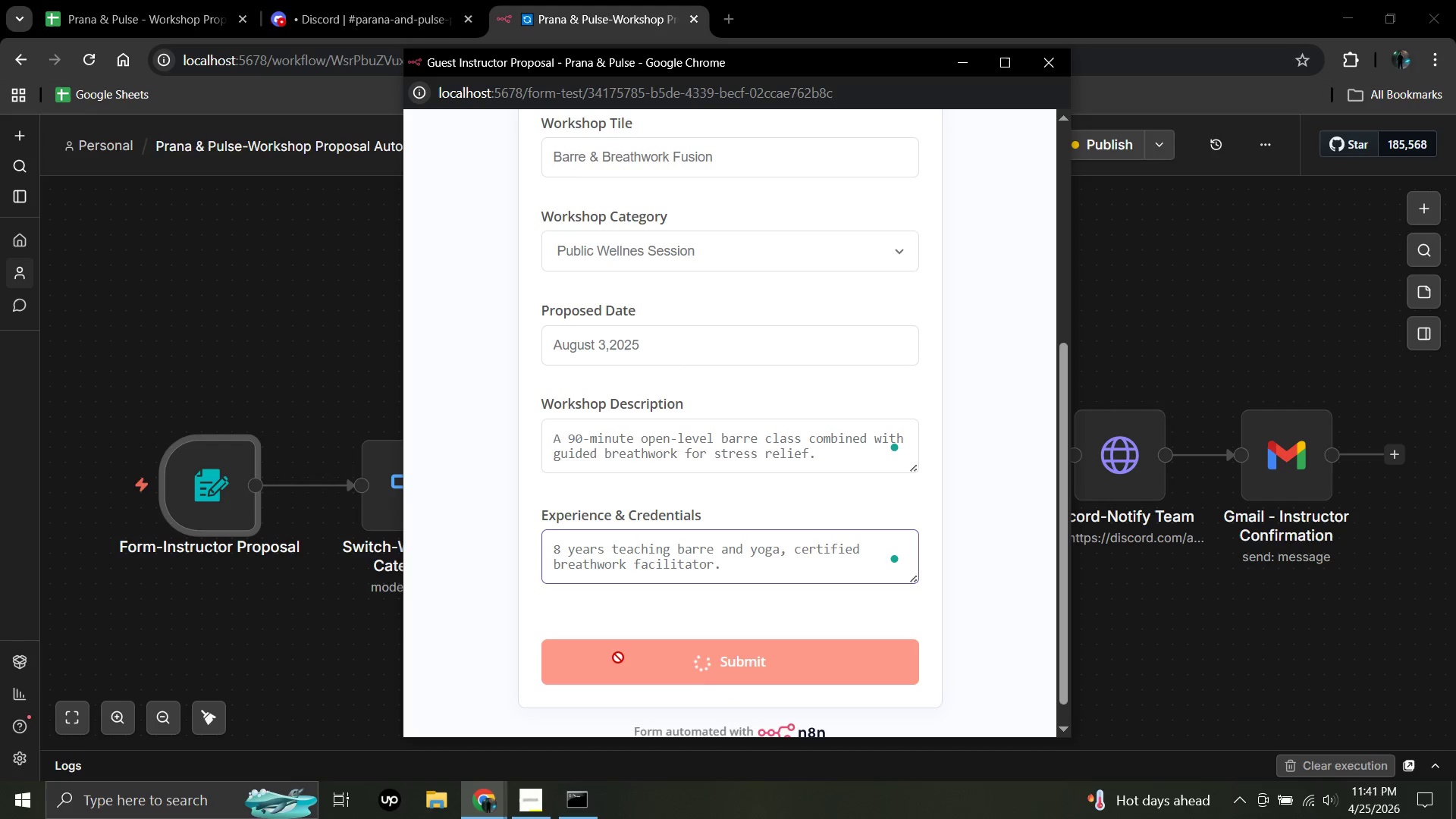 
wait(55.61)
 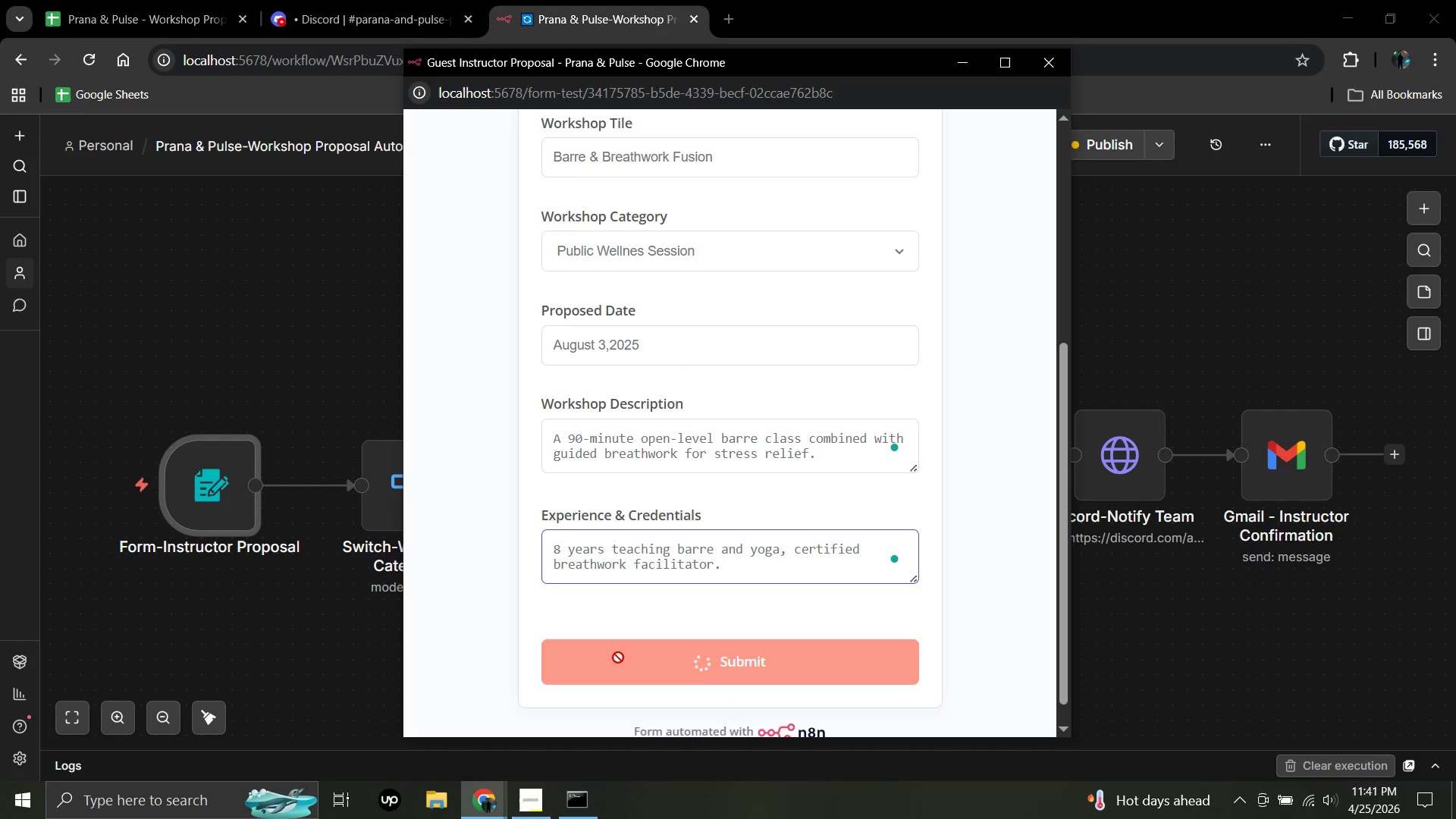 
scroll: coordinate [571, 505], scroll_direction: up, amount: 4.0
 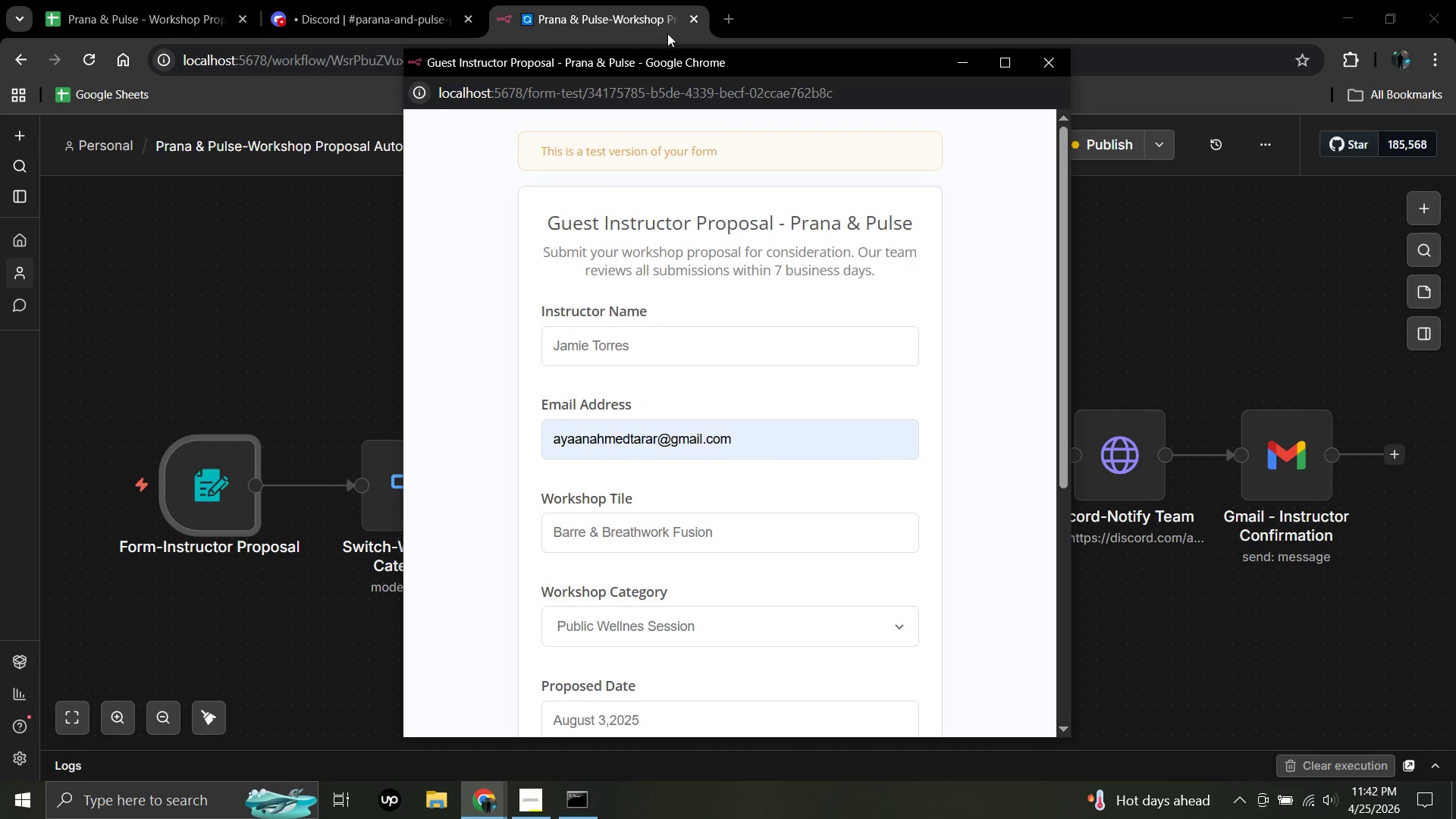 
wait(8.71)
 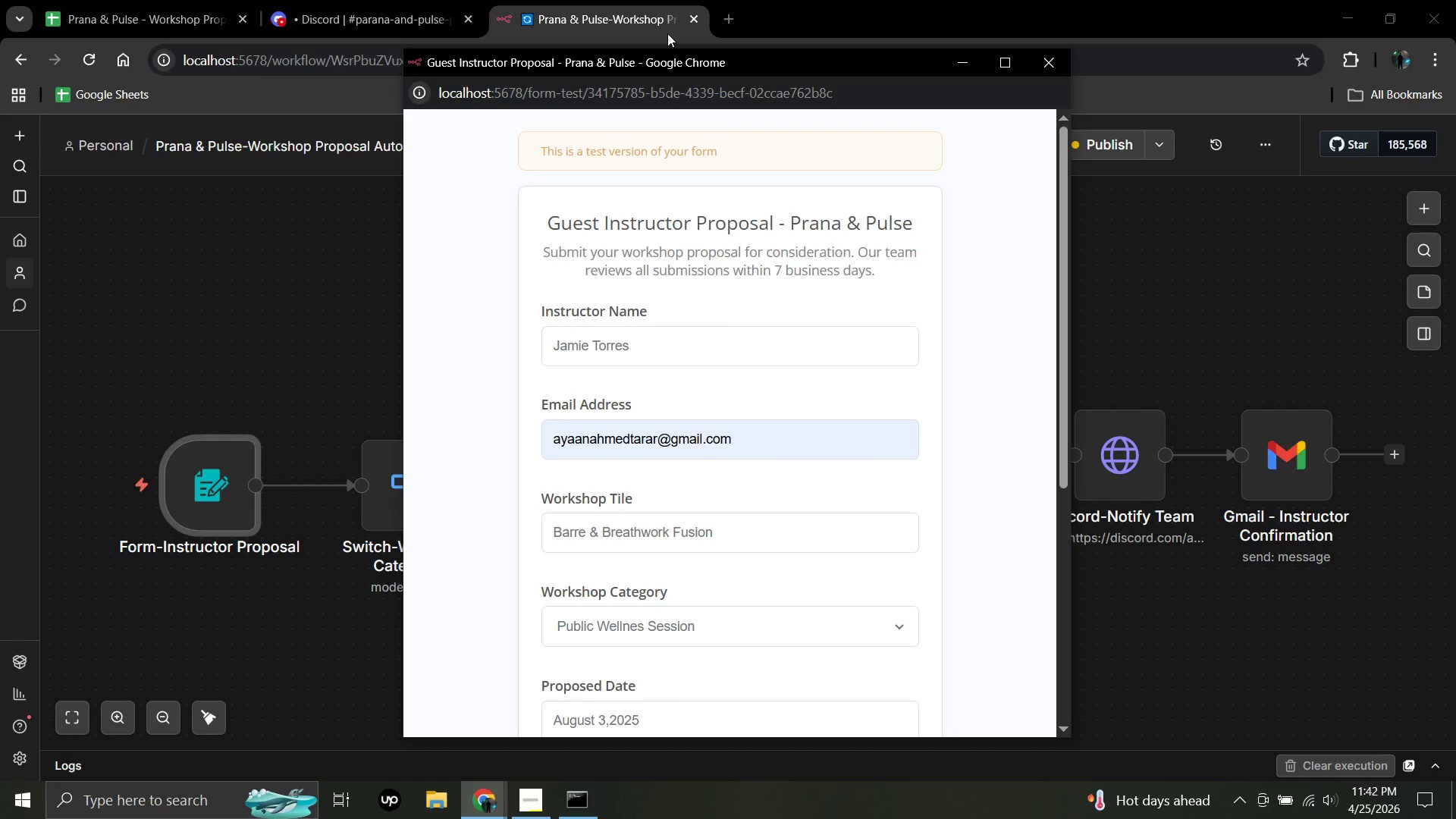 
left_click([925, 472])
 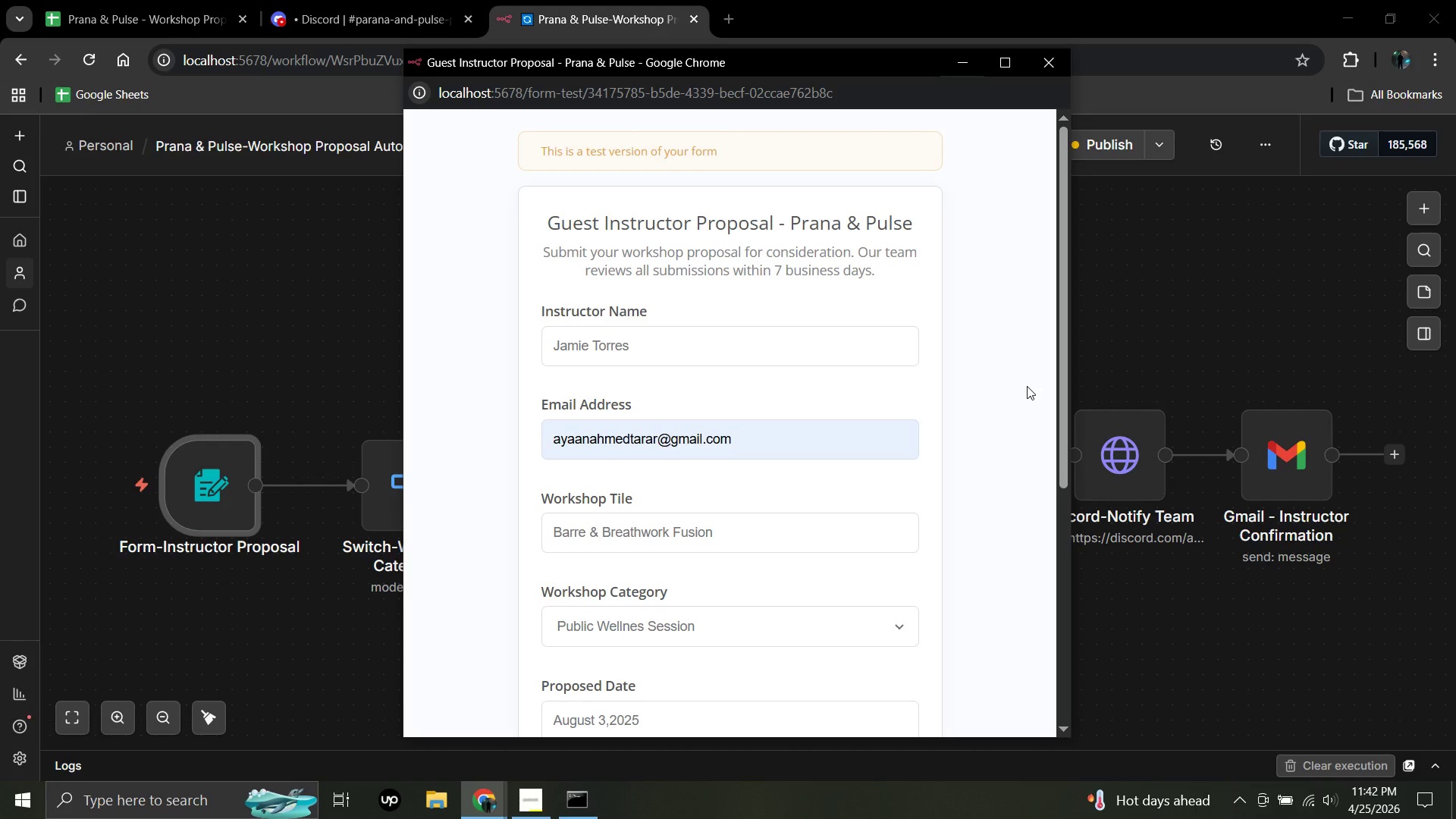 
left_click([1027, 386])
 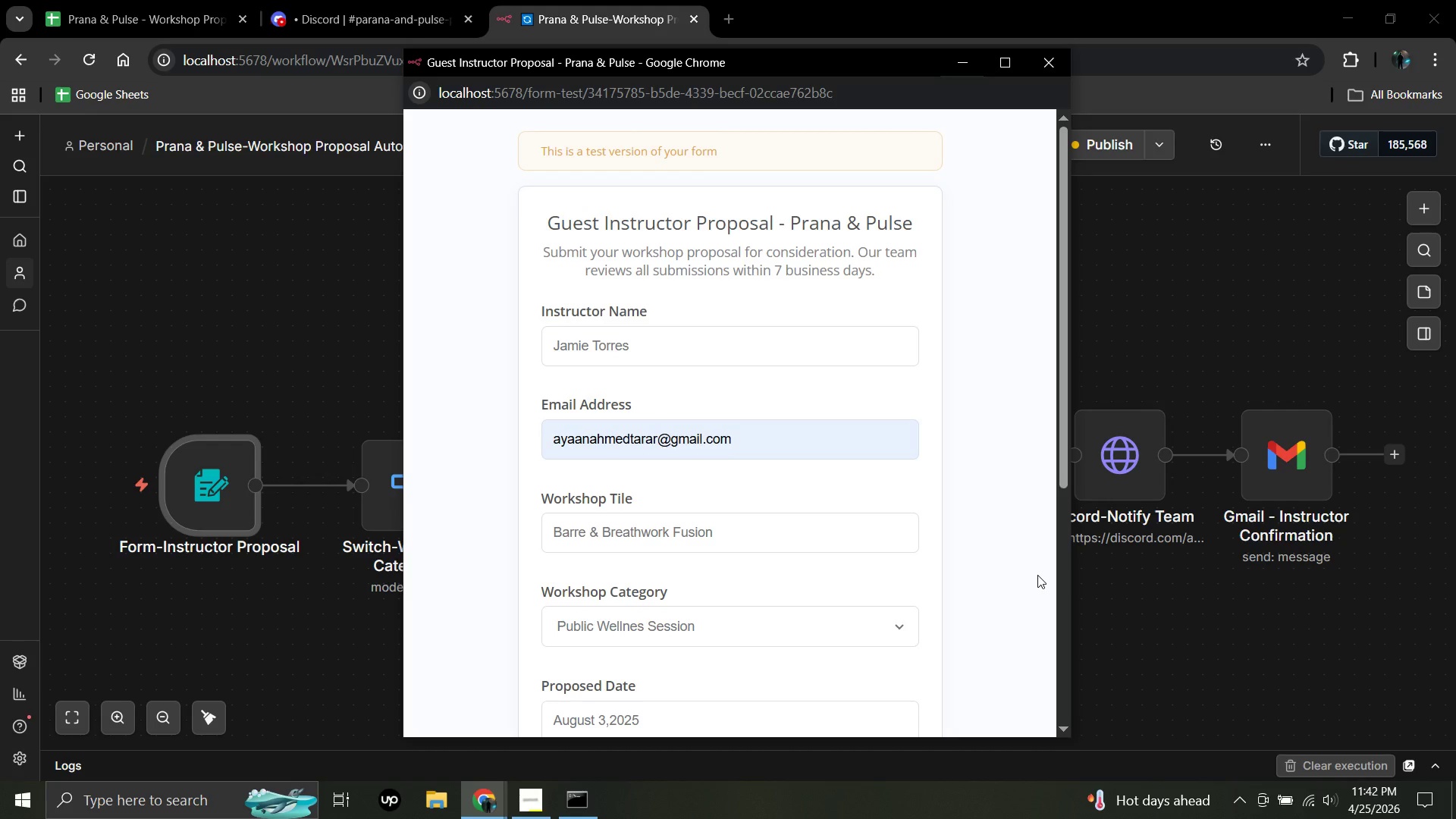 
left_click([1037, 575])
 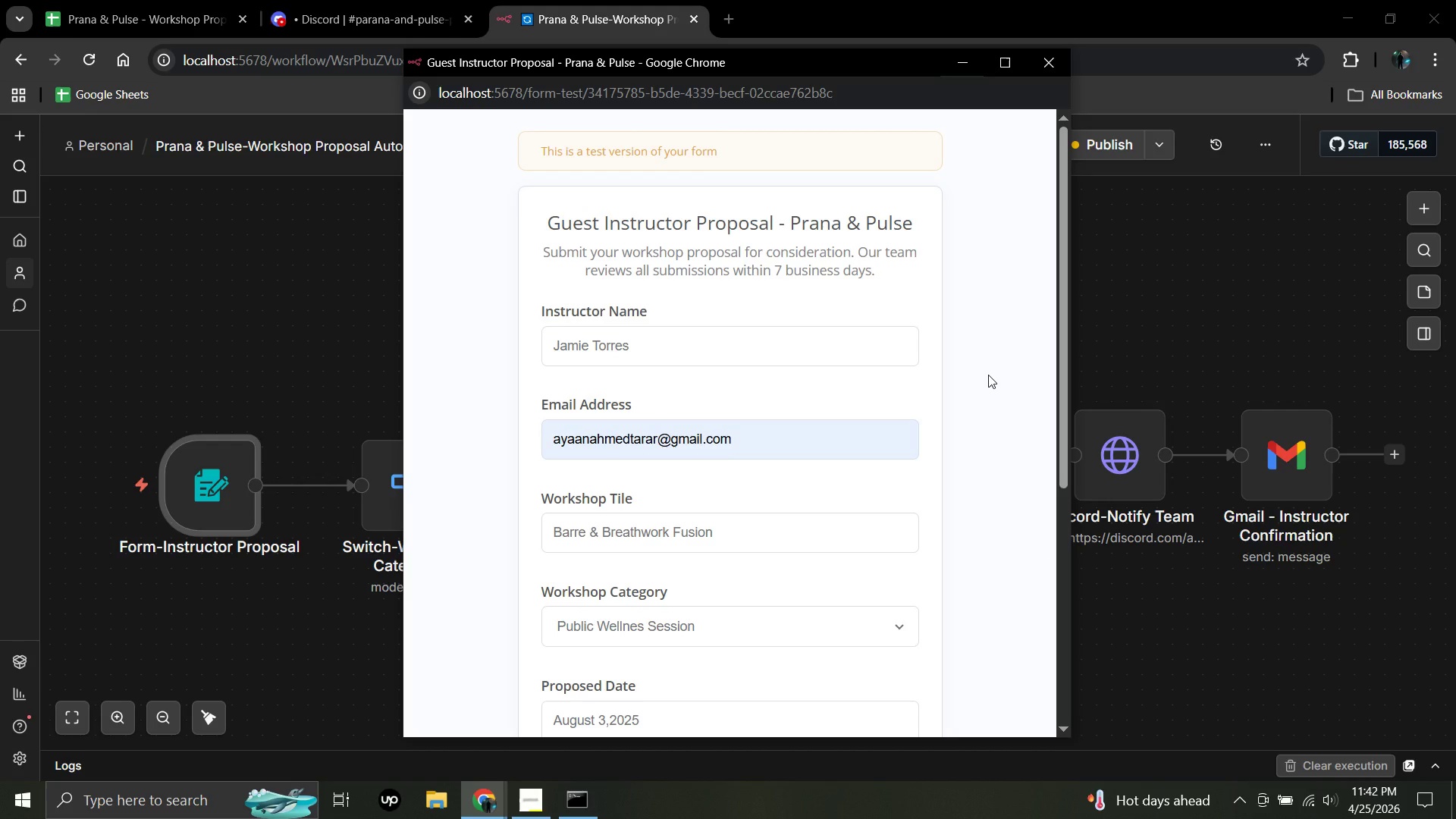 
scroll: coordinate [988, 375], scroll_direction: down, amount: 6.0
 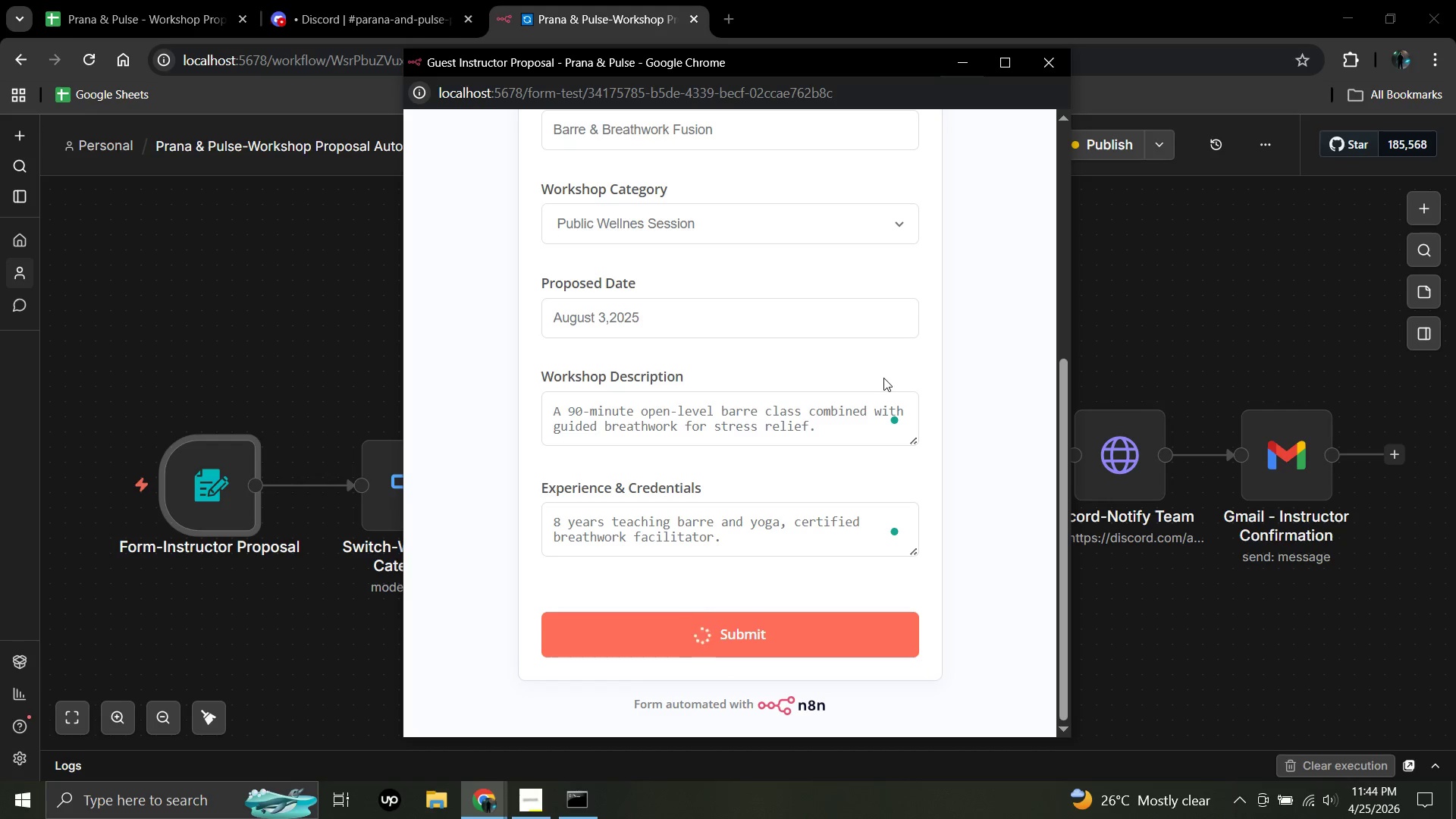 
wait(114.63)
 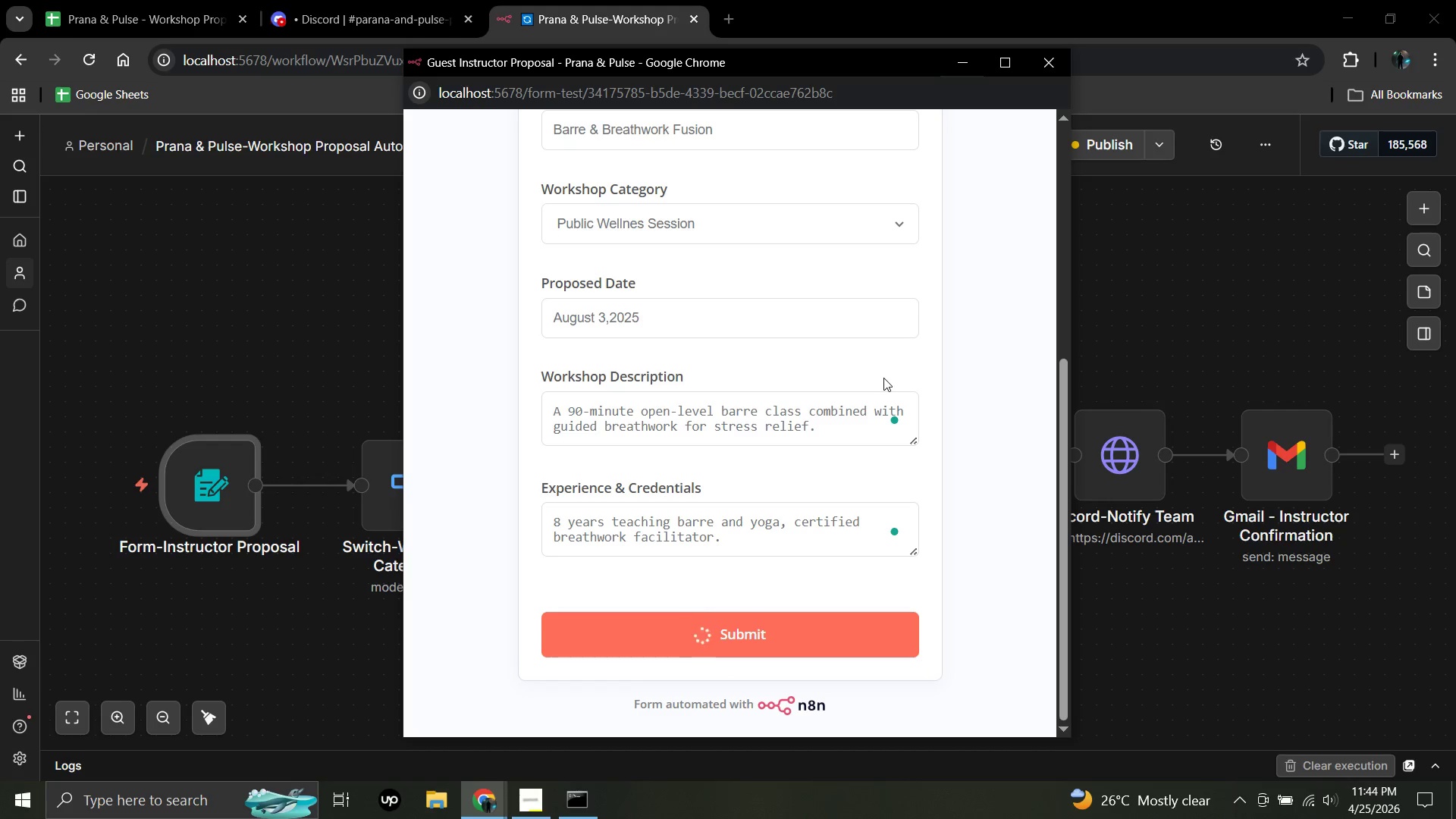 
scroll: coordinate [813, 350], scroll_direction: up, amount: 2.0
 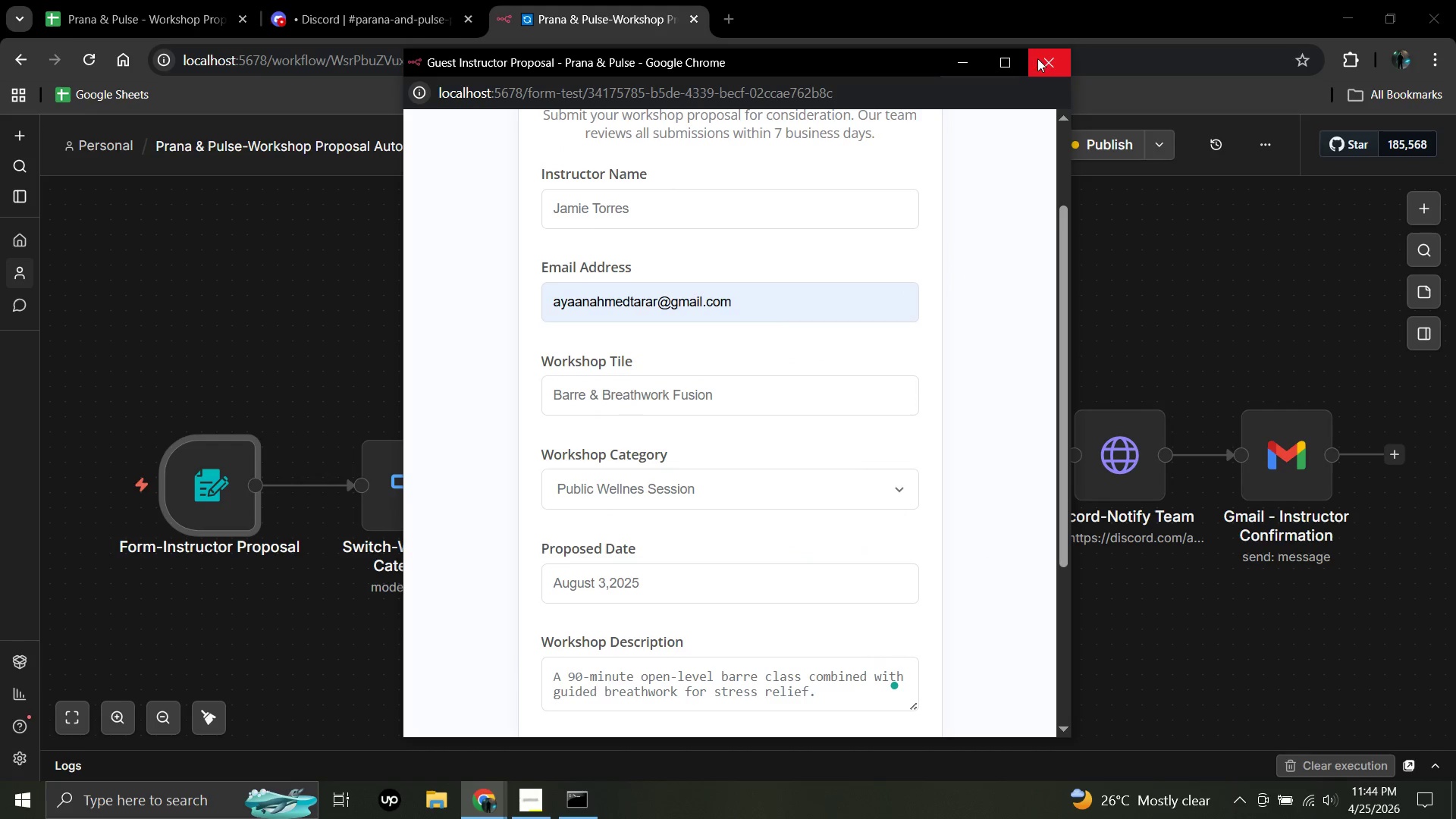 
left_click([1043, 58])
 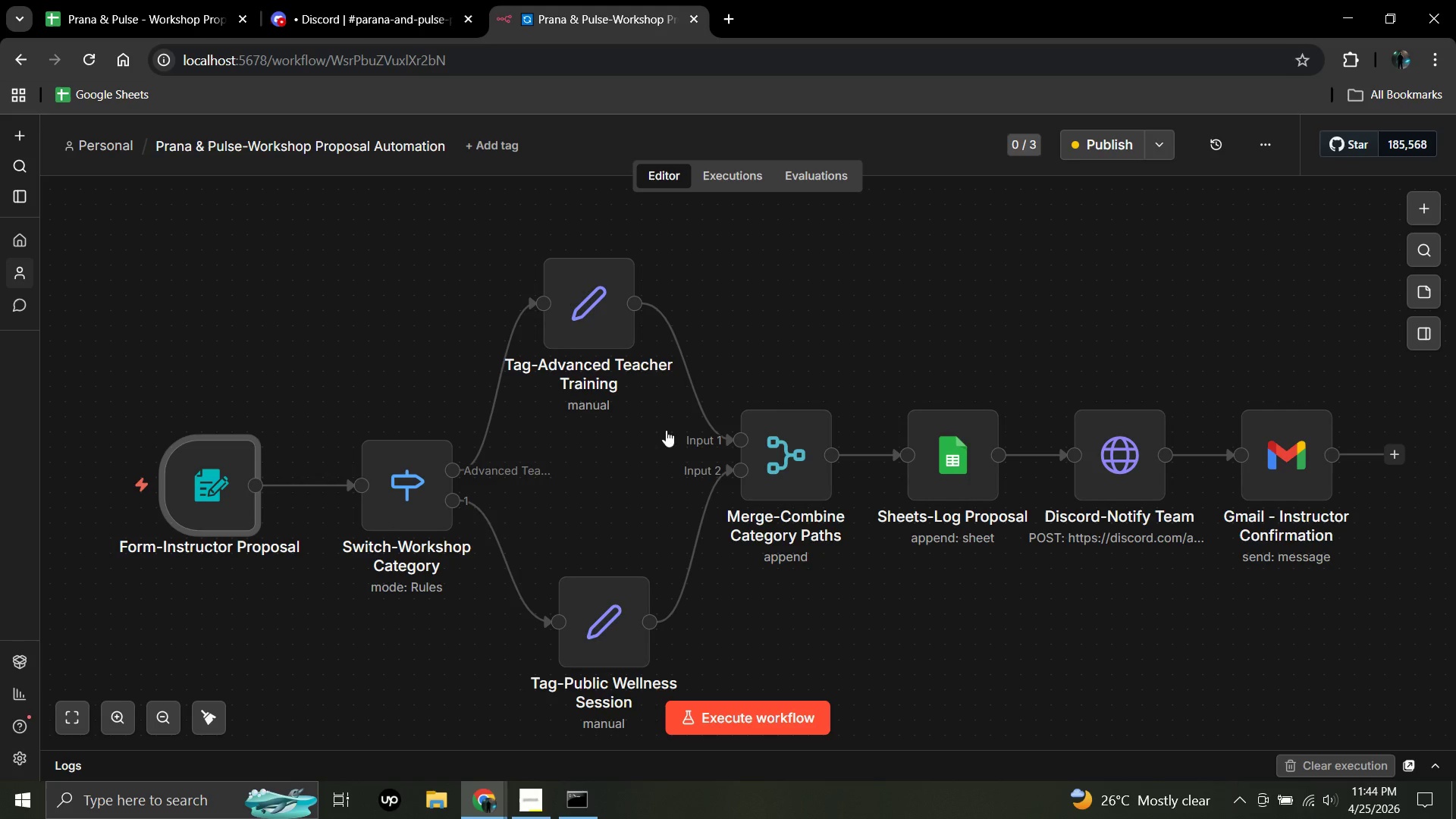 
left_click_drag(start_coordinate=[214, 482], to_coordinate=[125, 289])
 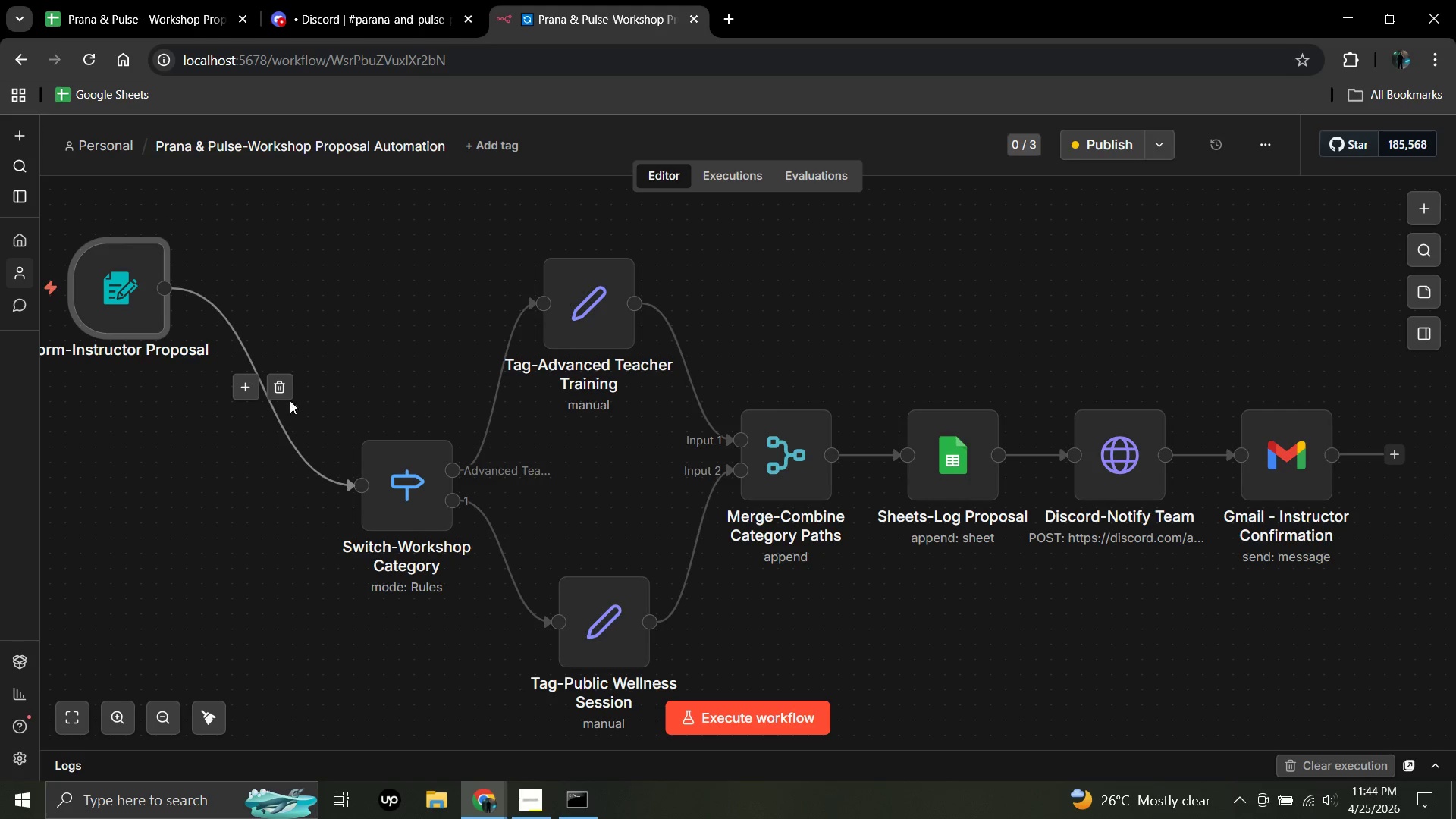 
left_click([283, 394])
 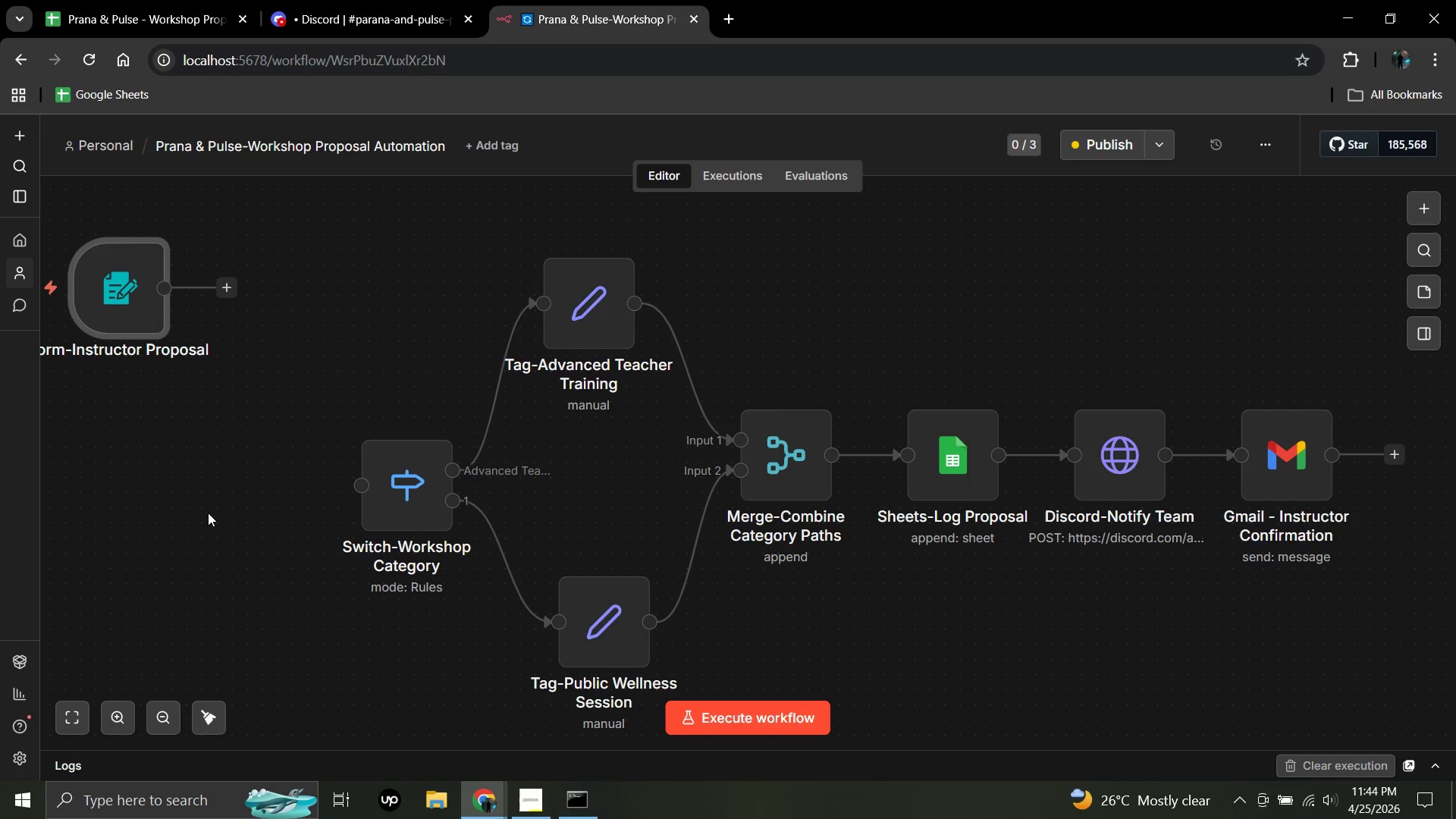 
right_click([208, 513])
 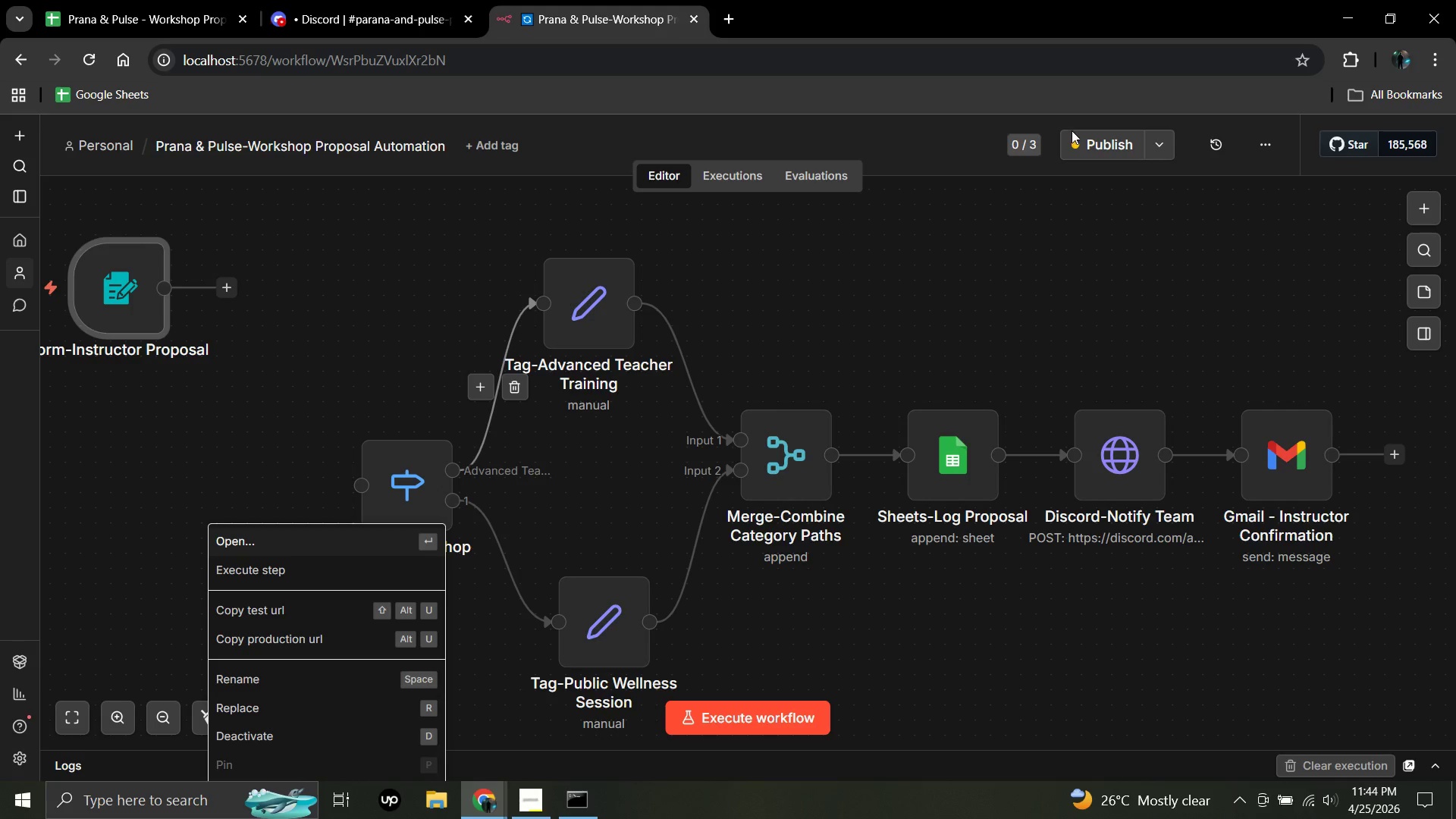 
left_click([1424, 225])
 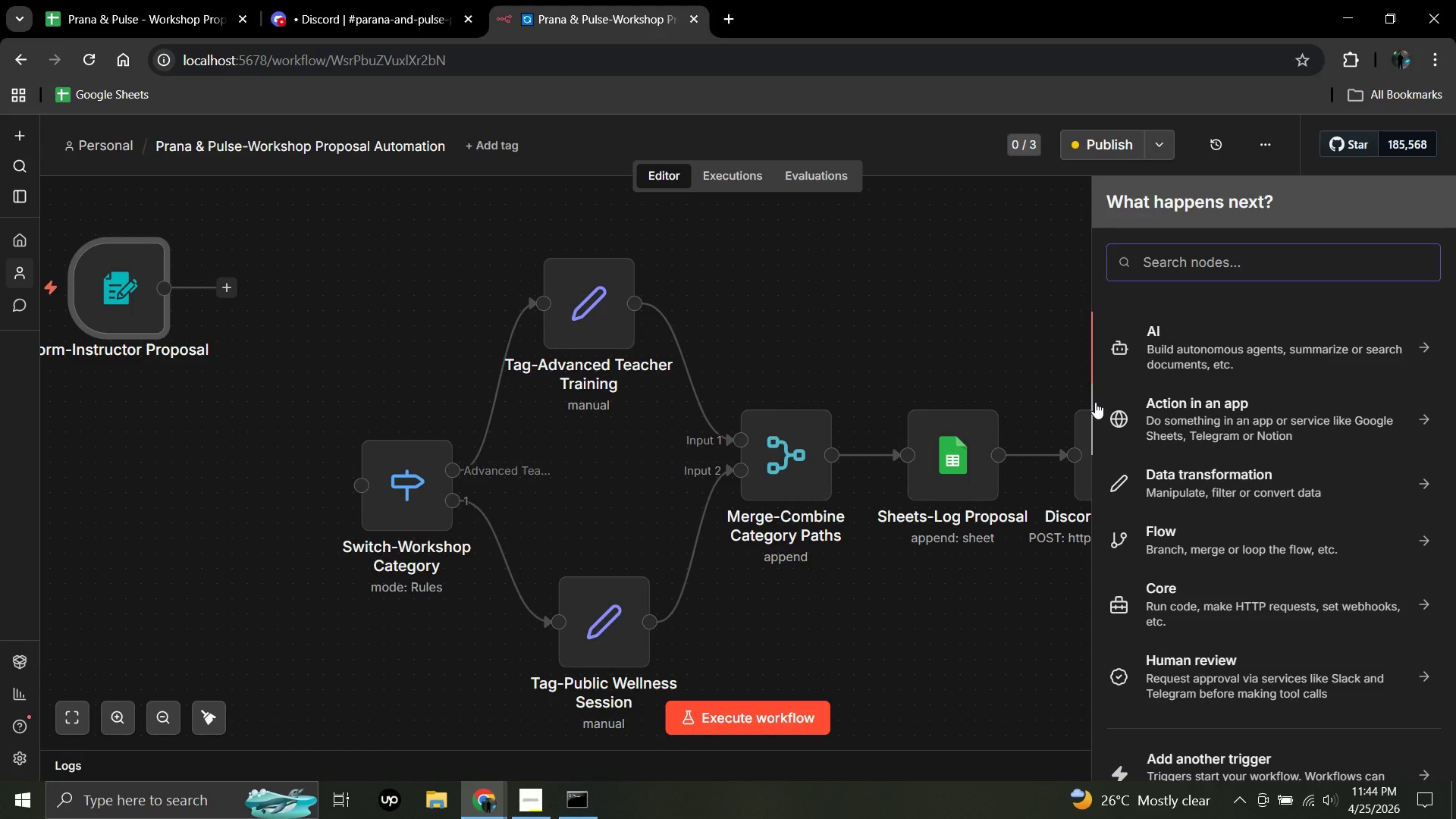 
type(web)
 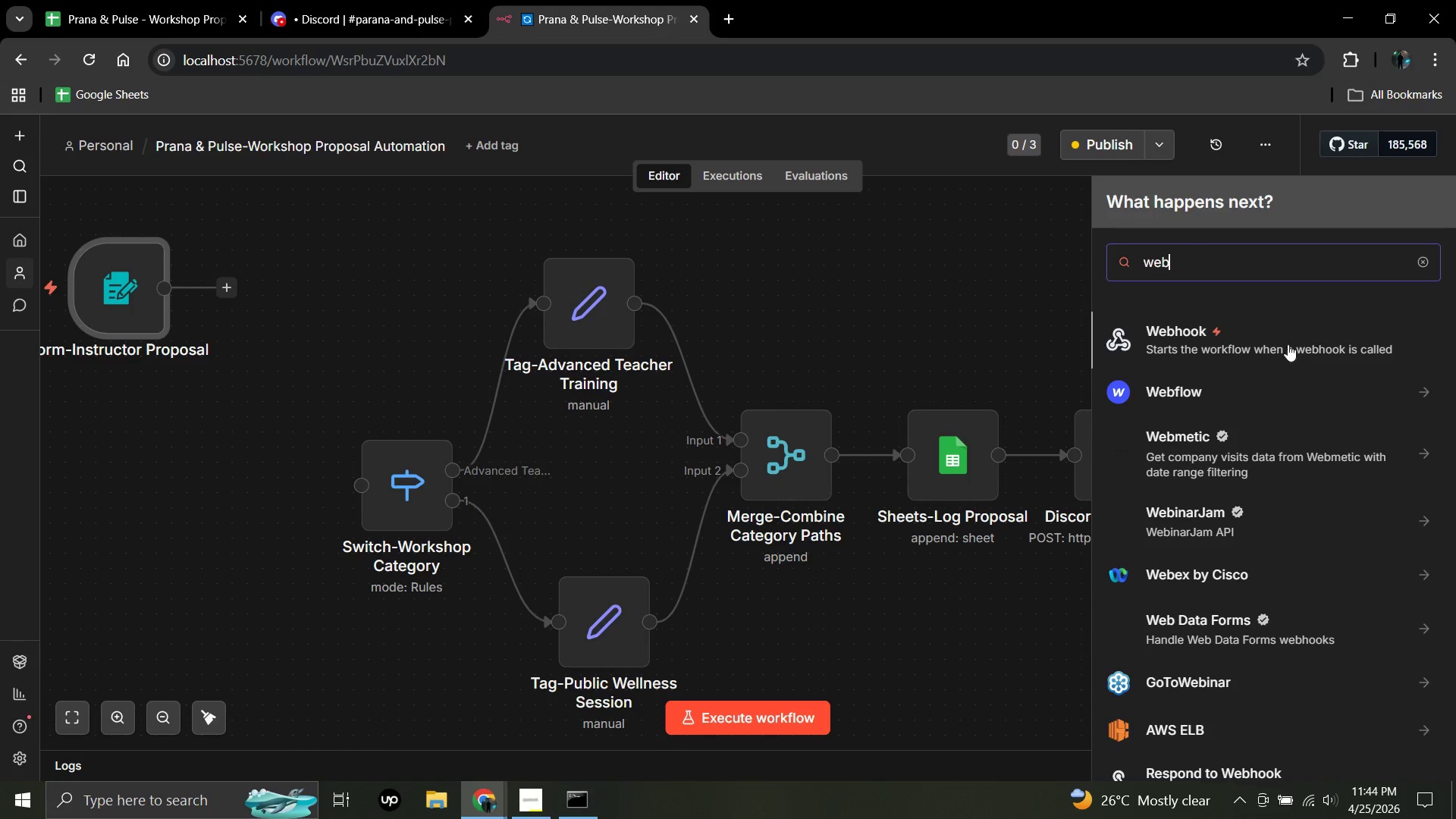 
left_click([1254, 333])
 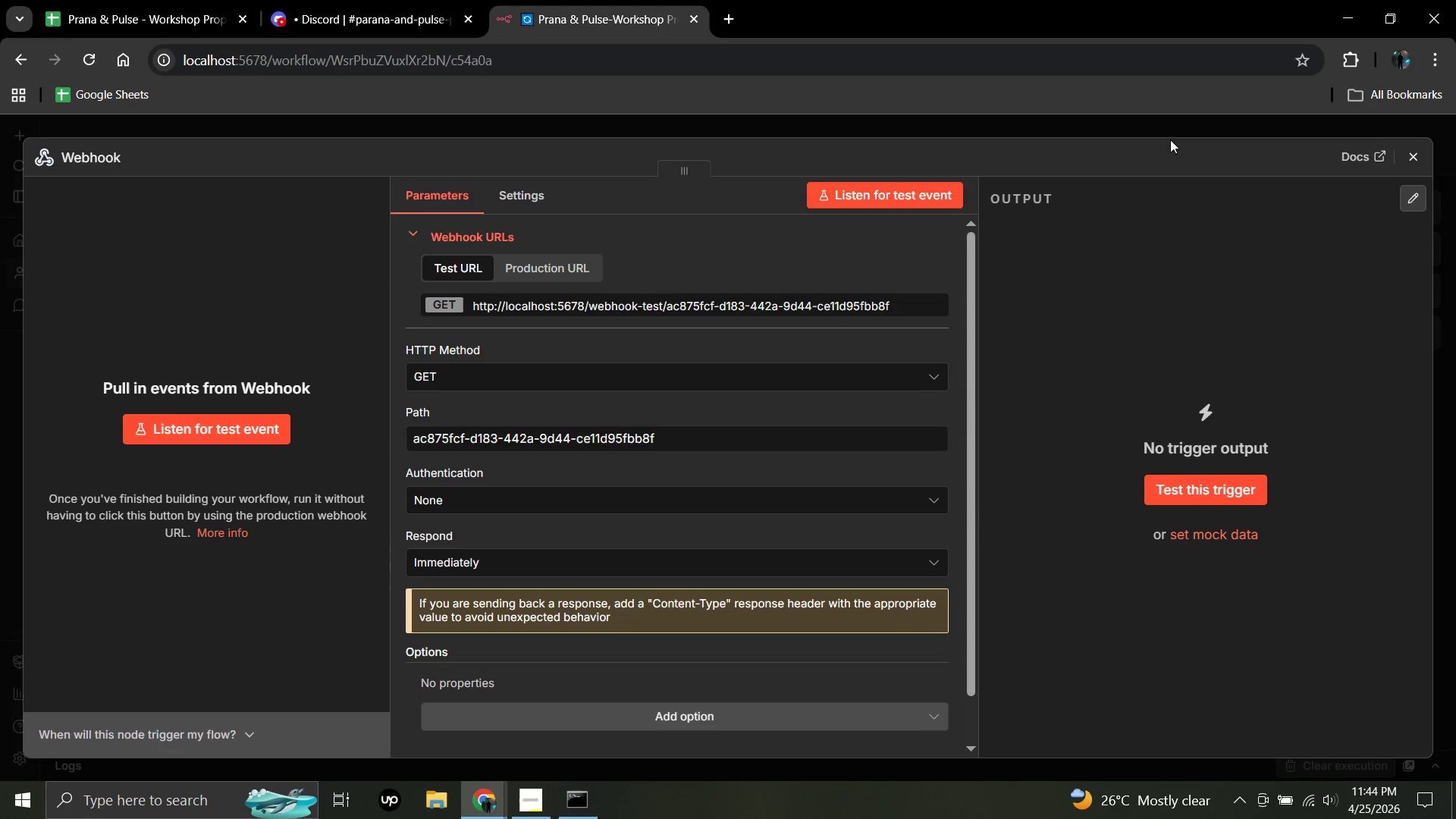 
left_click([1416, 156])
 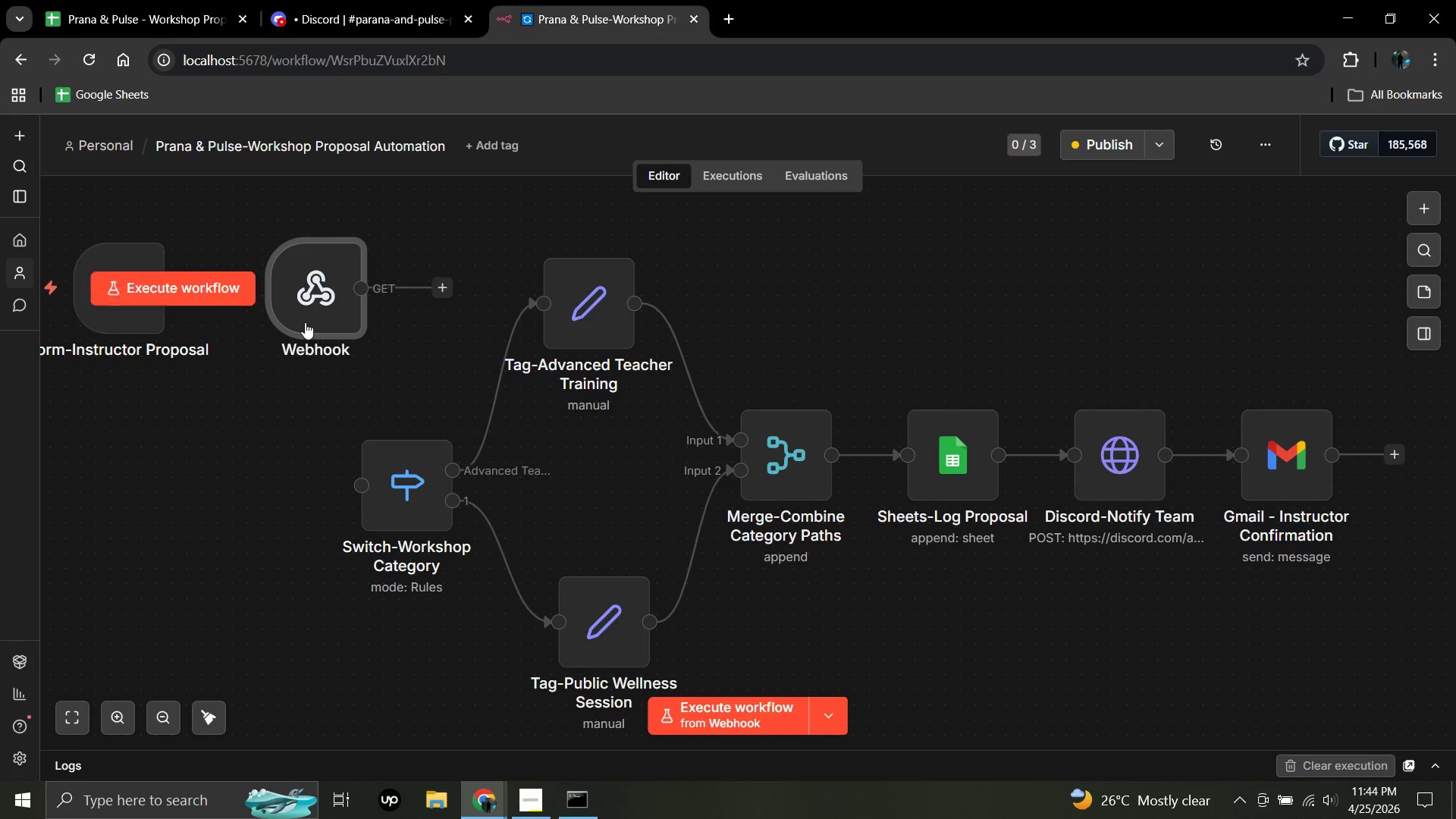 
left_click_drag(start_coordinate=[323, 300], to_coordinate=[161, 497])
 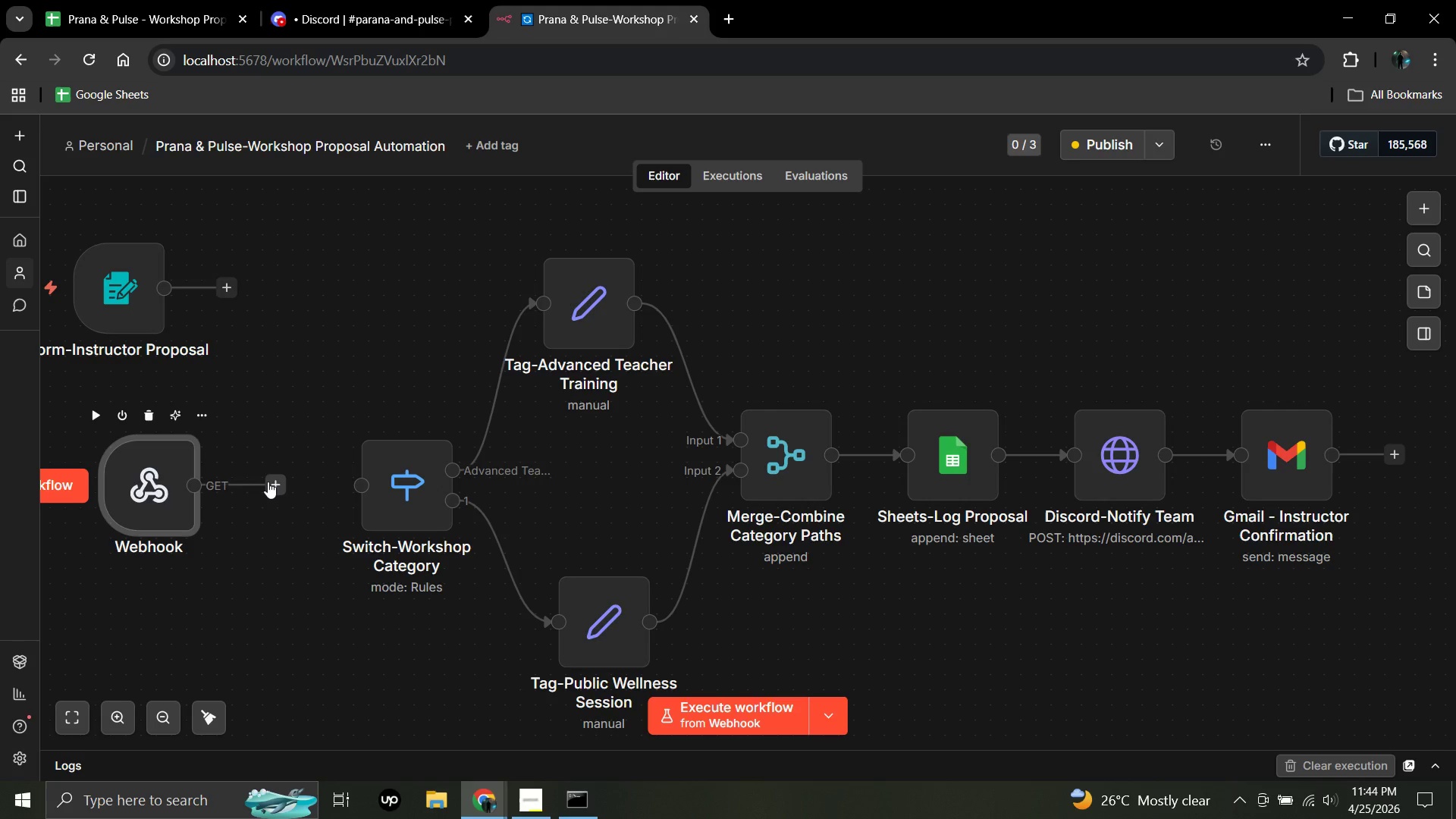 
left_click_drag(start_coordinate=[268, 482], to_coordinate=[364, 489])
 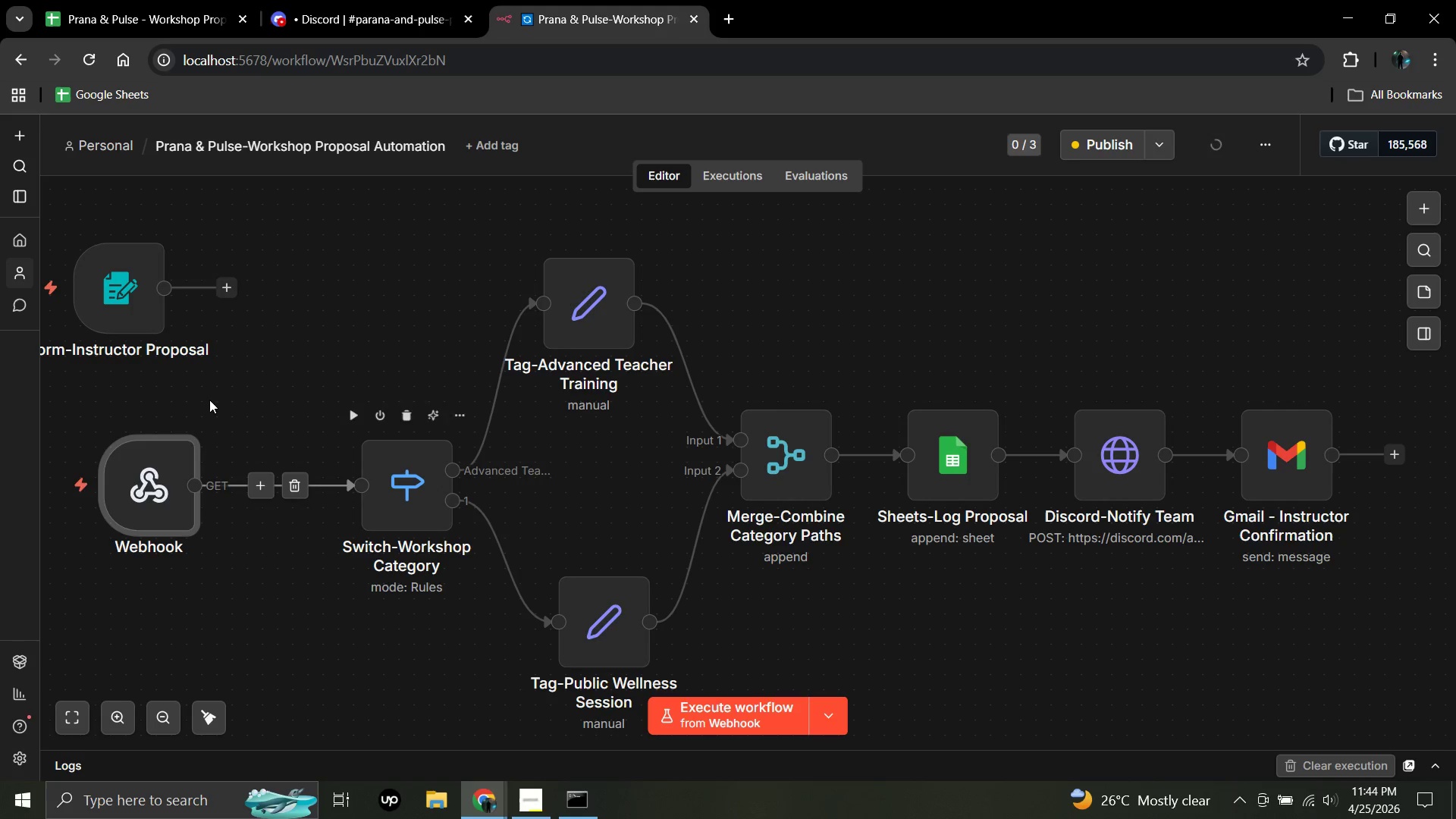 
left_click([212, 394])
 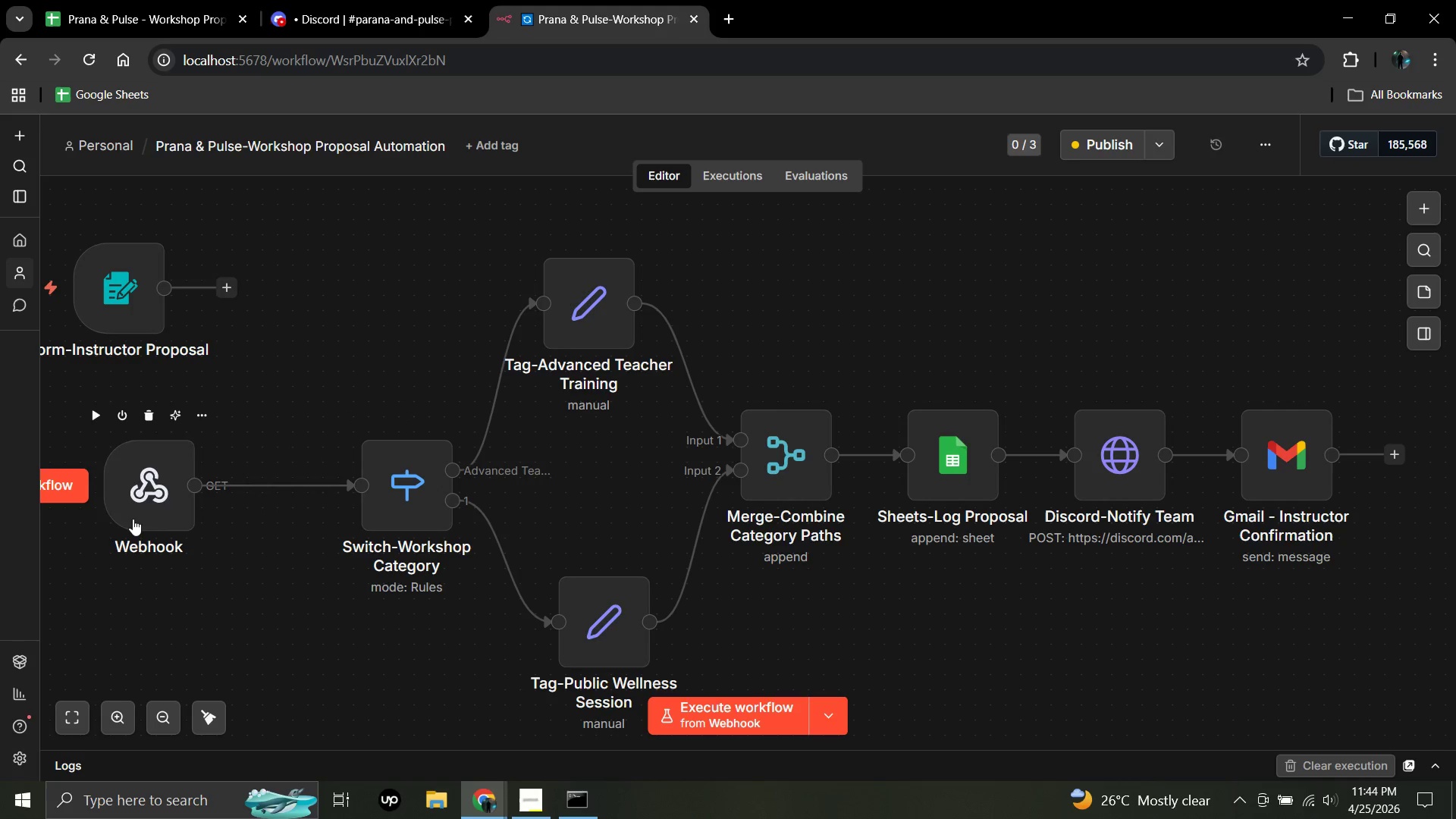 
double_click([133, 519])
 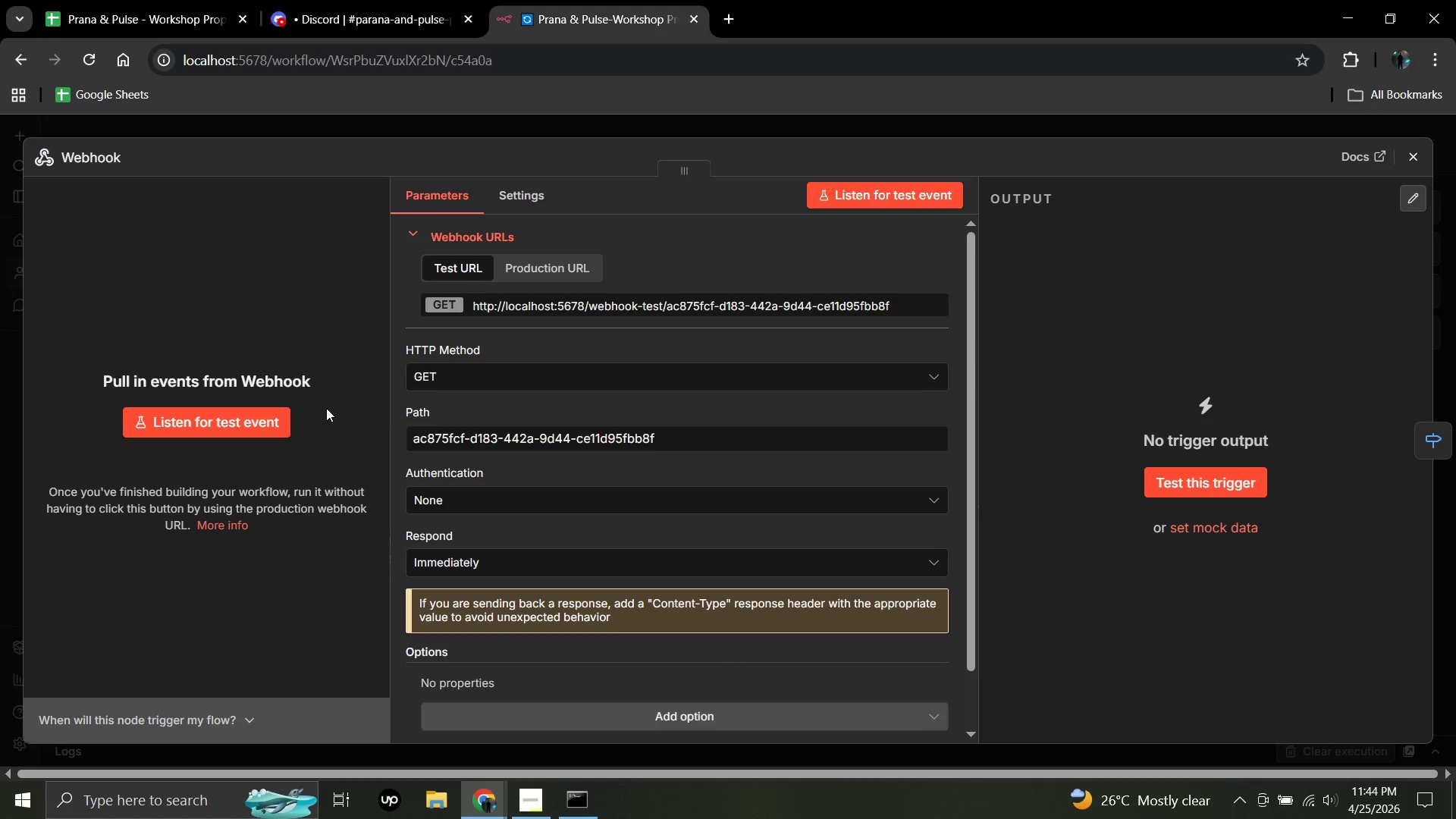 
wait(14.72)
 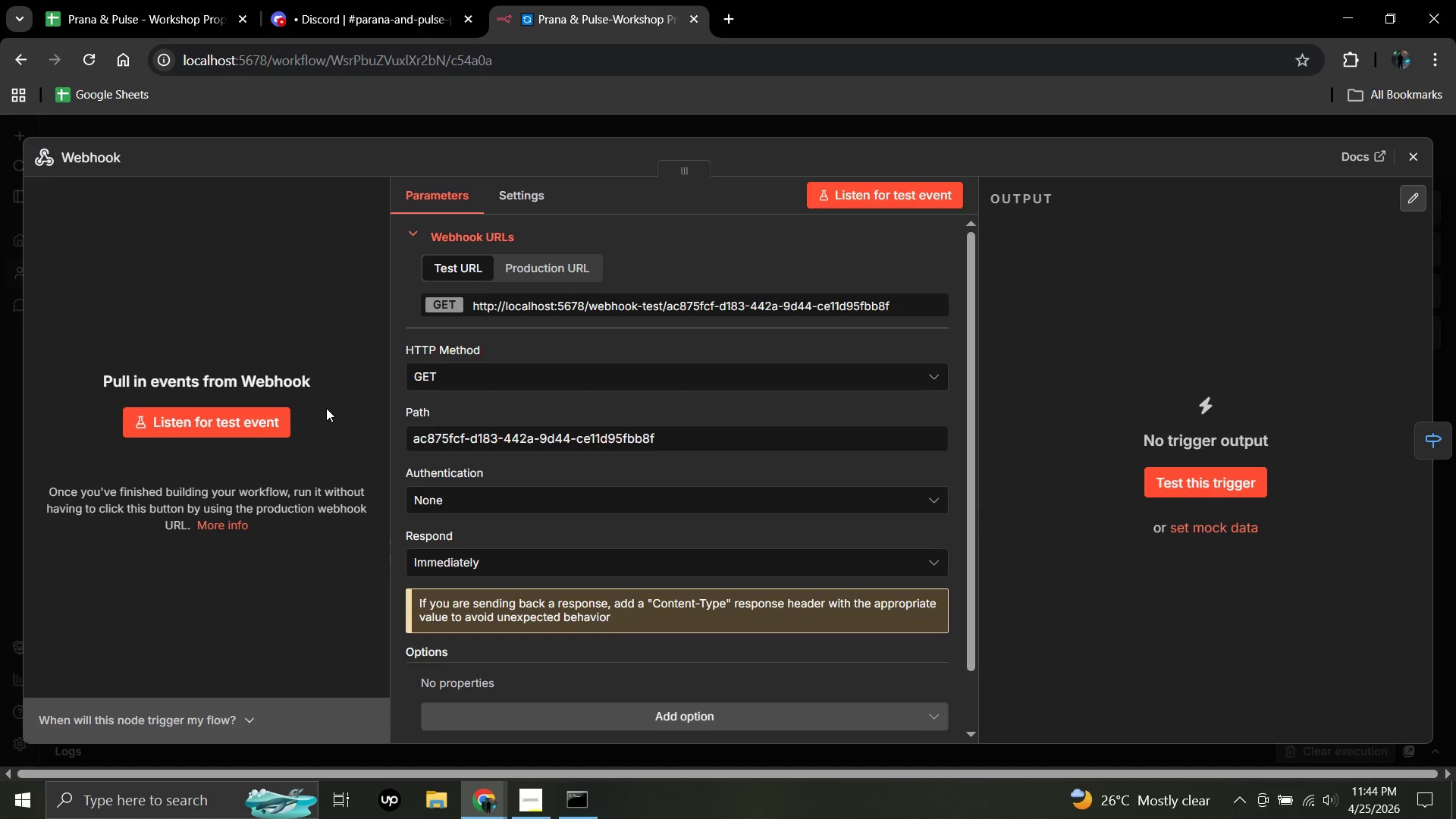 
left_click([512, 372])
 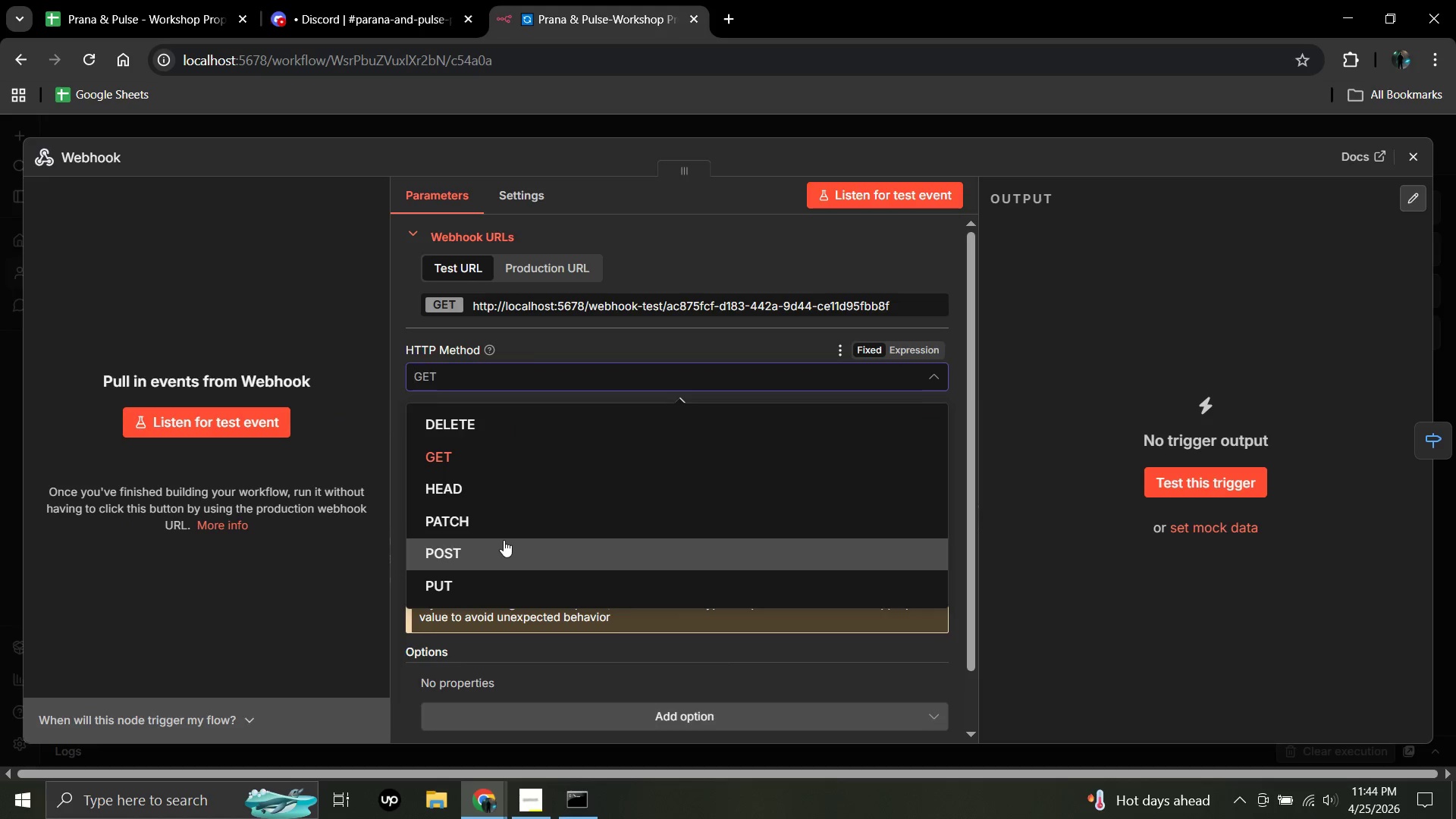 
left_click([503, 551])
 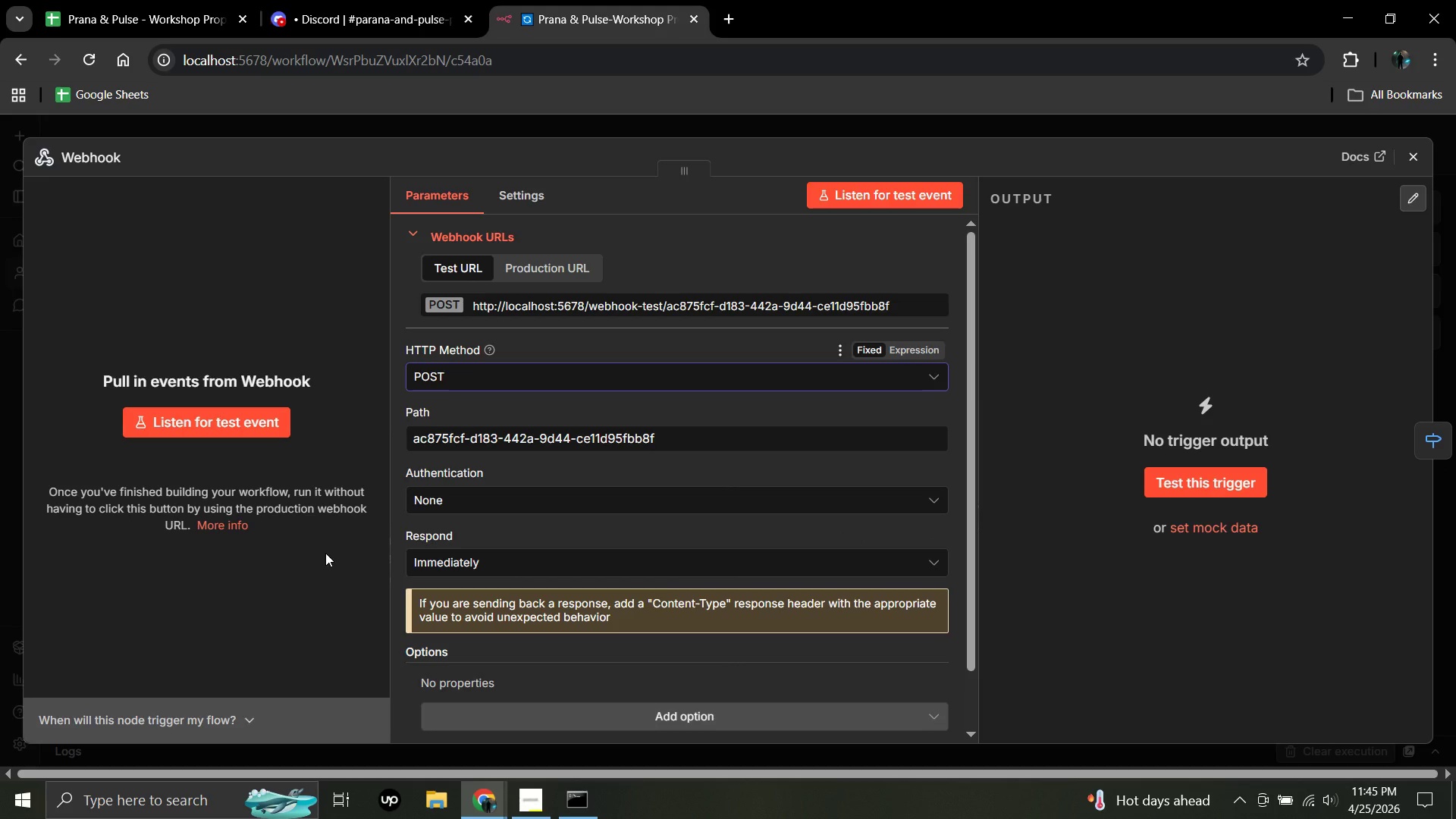 
wait(7.09)
 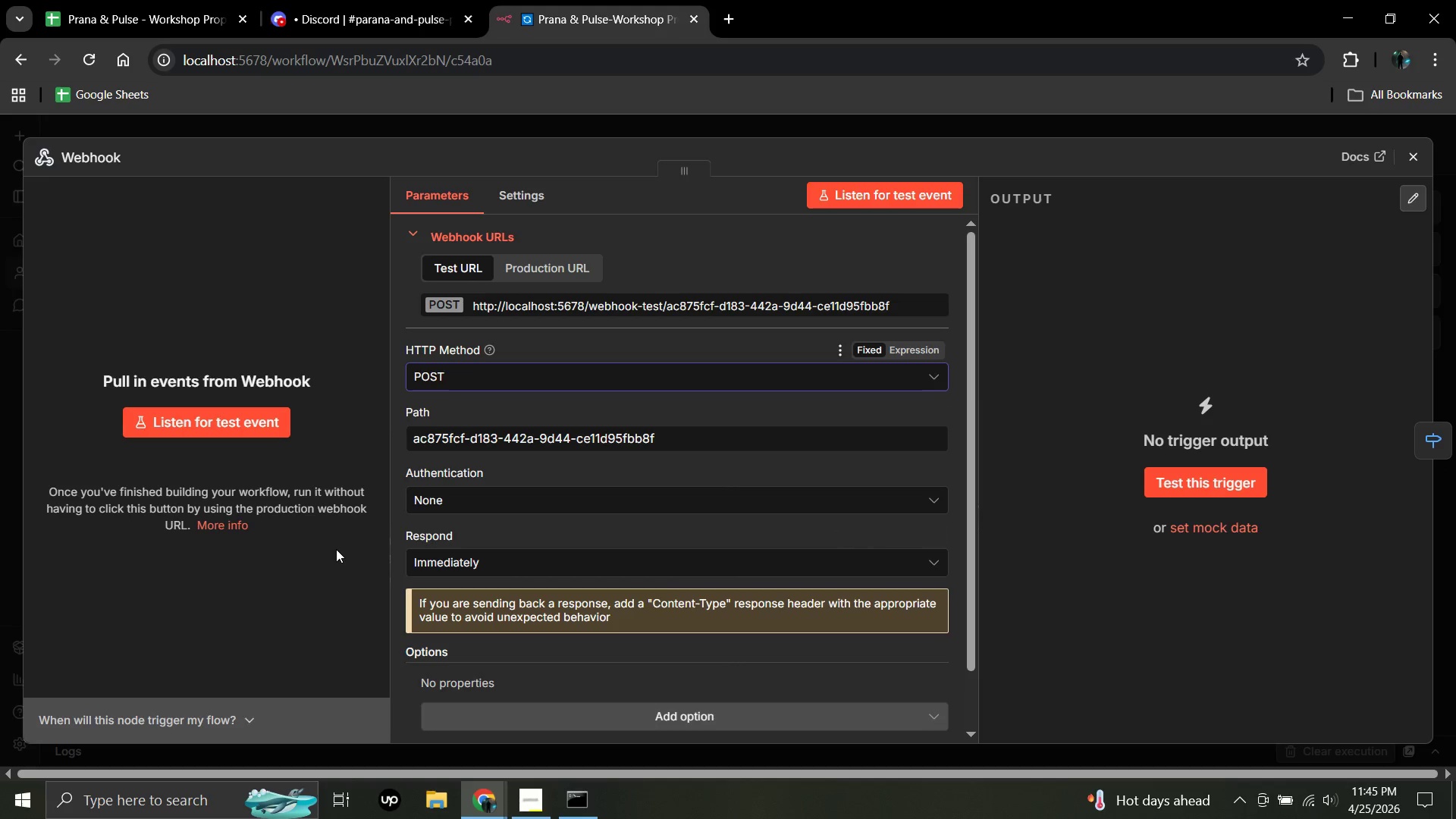 
scroll: coordinate [519, 504], scroll_direction: down, amount: 4.0
 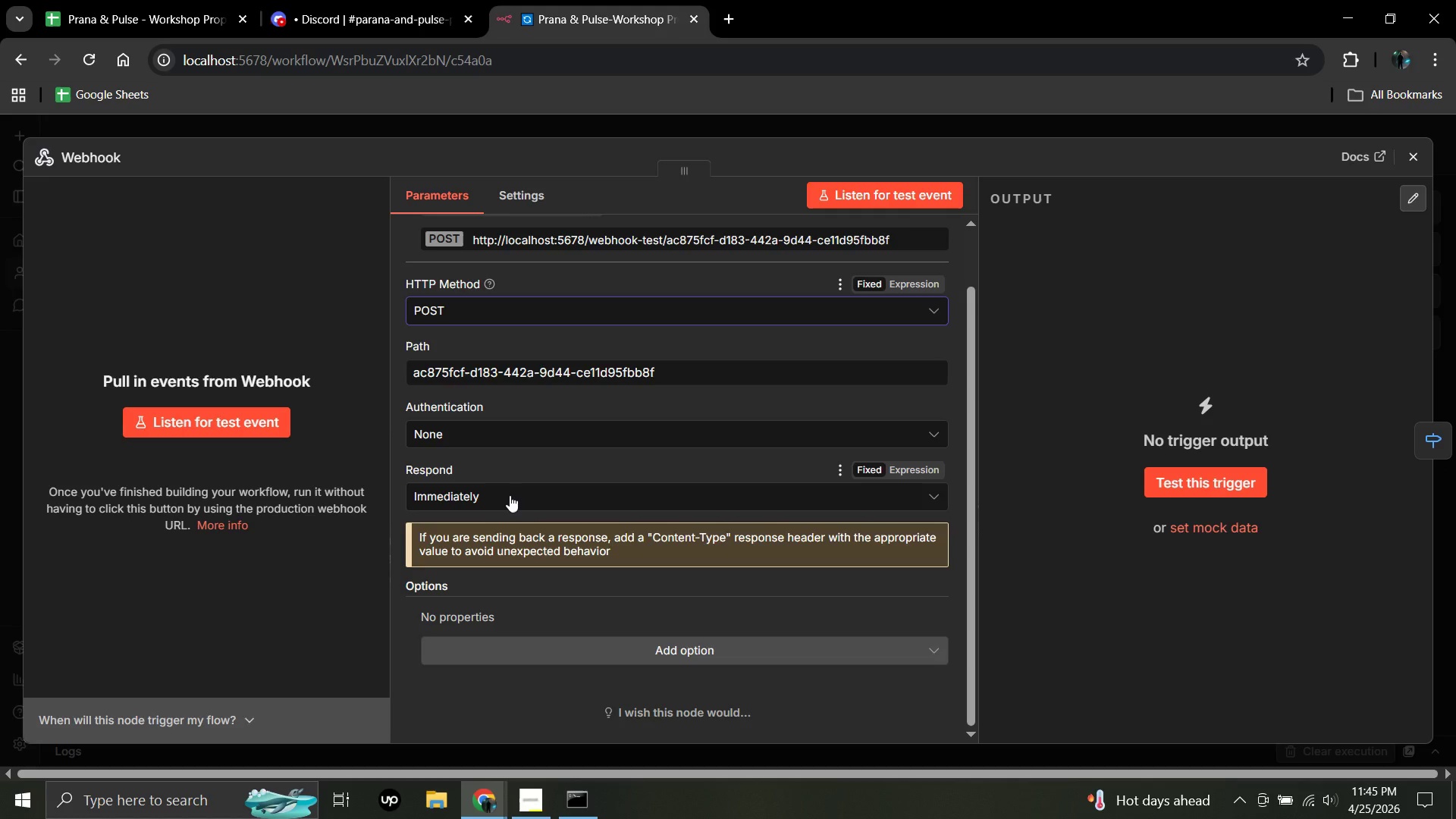 
left_click([510, 495])
 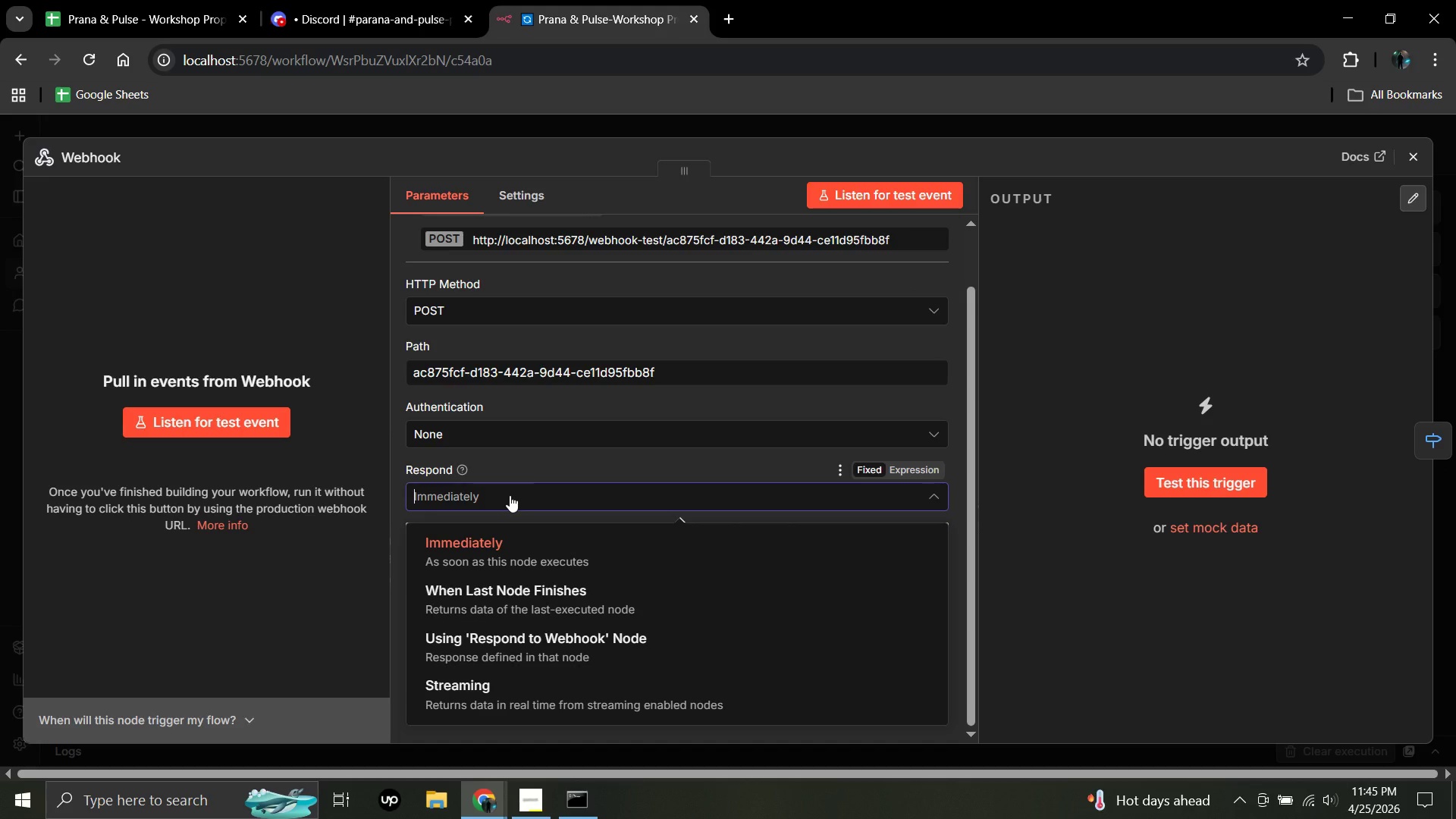 
wait(5.88)
 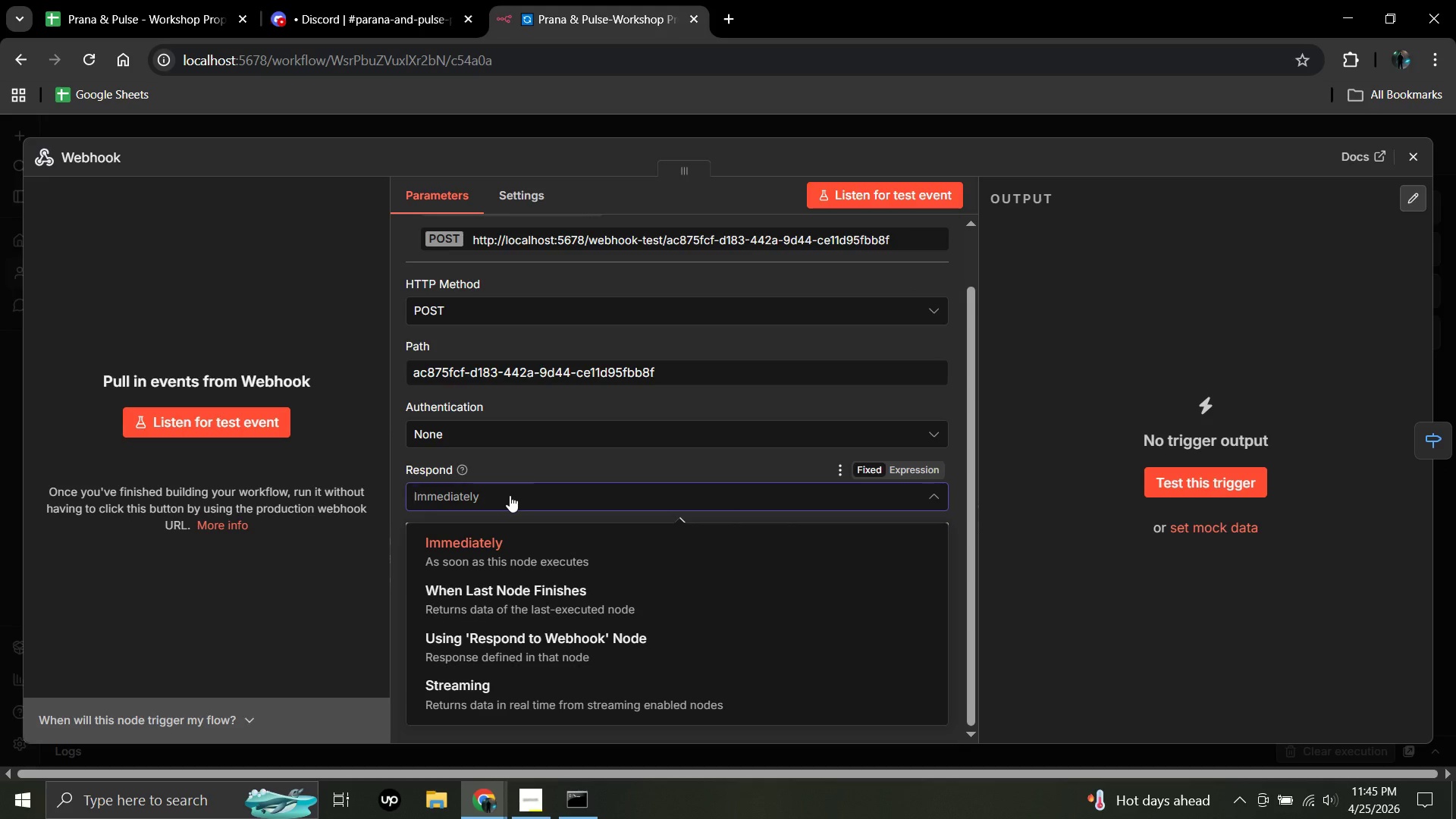 
scroll: coordinate [689, 629], scroll_direction: down, amount: 3.0
 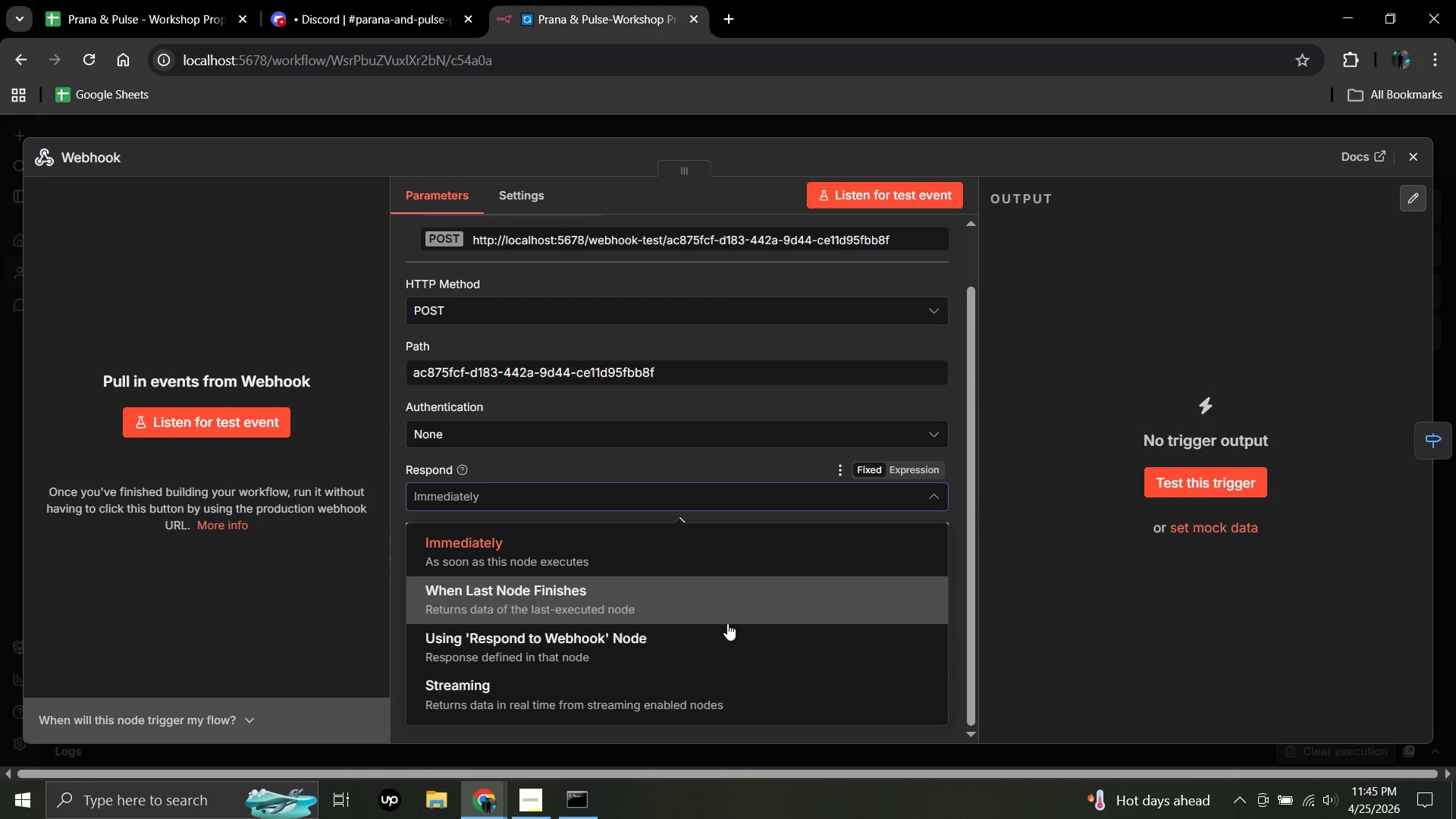 
wait(12.13)
 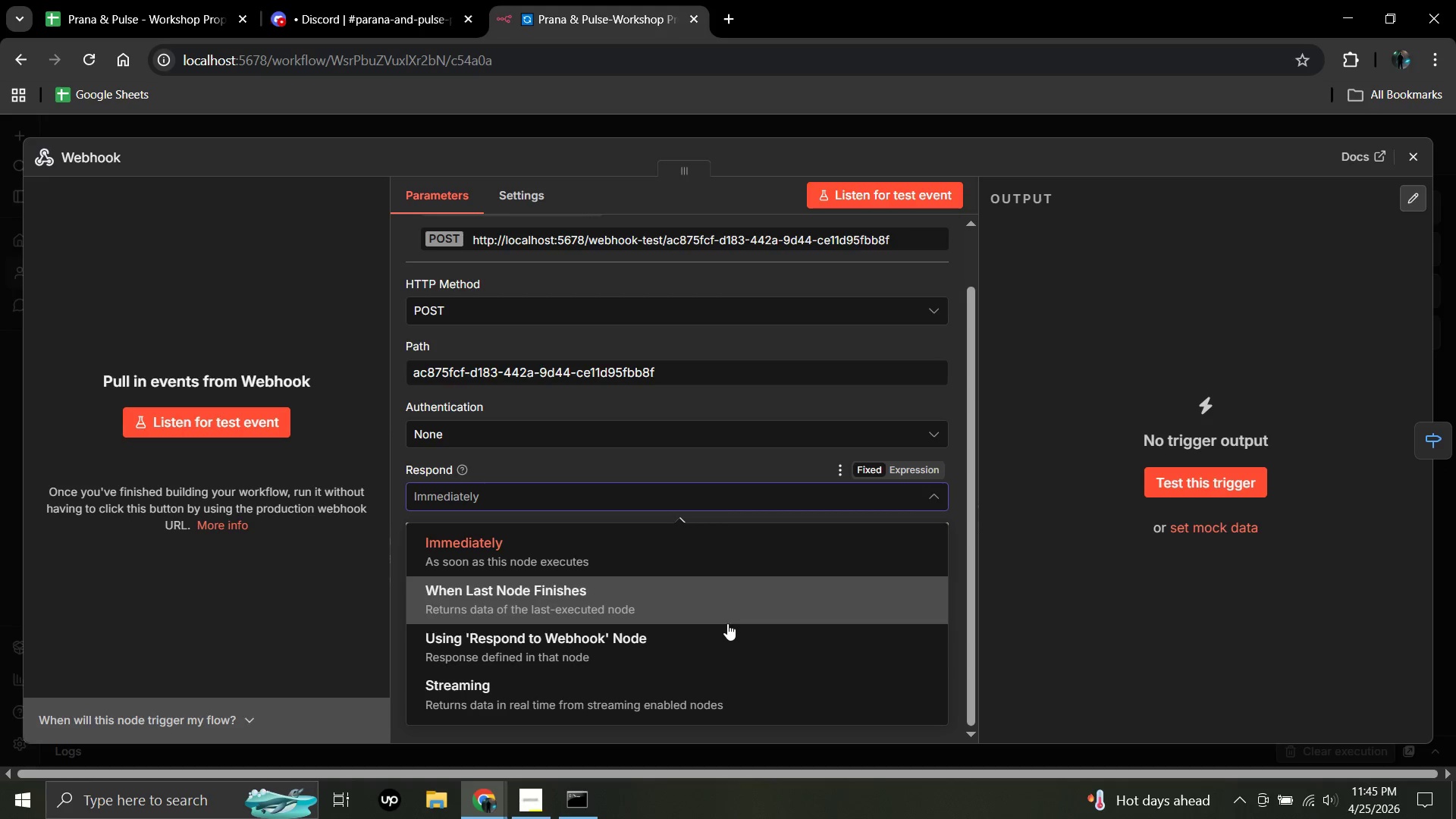 
double_click([253, 641])
 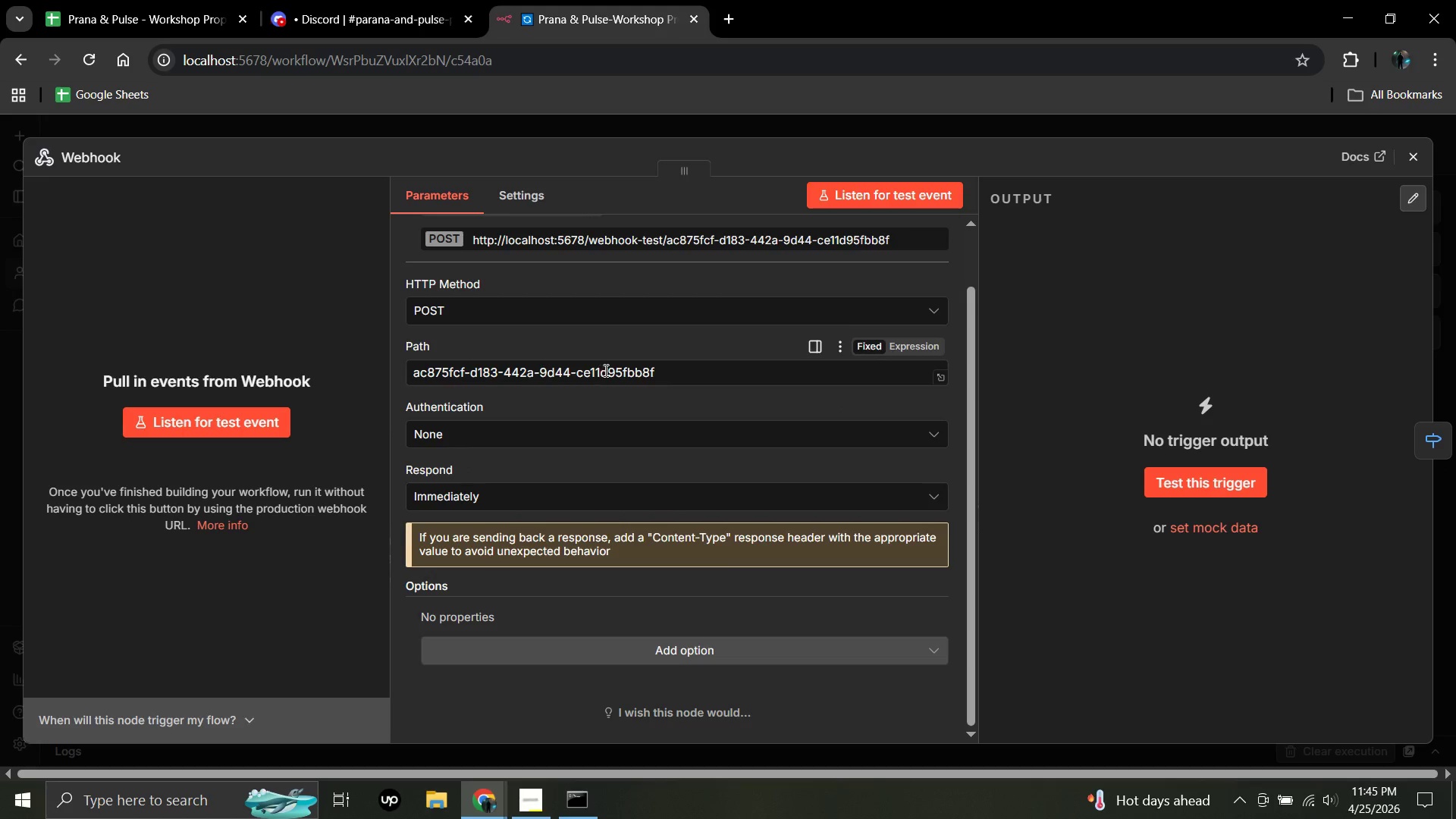 
wait(7.25)
 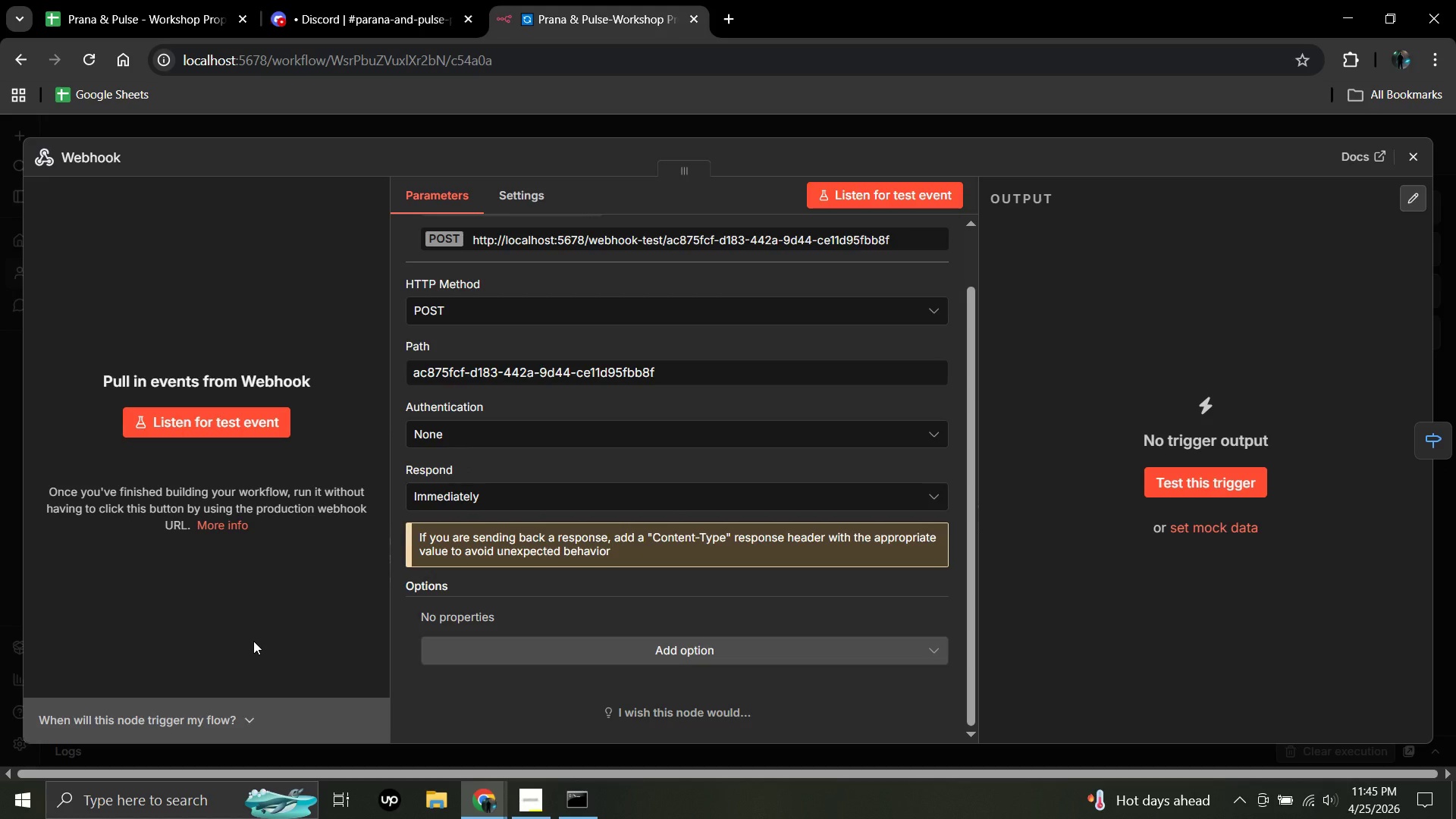 
double_click([665, 371])
 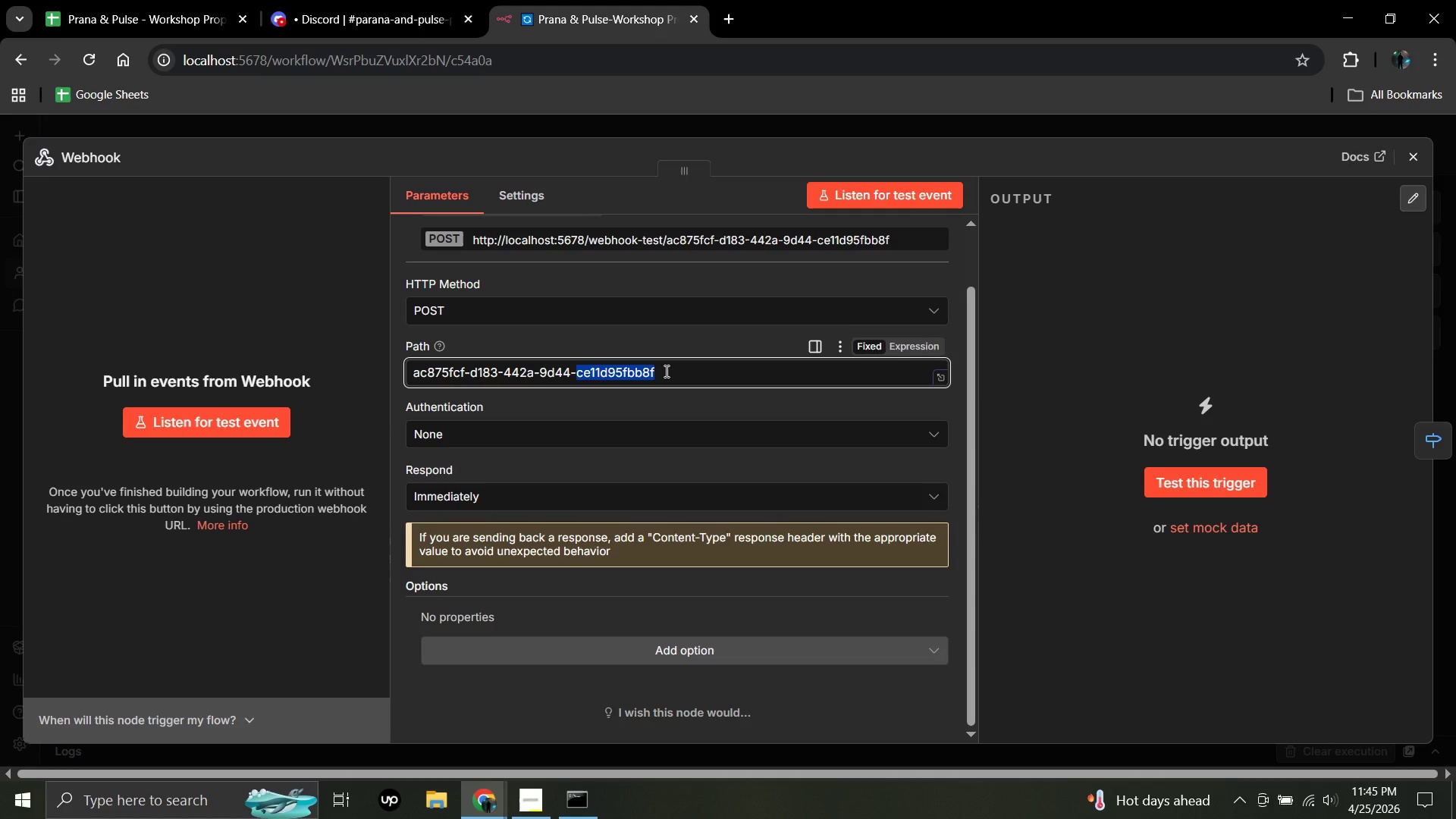 
hold_key(key=Backspace, duration=0.94)
 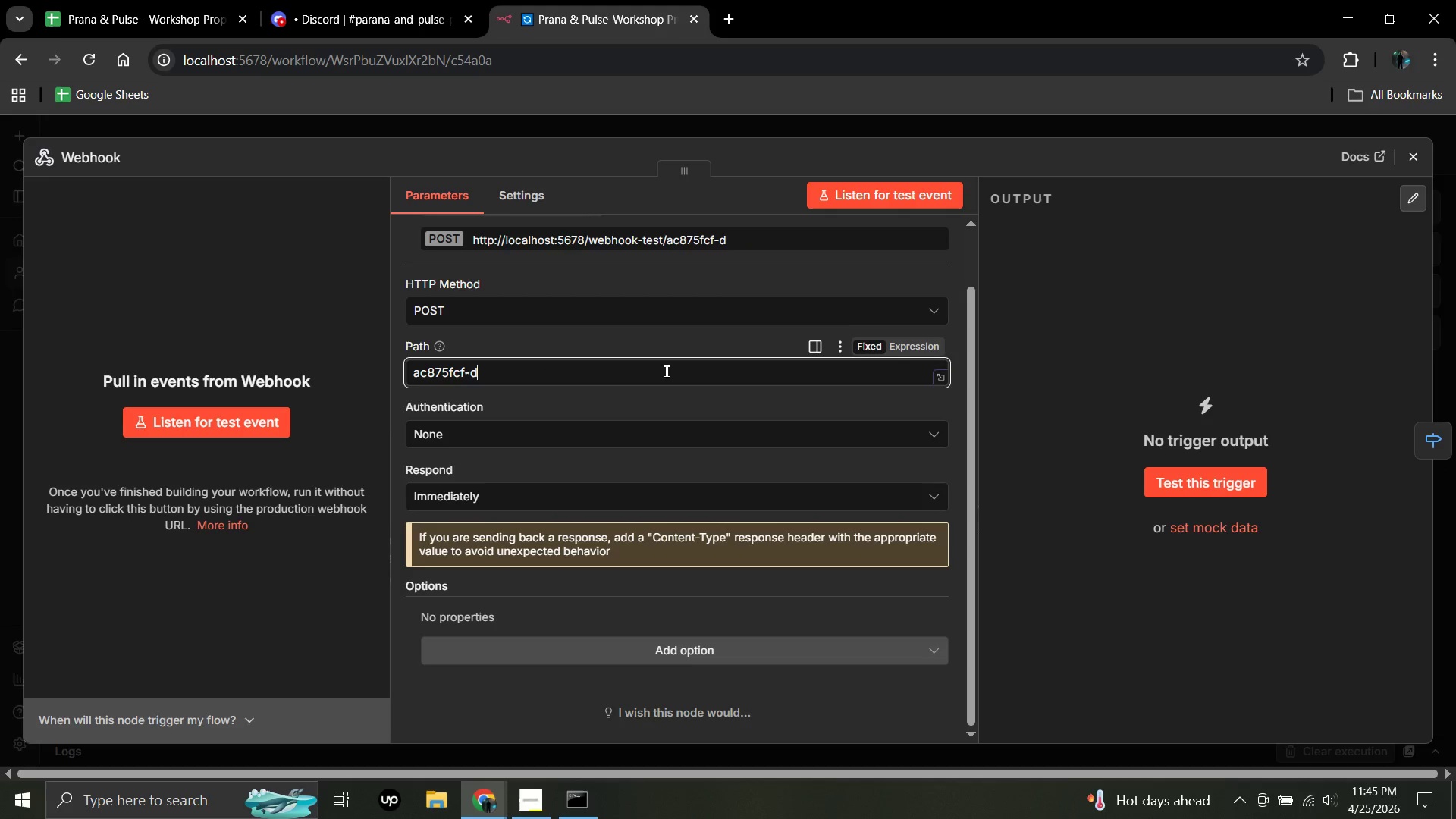 
wait(5.88)
 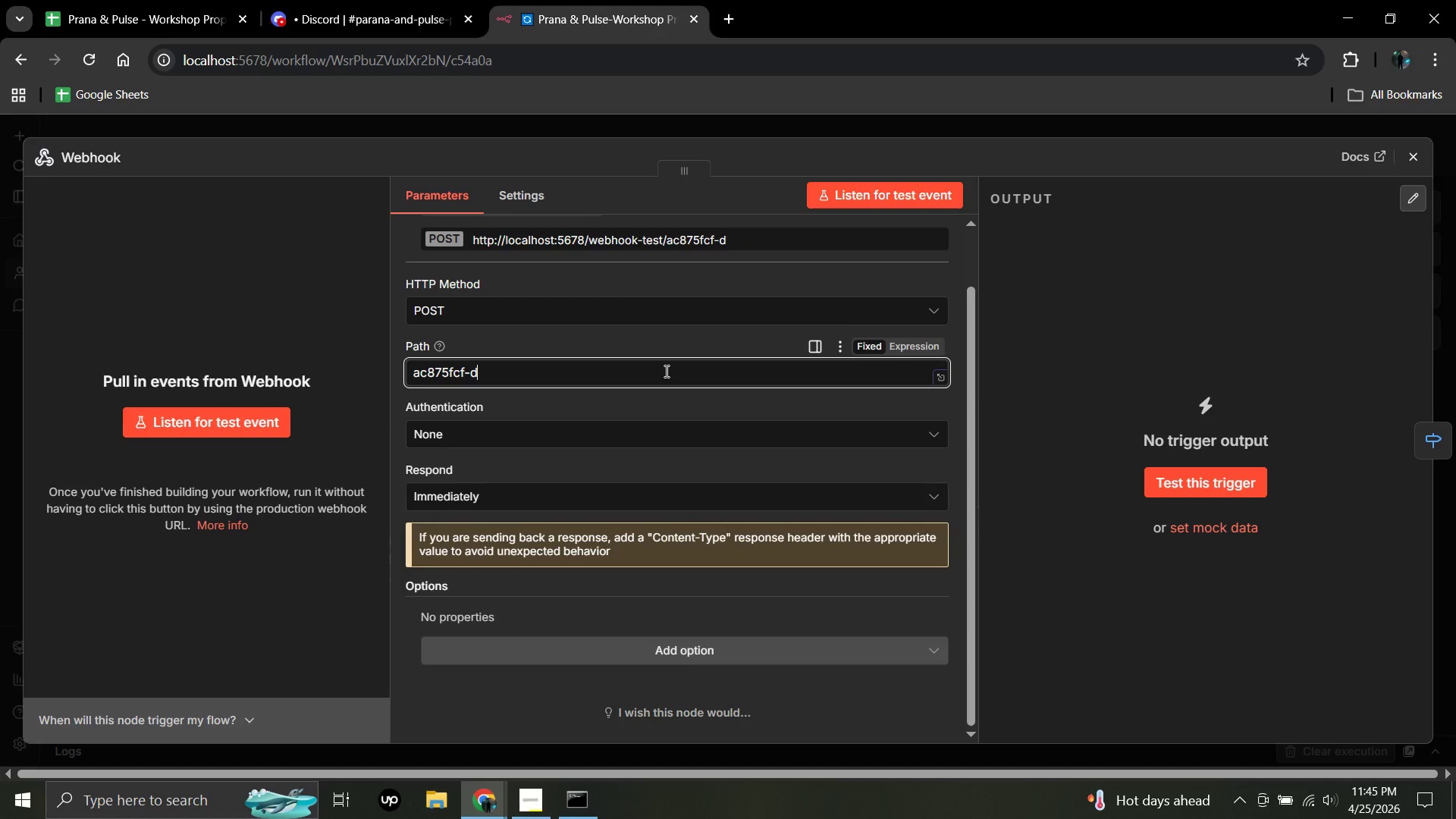 
key(Backspace)
key(Backspace)
key(Backspace)
key(Backspace)
key(Backspace)
key(Backspace)
key(Backspace)
key(Backspace)
key(Backspace)
key(Backspace)
type(prana)
 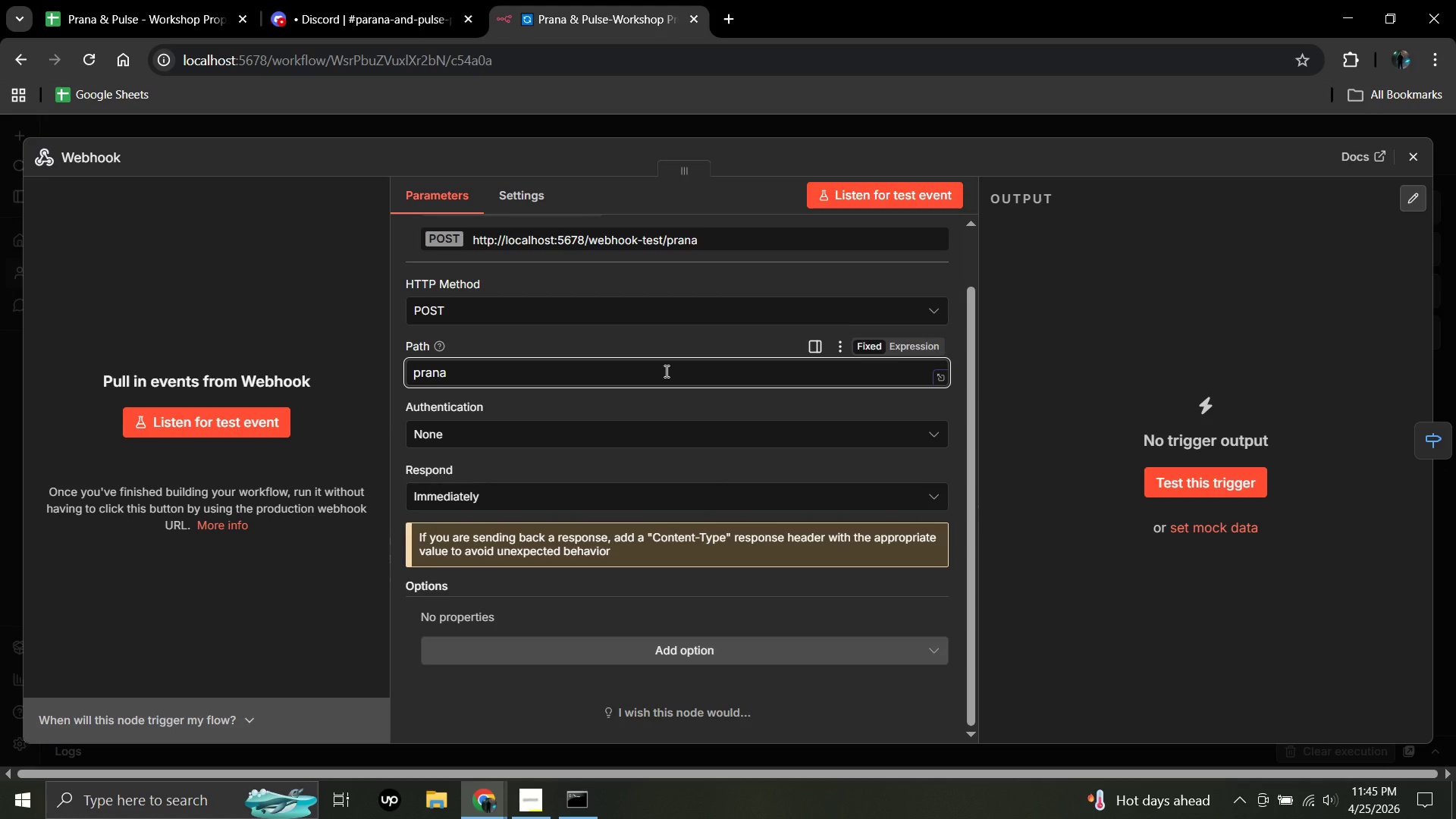 
type(-pulse)
 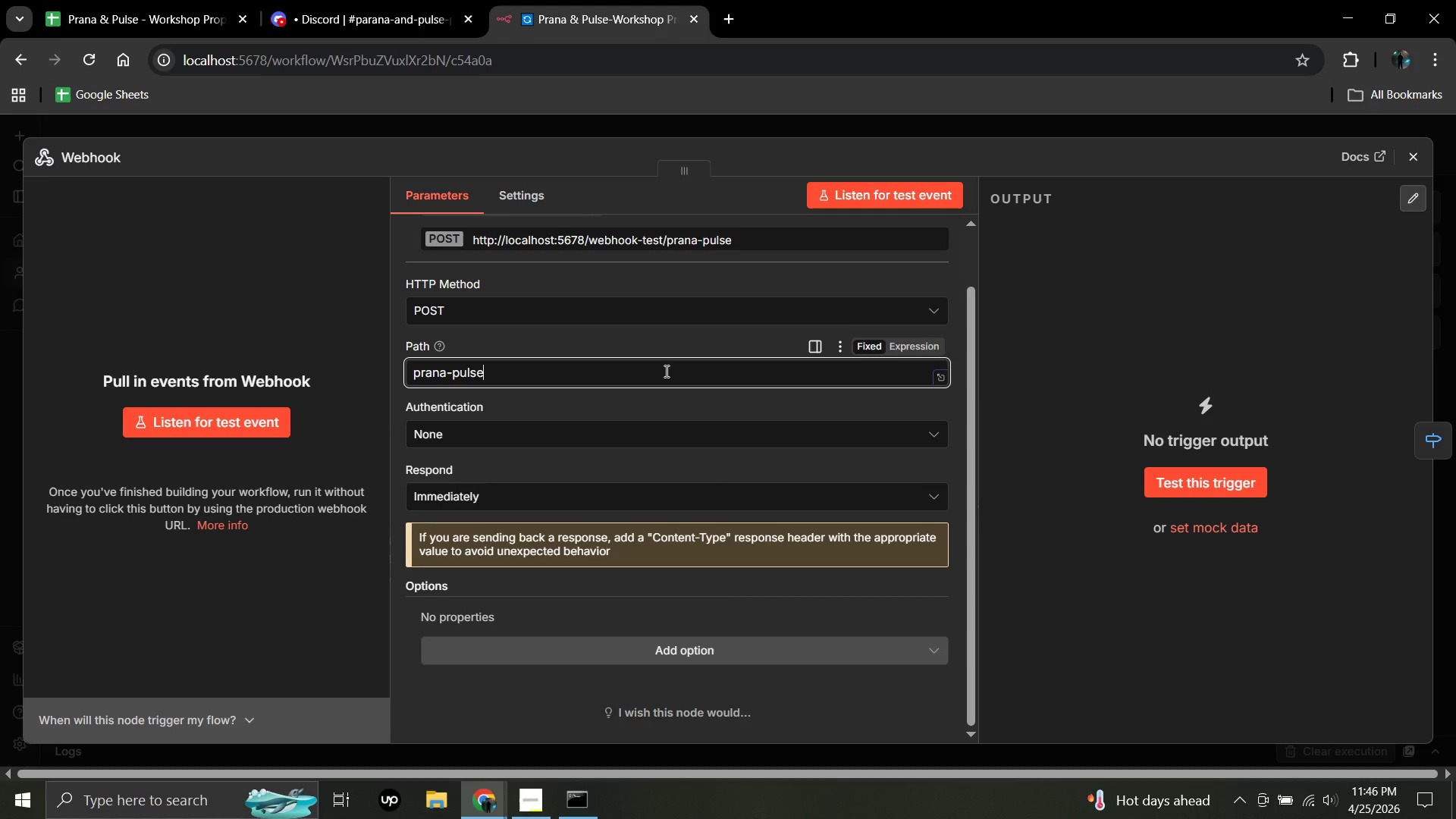 
type(-proposal)
 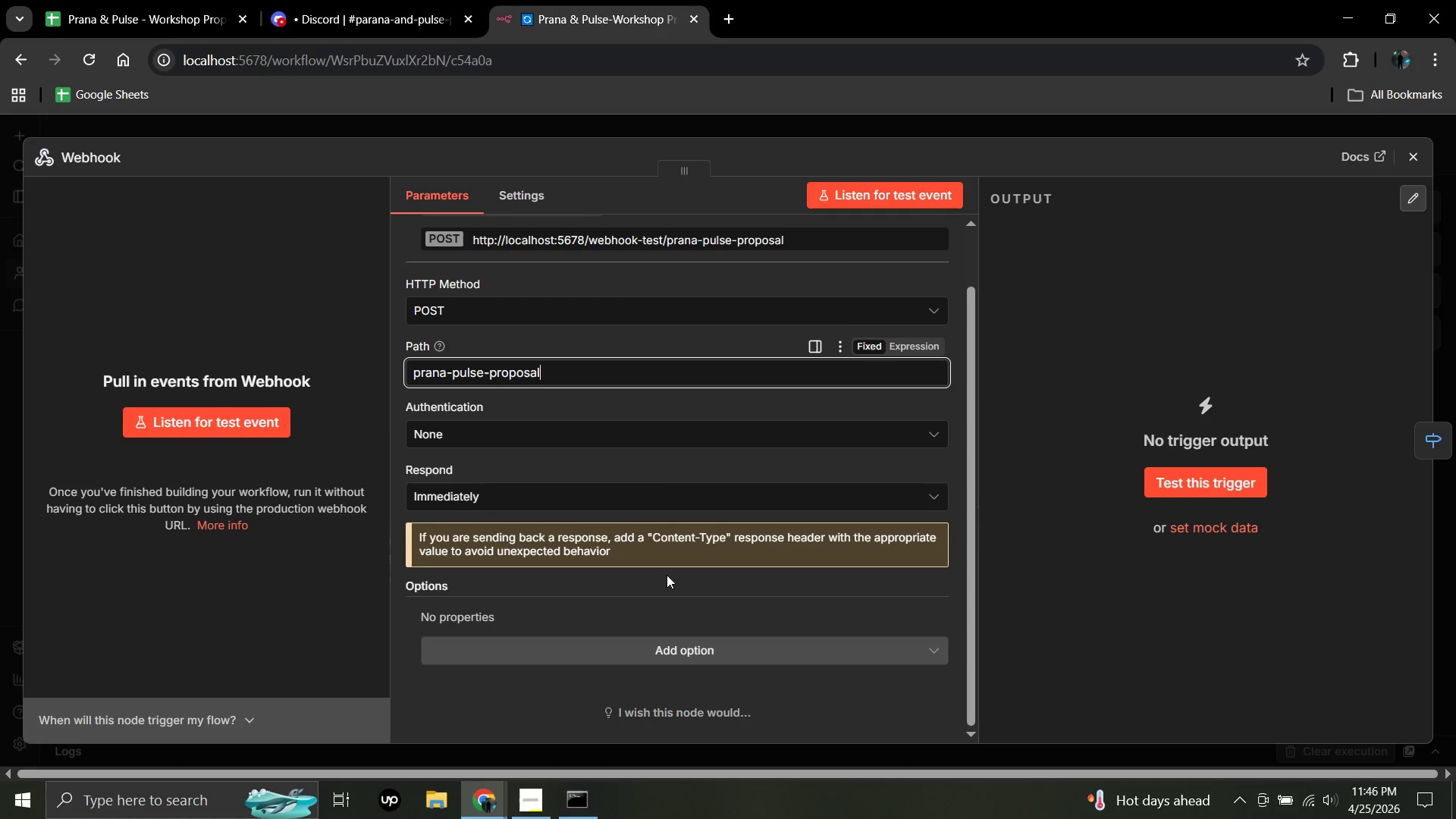 
wait(10.61)
 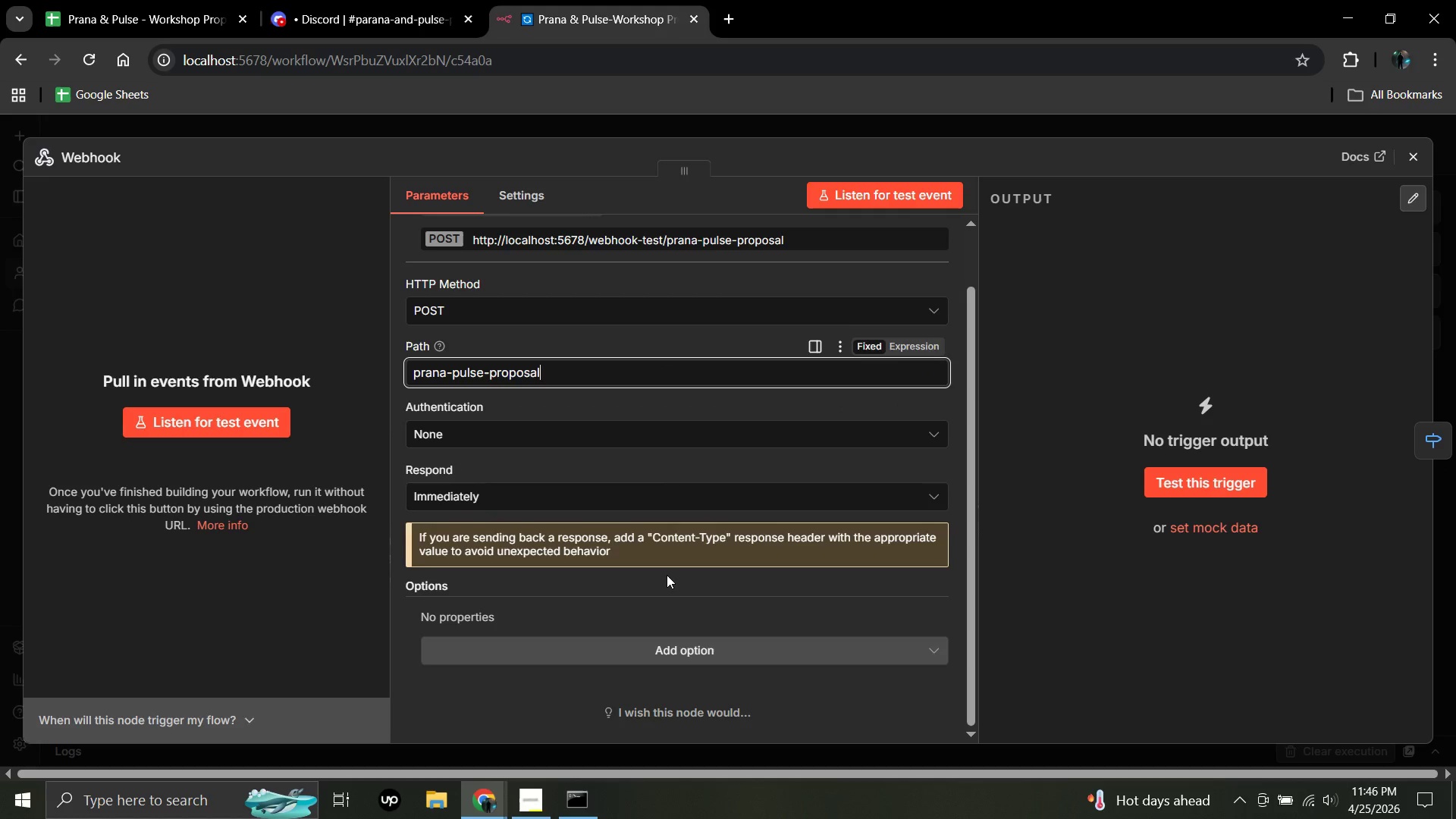 
left_click([121, 161])
 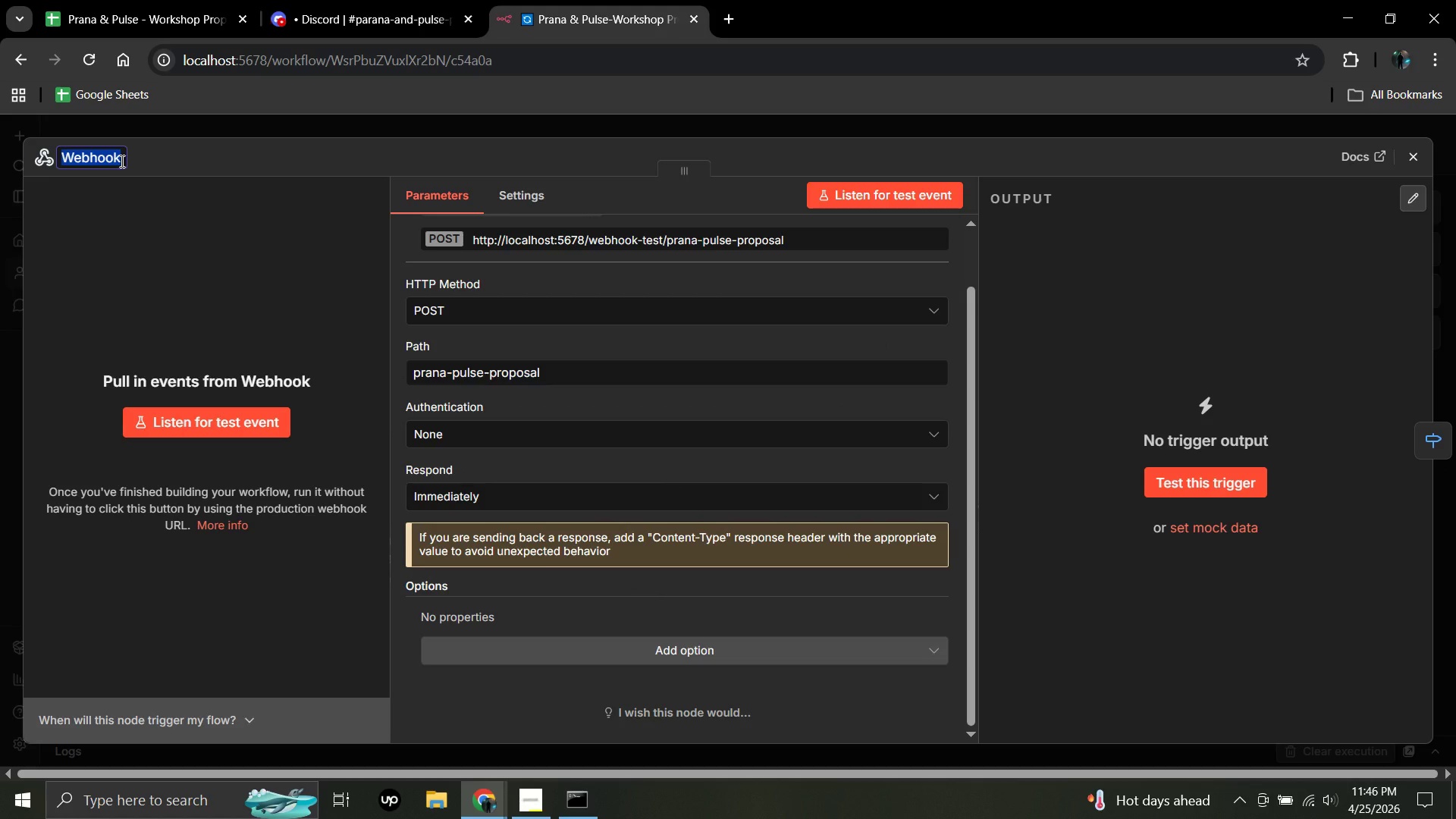 
key(Backspace)
type(we)
 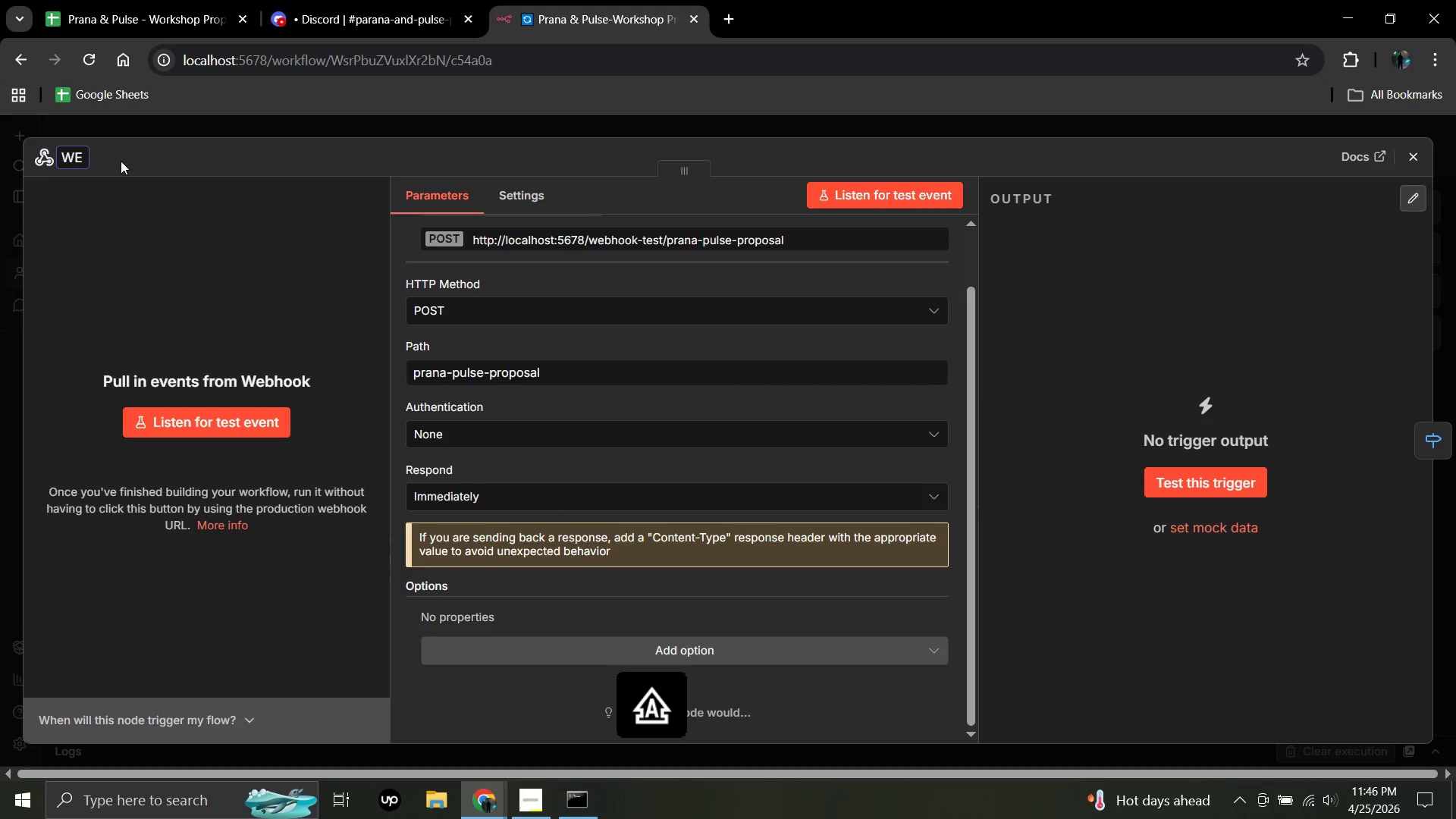 
hold_key(key=CapsLock, duration=0.34)
 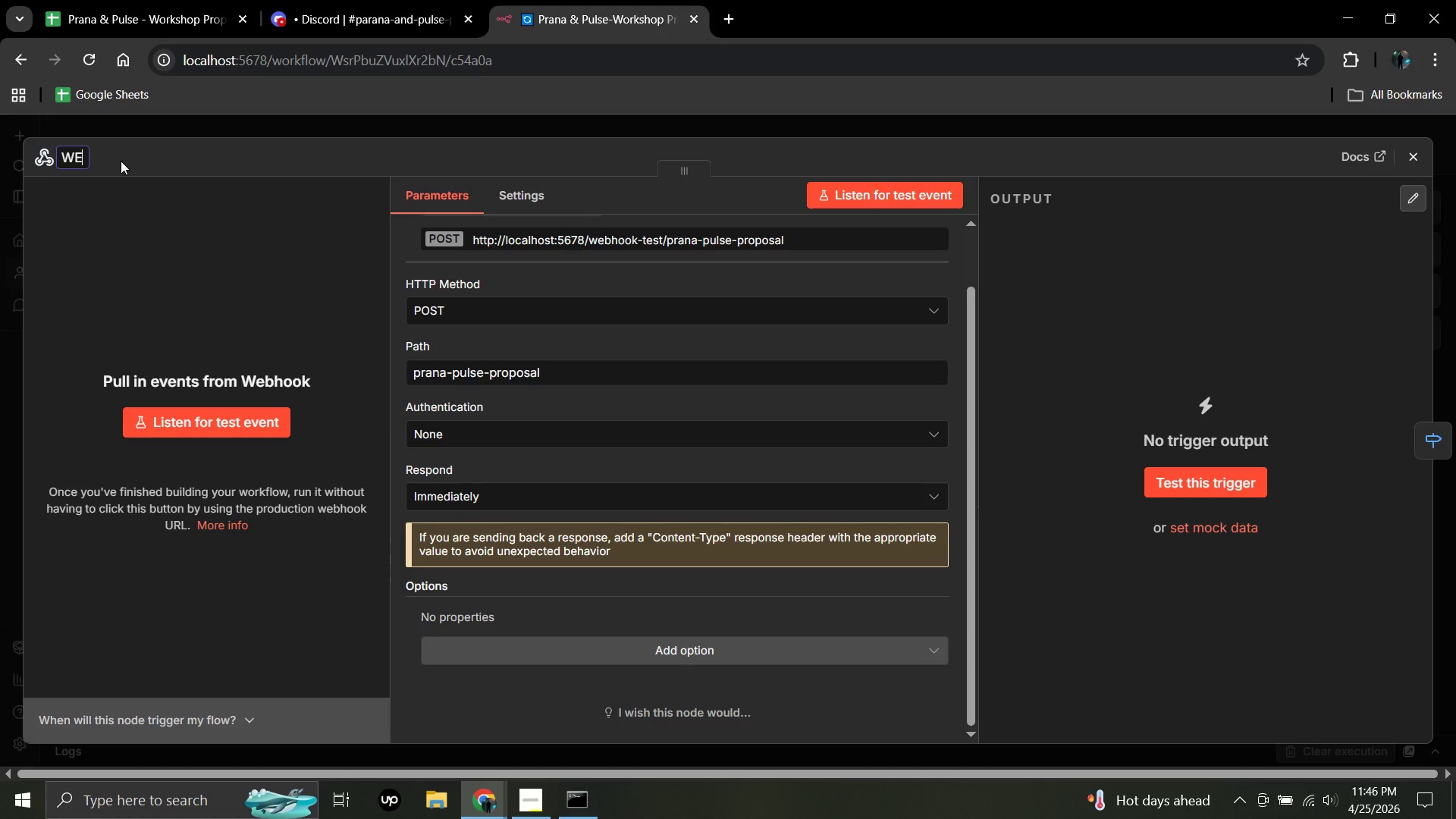 
type(BHOOK)
key(Backspace)
key(Backspace)
key(Backspace)
key(Backspace)
key(Backspace)
key(Backspace)
type(ebhook-Im)
key(Backspace)
type(ntake)
 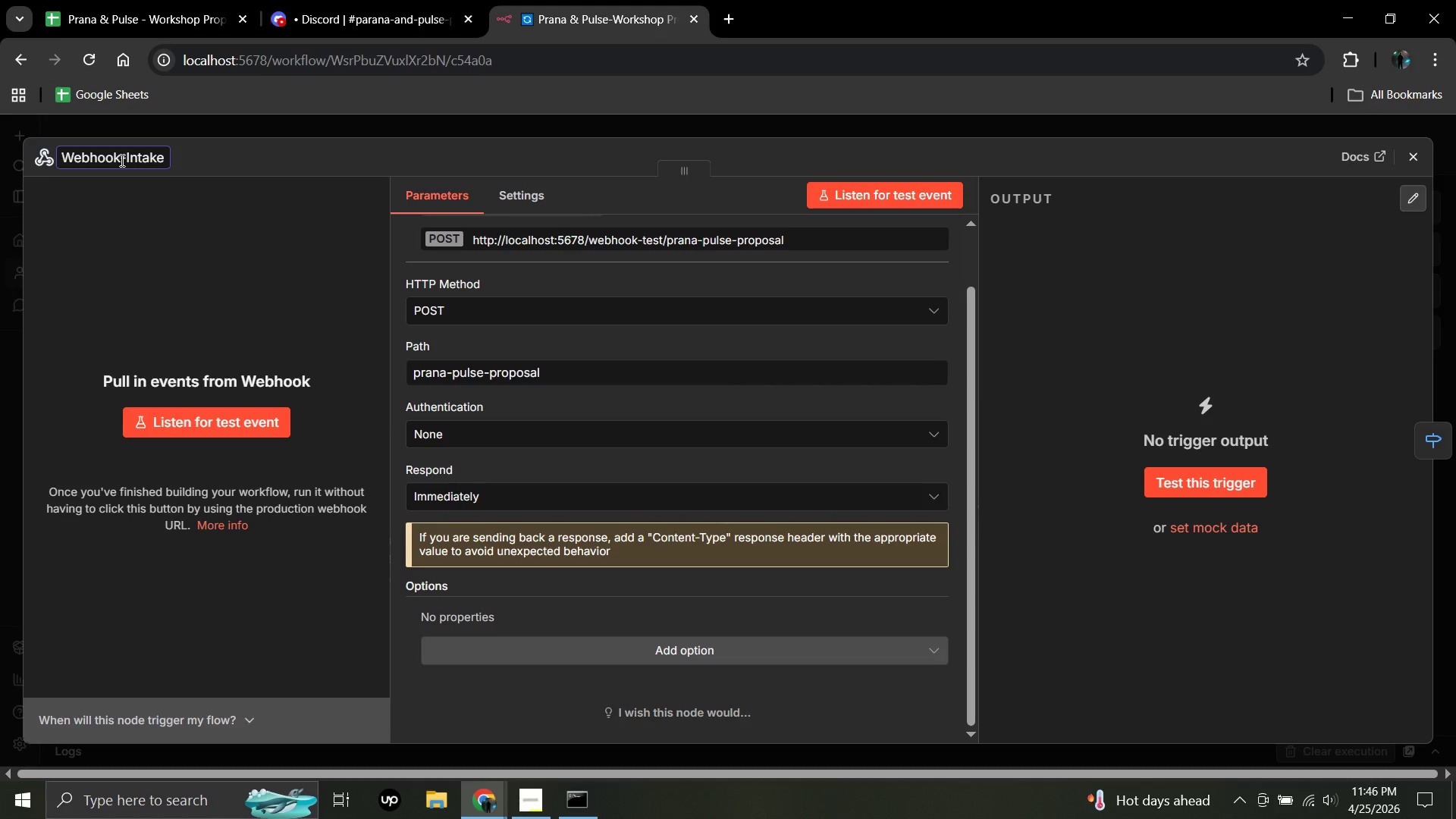 
wait(8.16)
 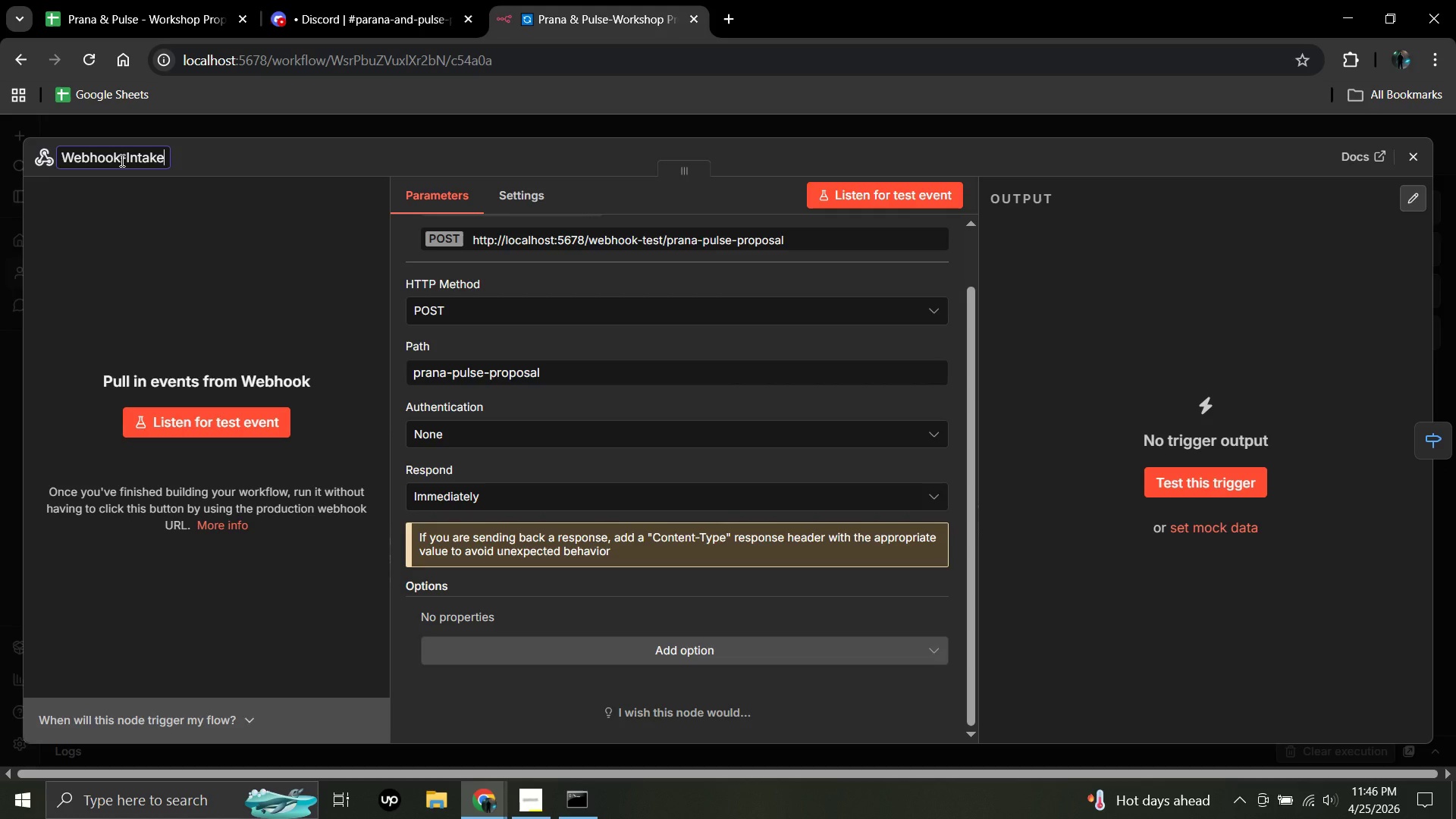 
scroll: coordinate [567, 417], scroll_direction: none, amount: 0.0
 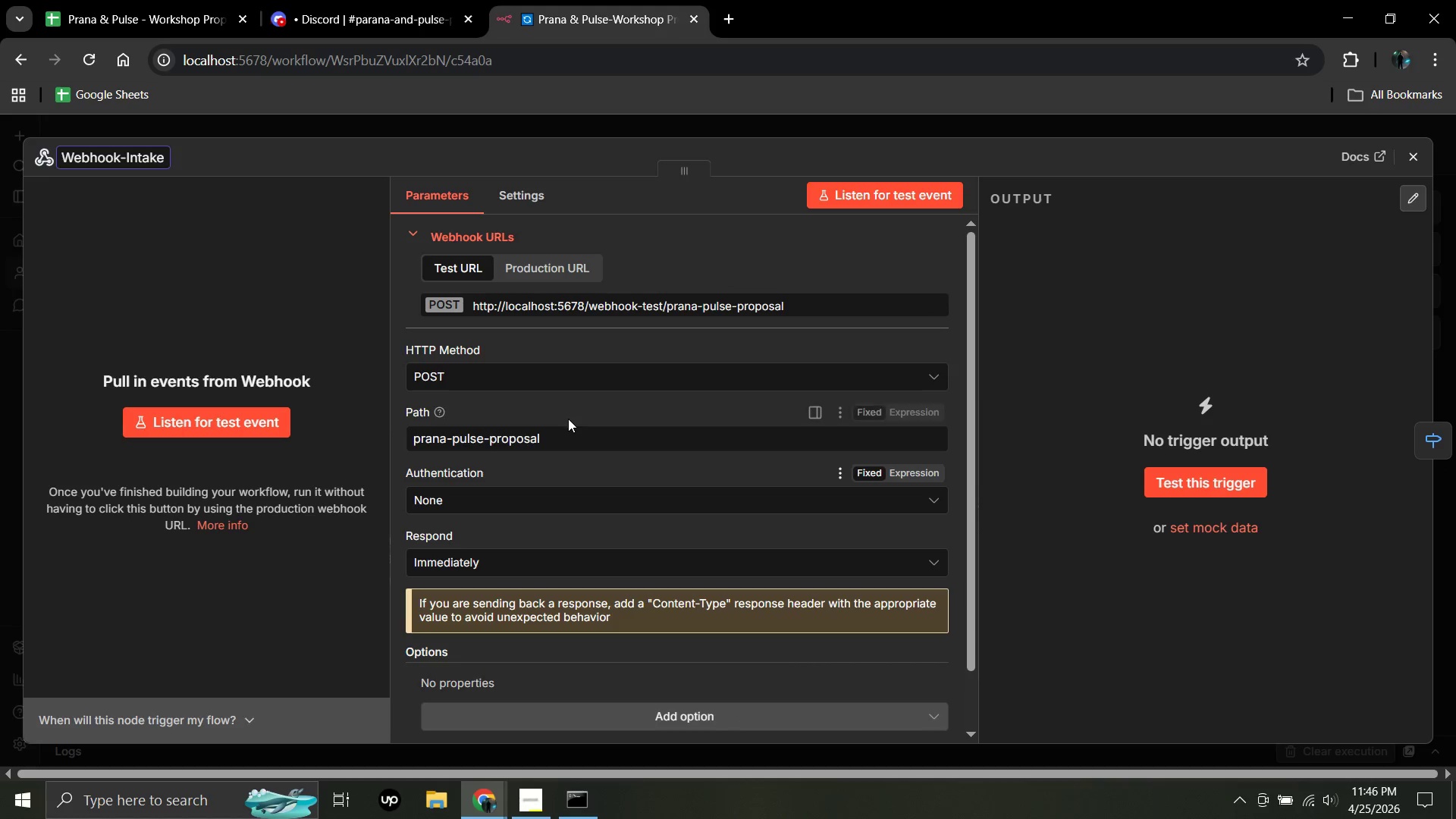 
scroll: coordinate [568, 419], scroll_direction: up, amount: 2.0
 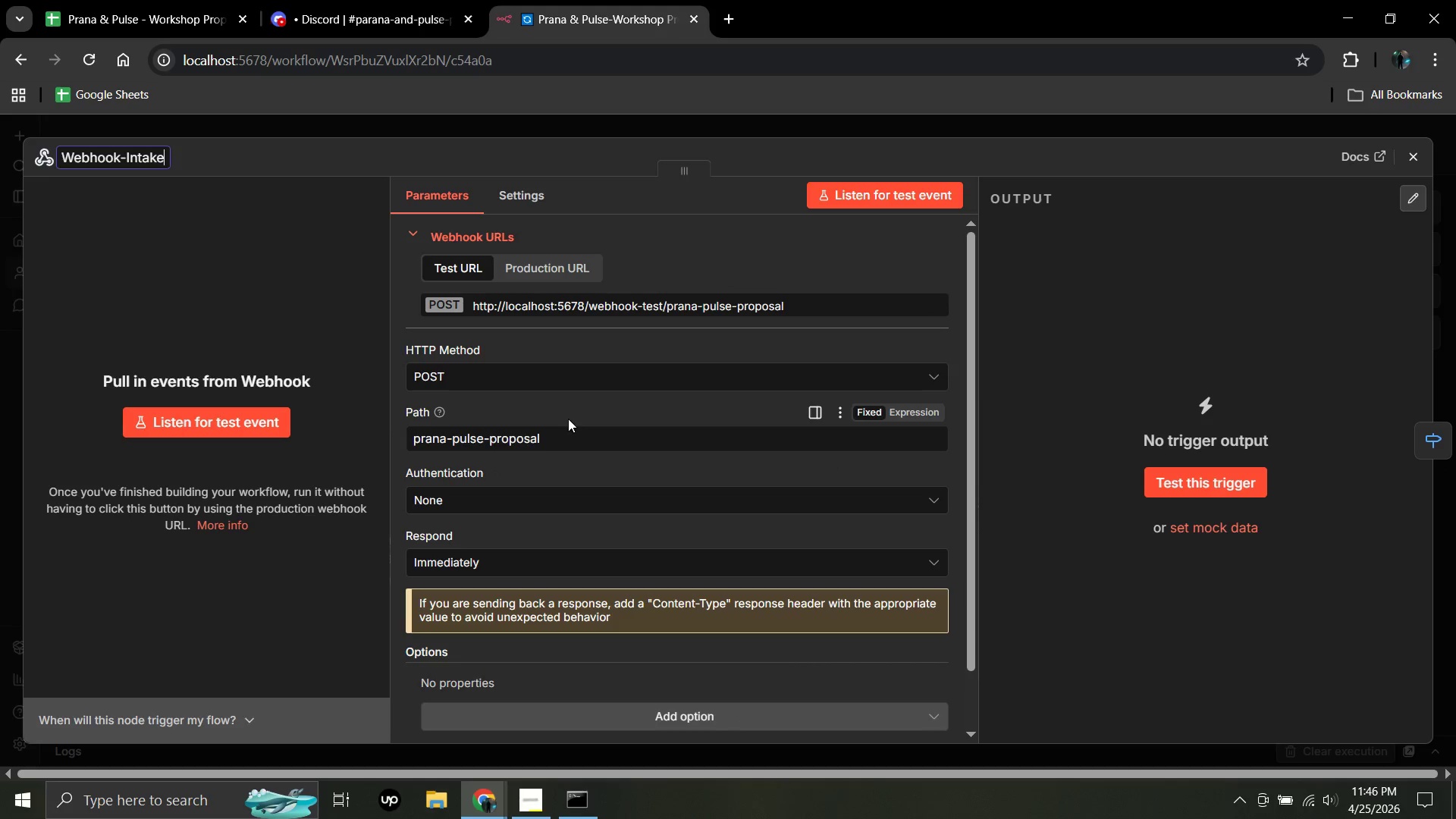 
mouse_move([559, 425])
 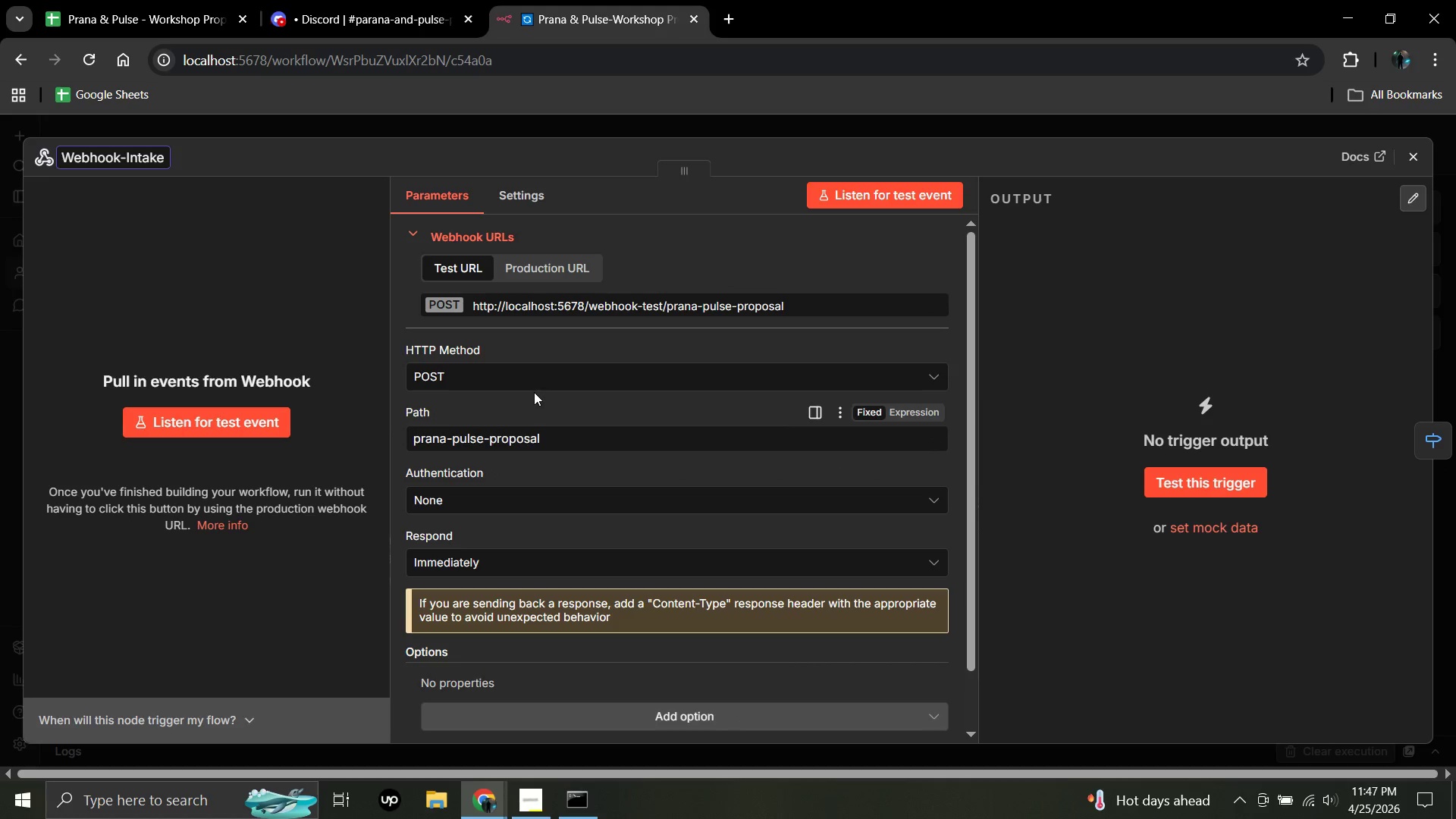 
mouse_move([534, 375])
 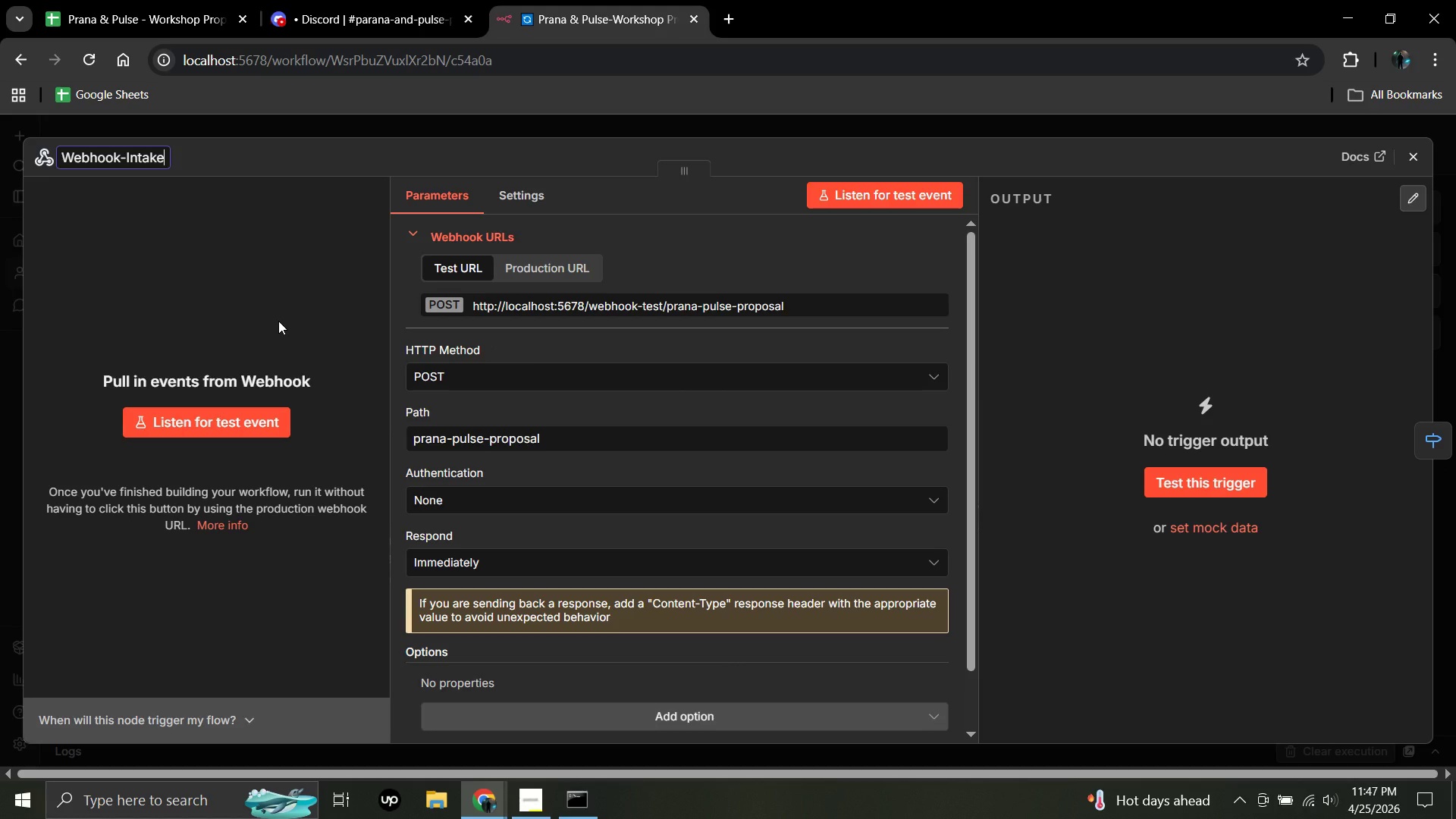 
wait(7.83)
 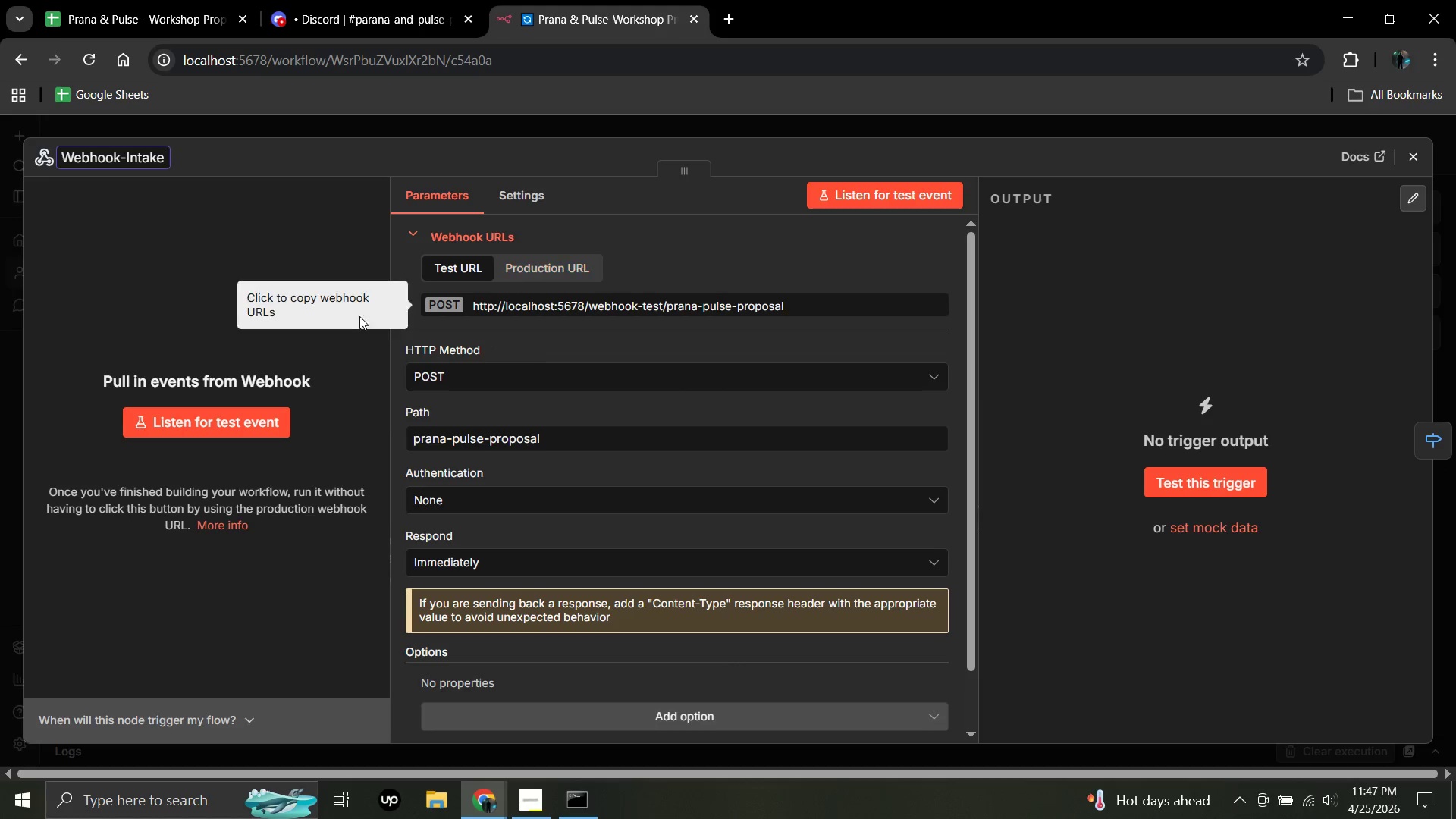 
left_click([573, 306])
 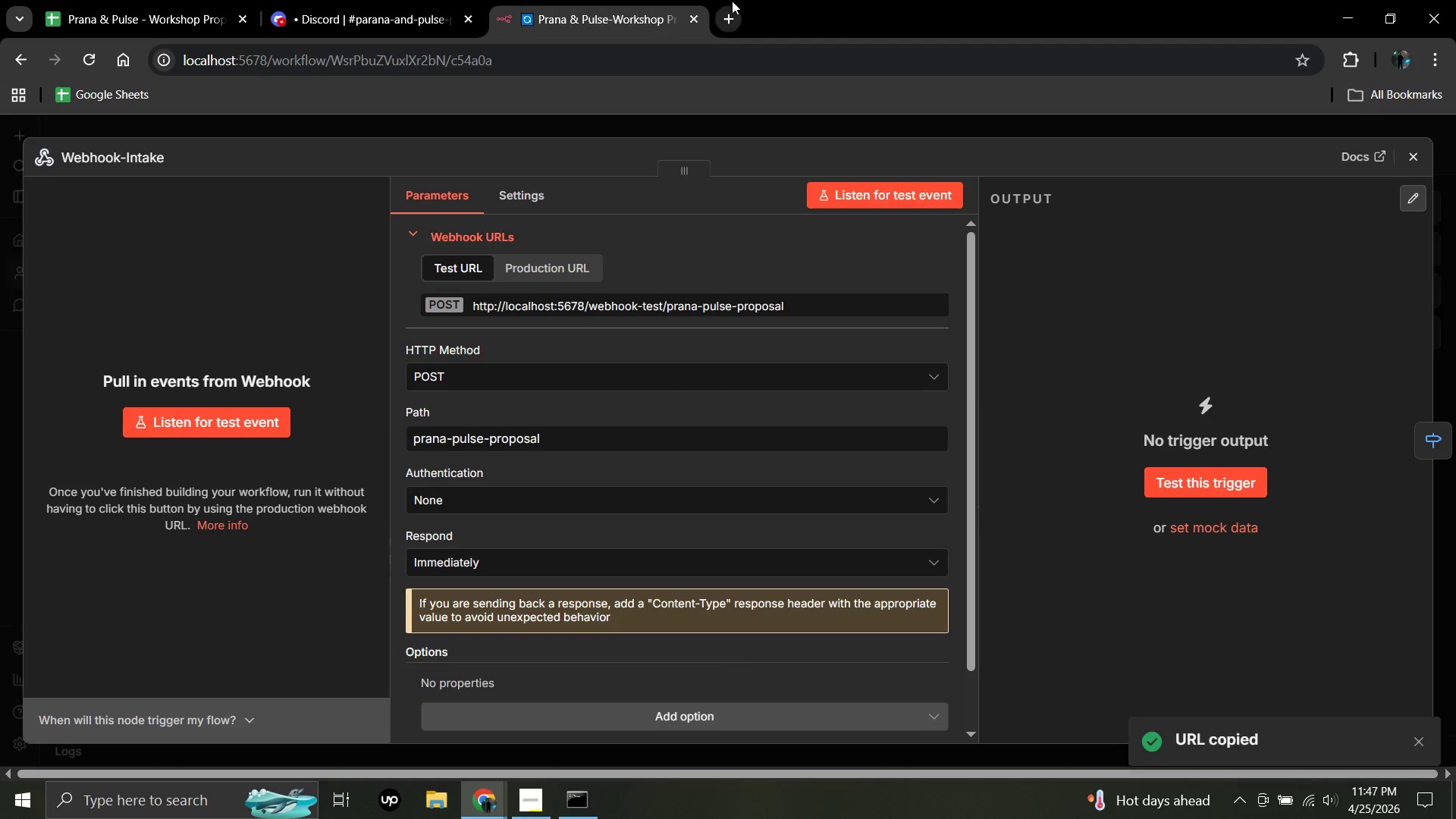 
left_click([731, 17])
 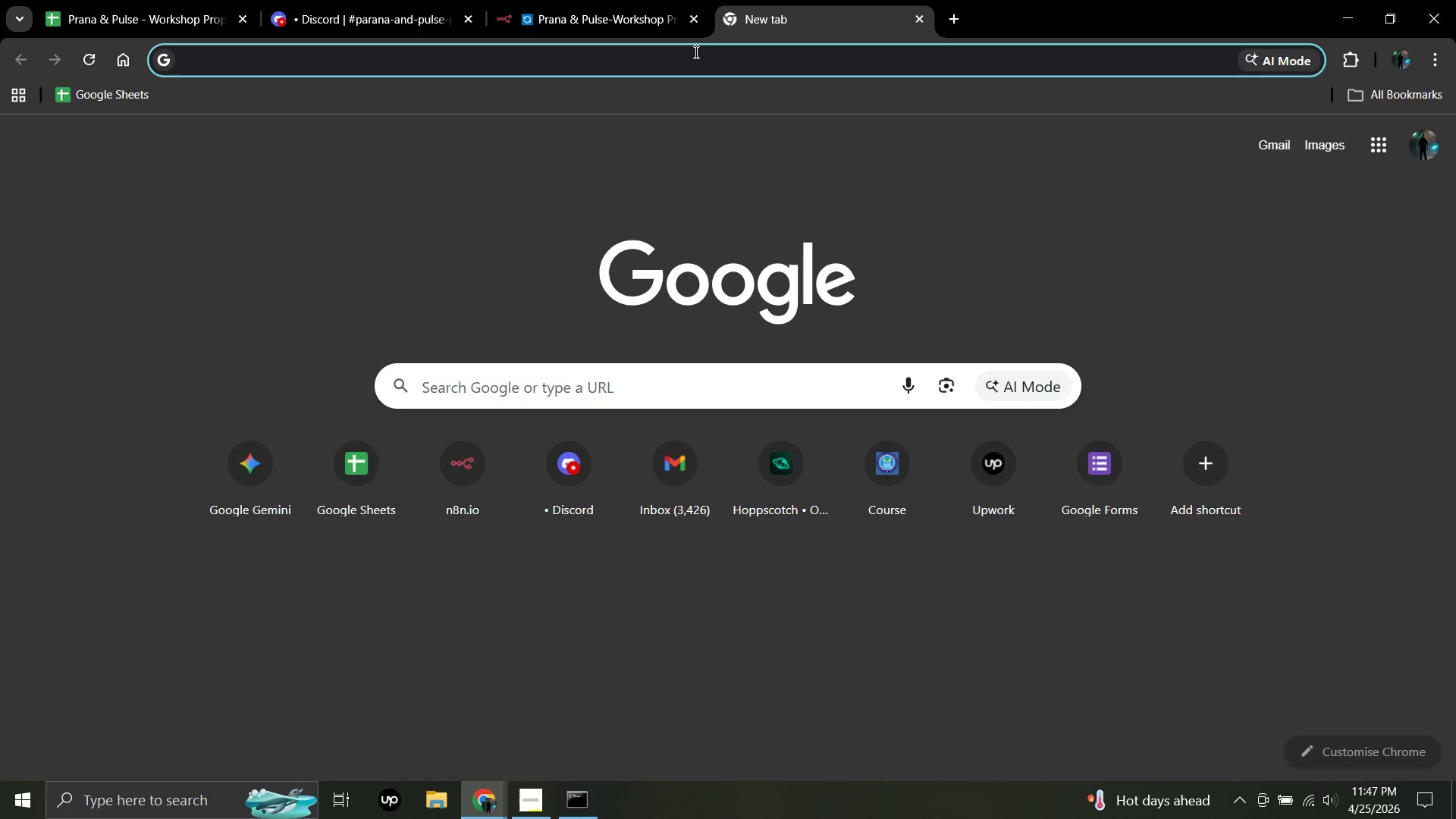 
wait(6.34)
 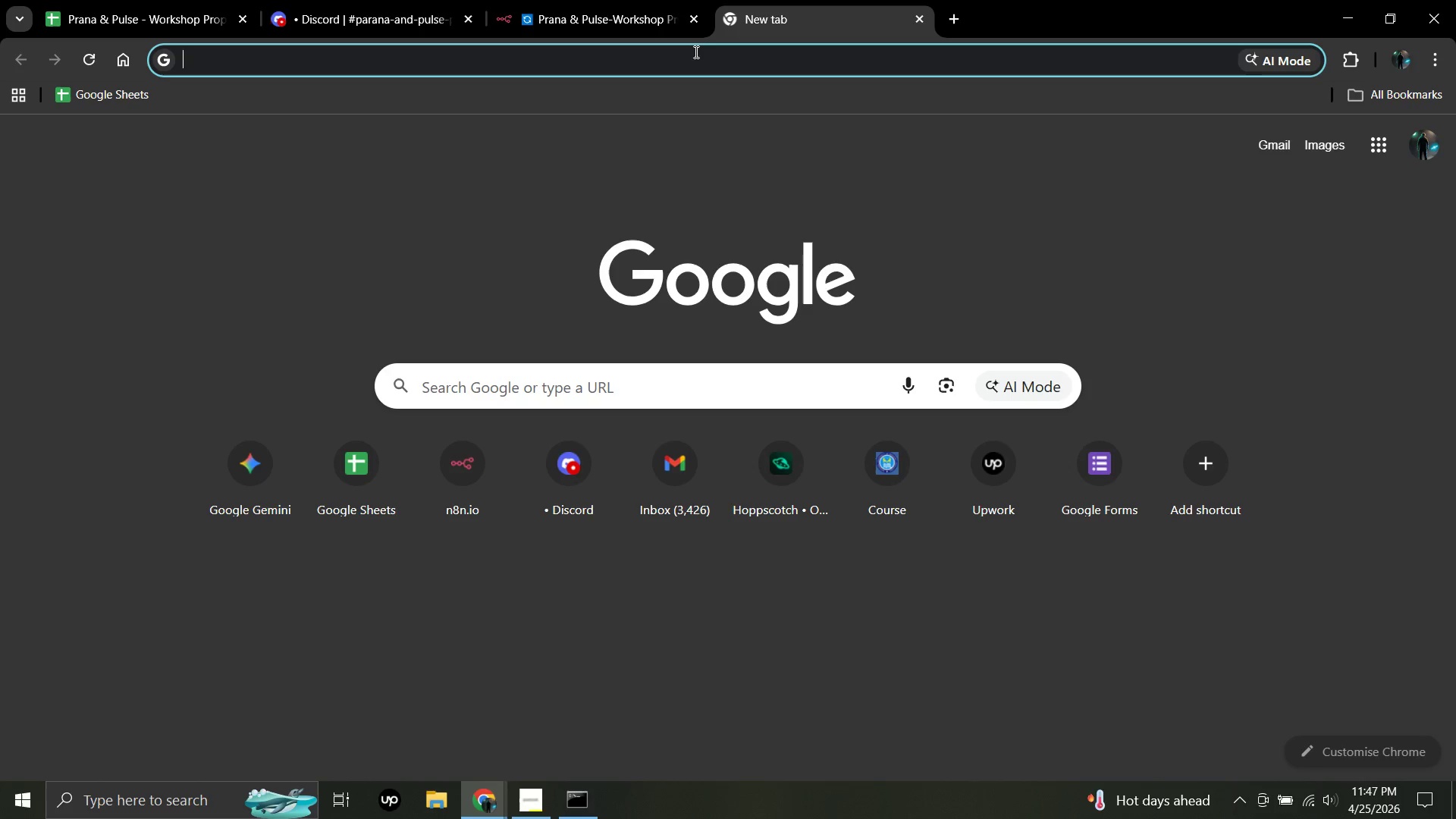 
type(ho)
 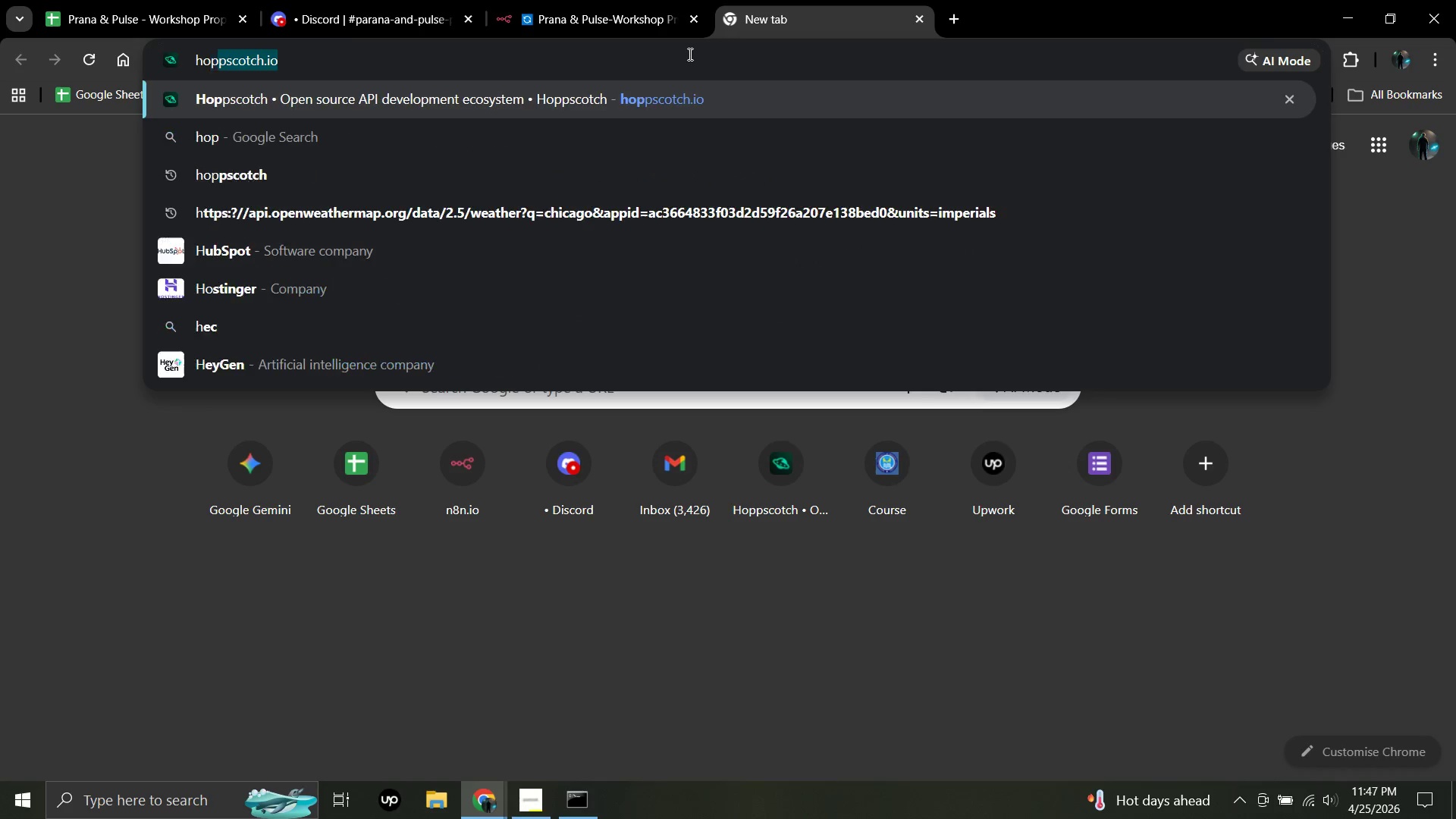 
type(pp)
 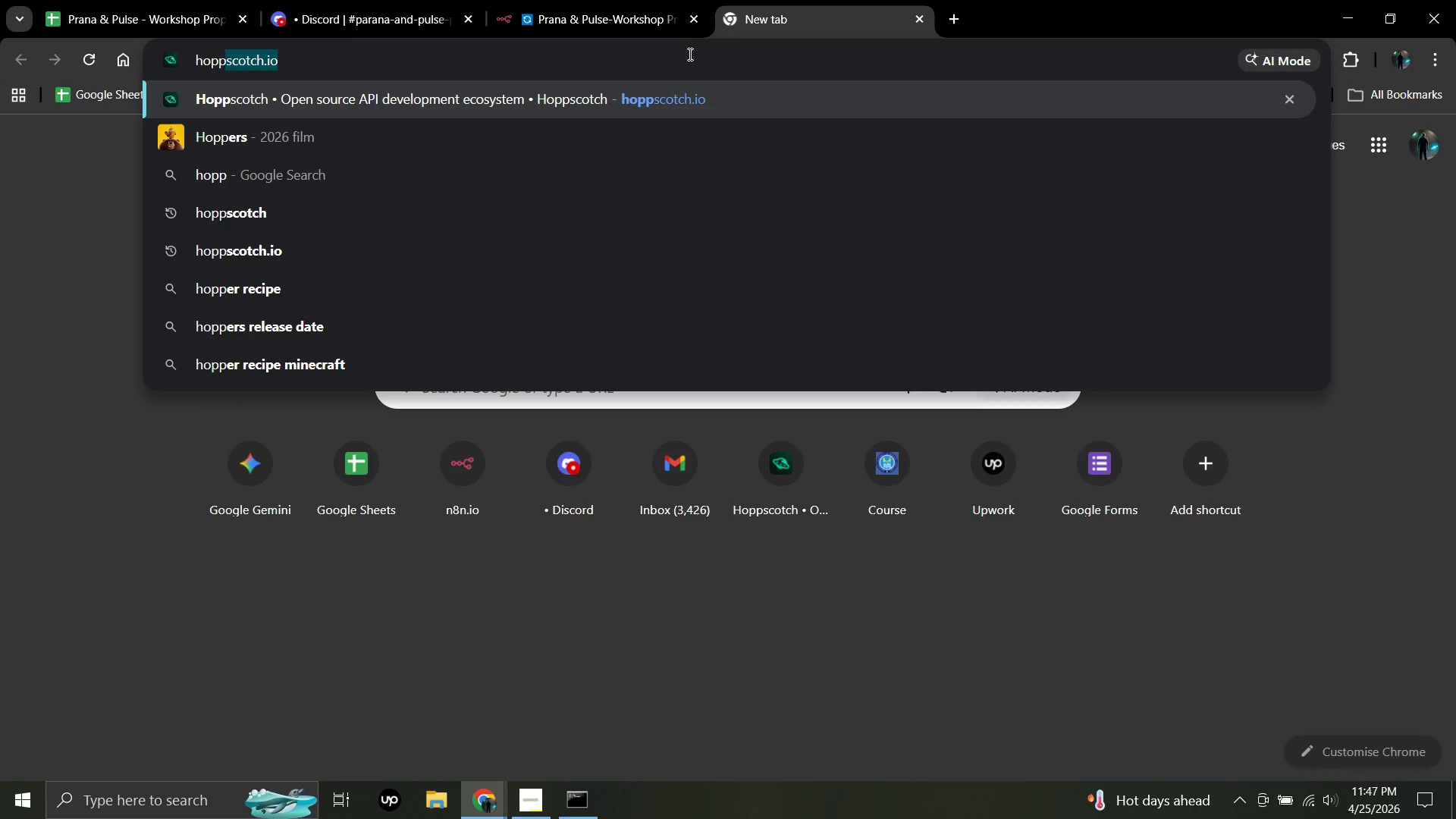 
key(Enter)
 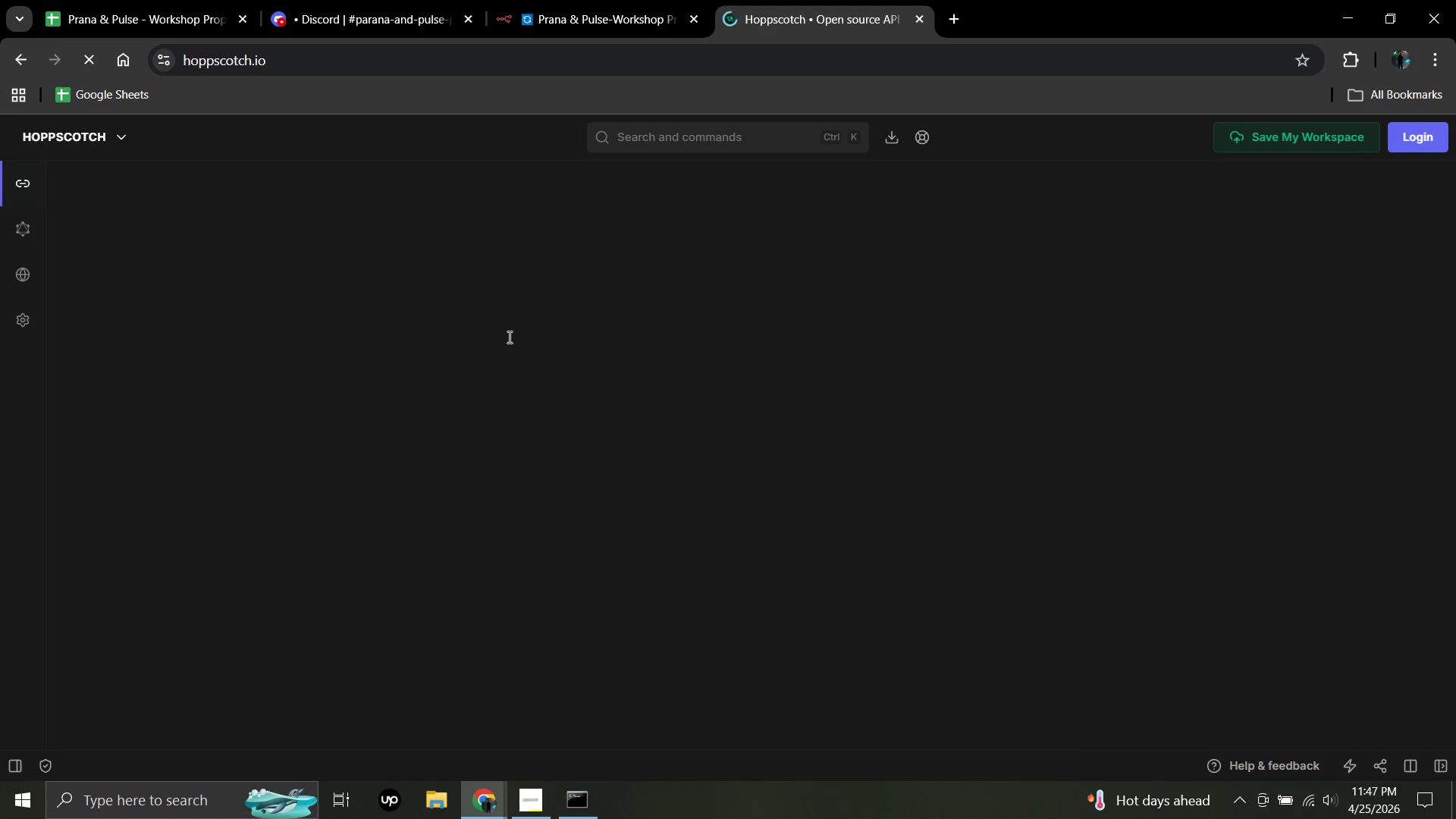 
wait(6.33)
 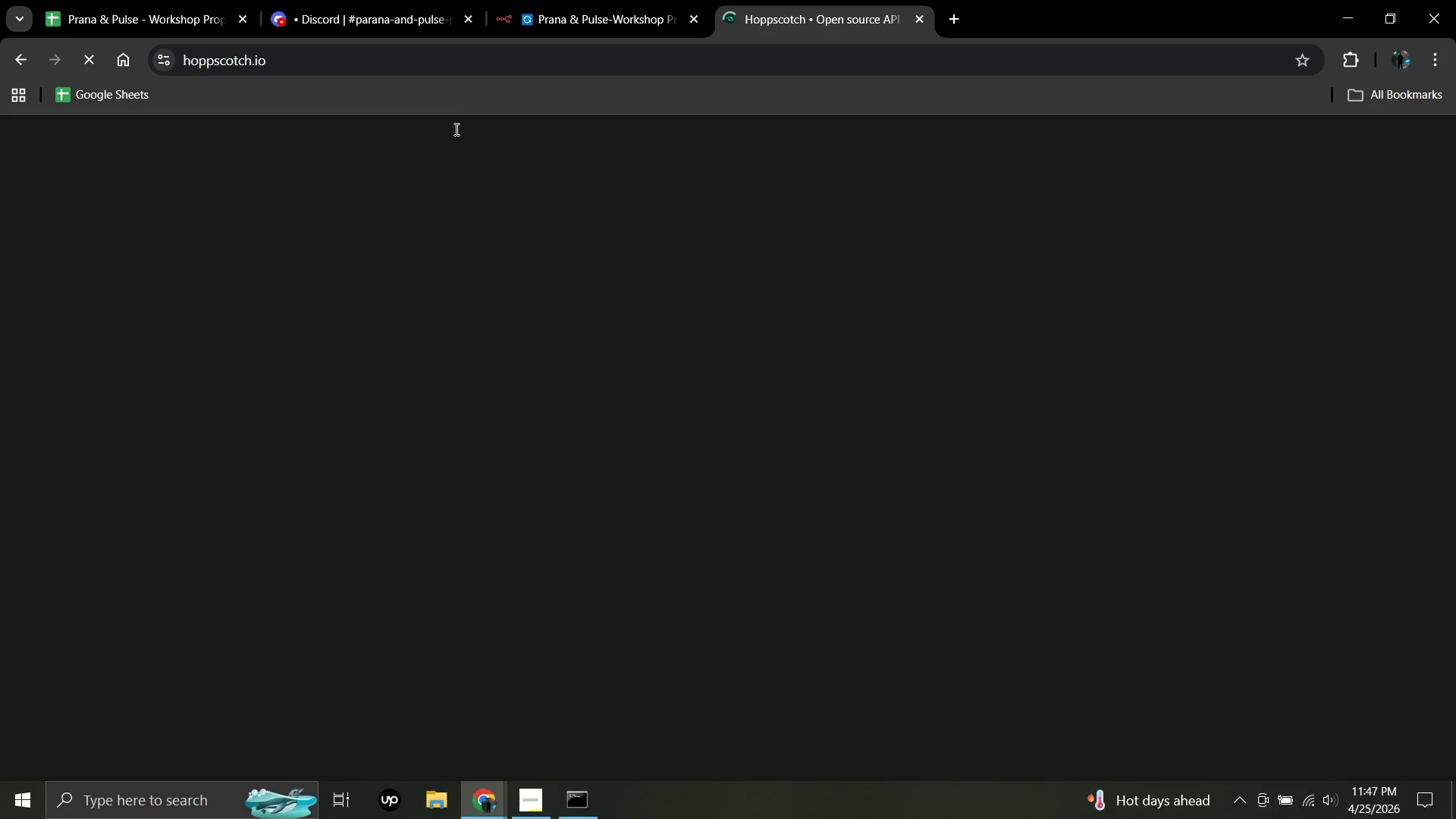 
left_click([439, 235])
 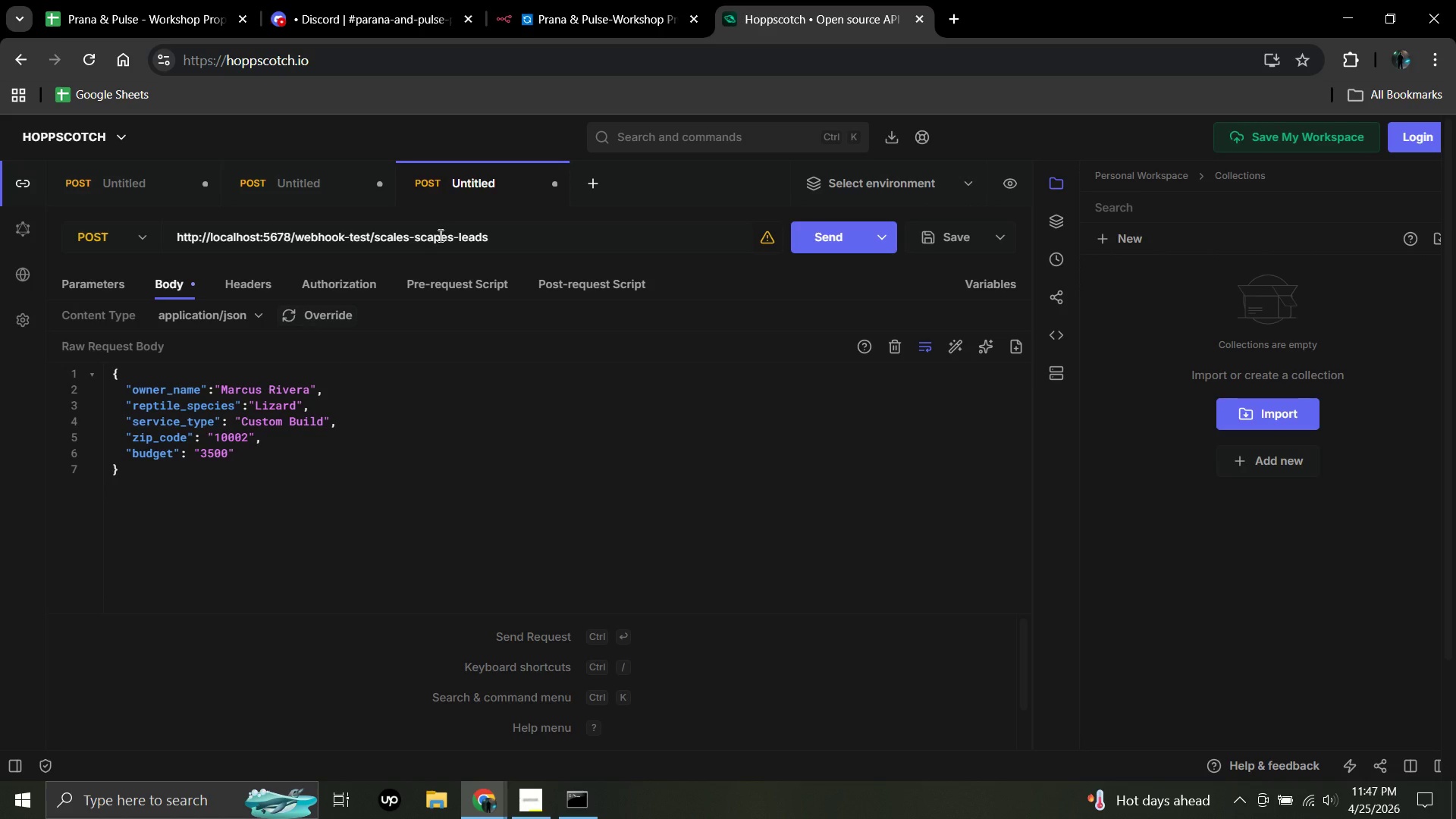 
left_click([439, 235])
 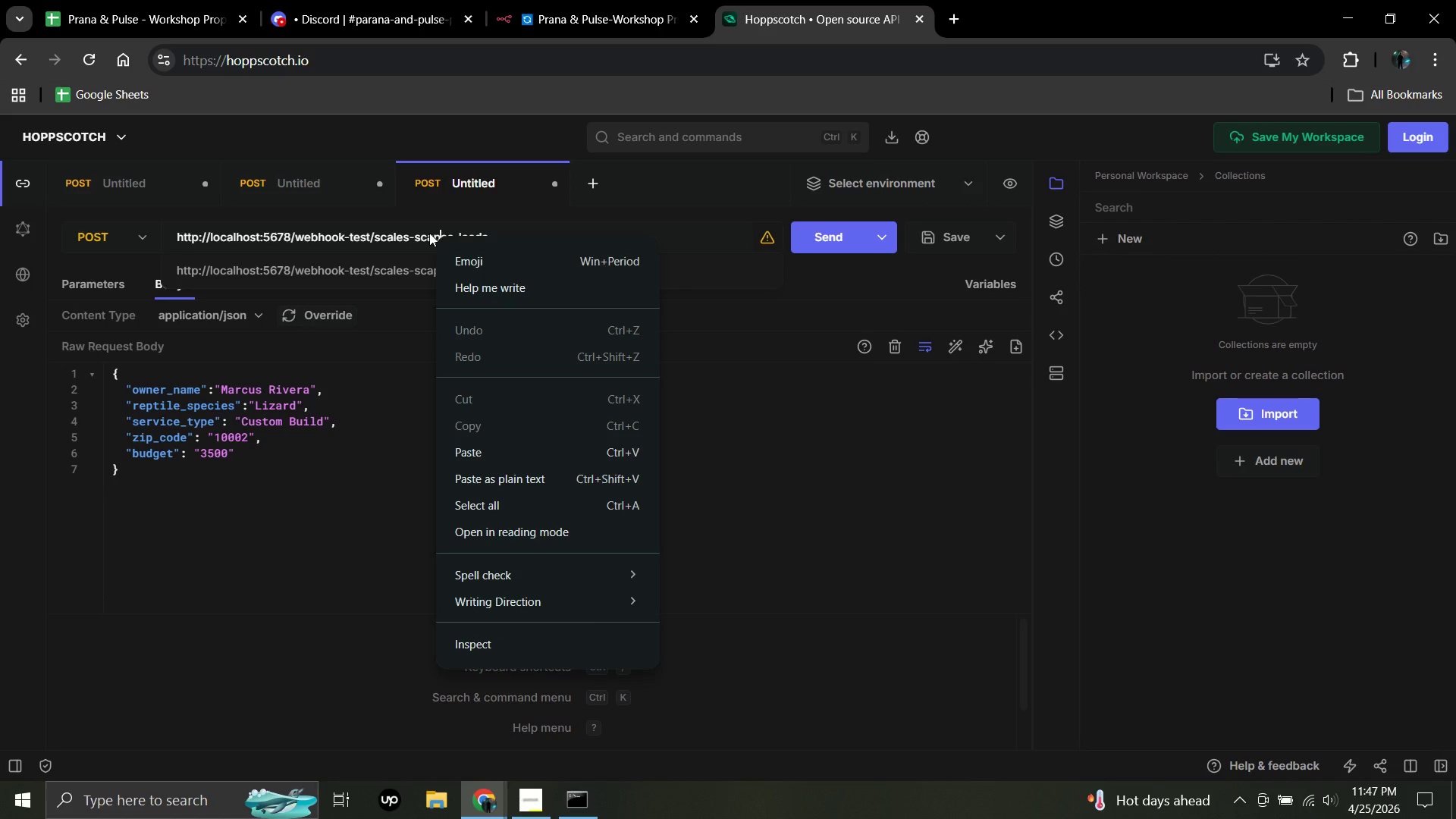 
key(Control+A)
 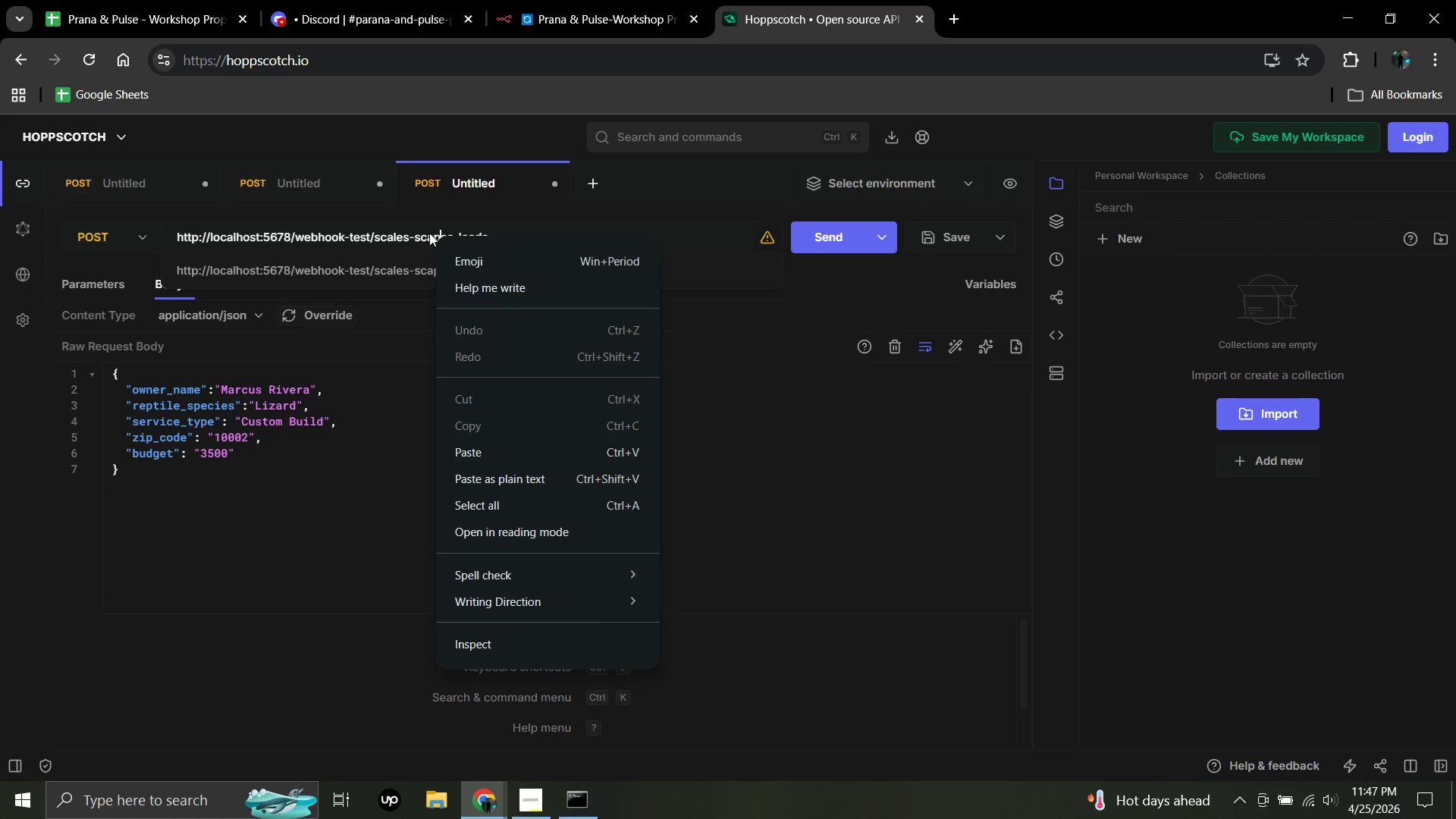 
hold_key(key=ControlLeft, duration=0.77)
 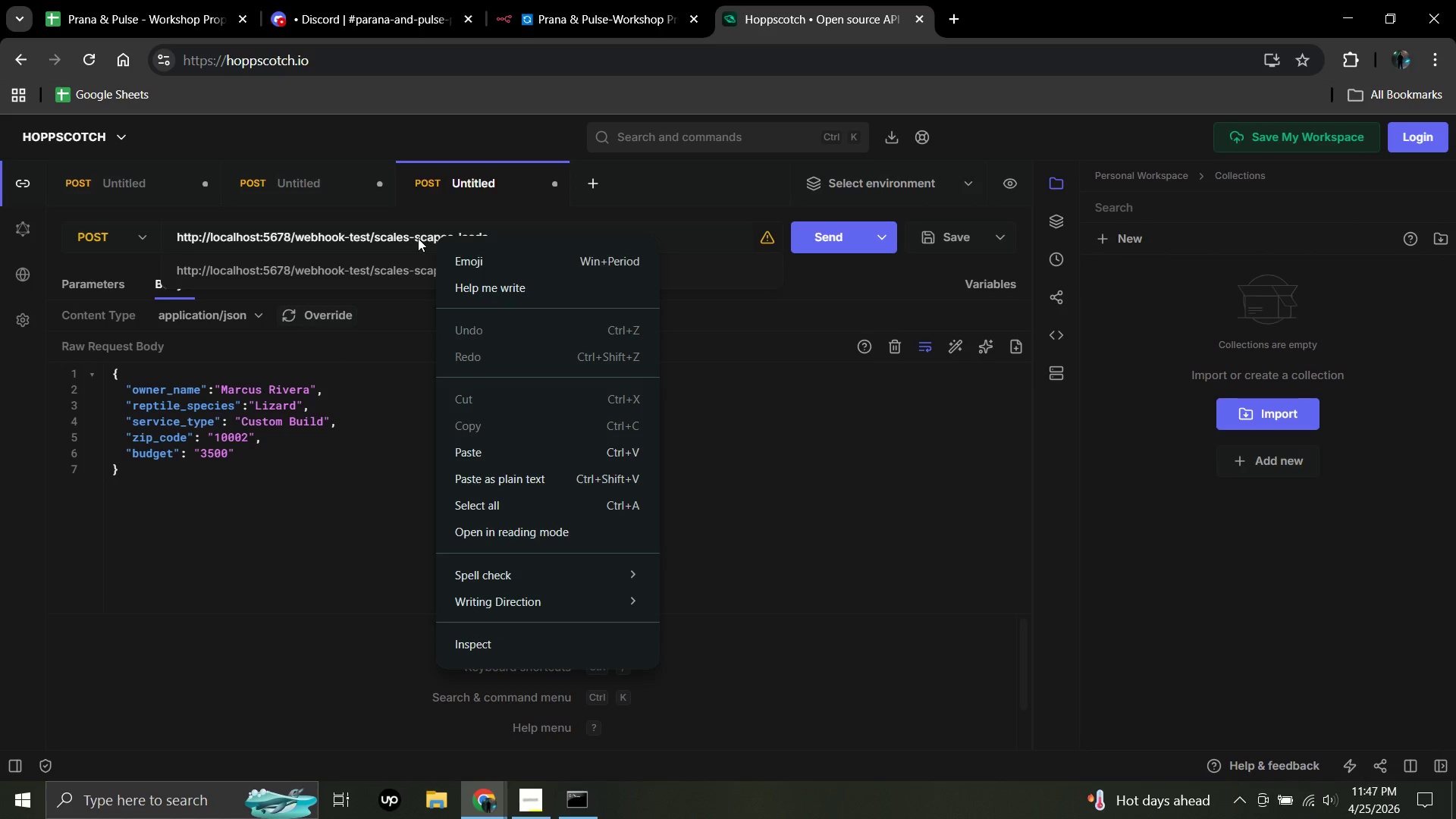 
left_click([418, 257])
 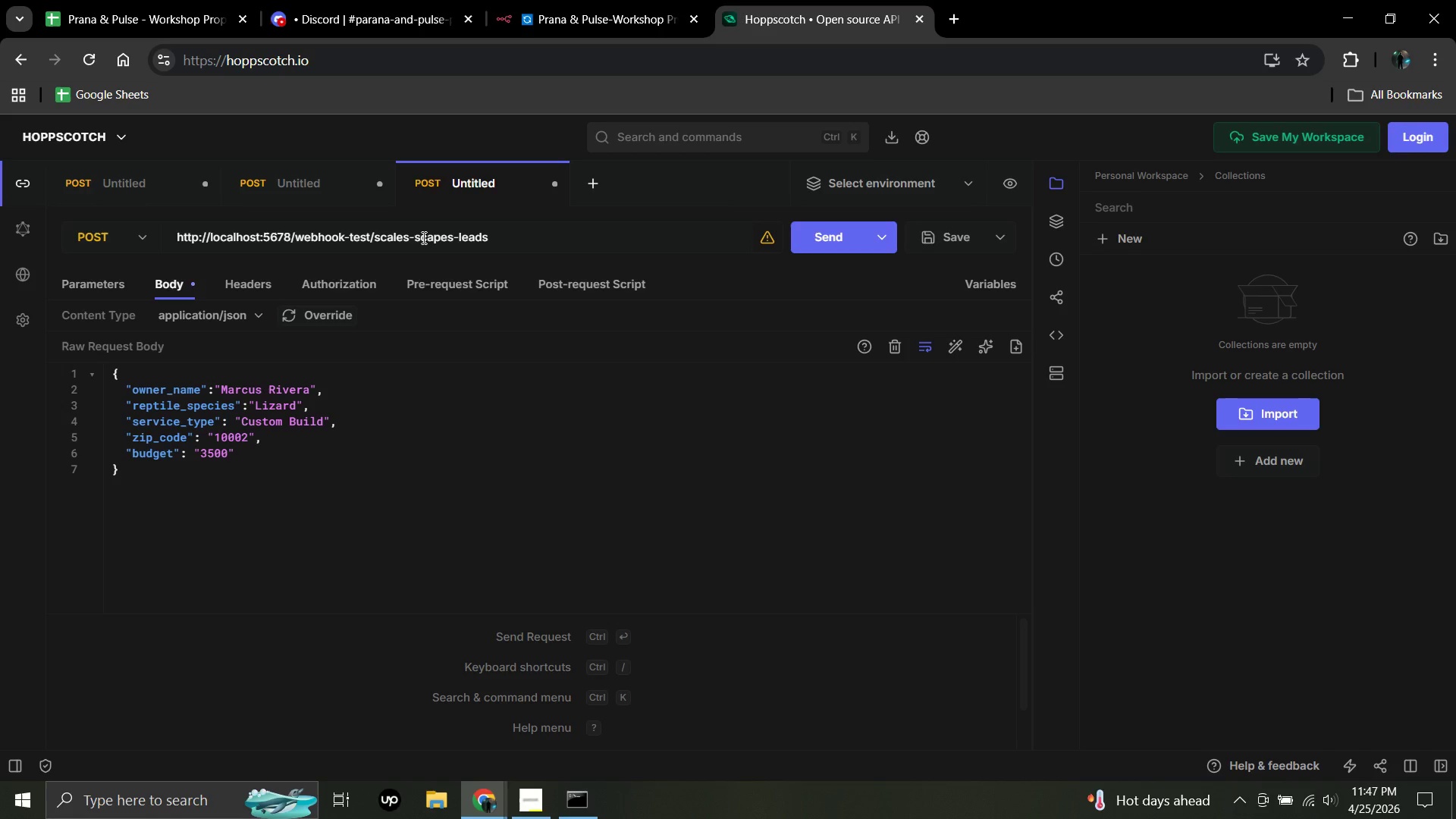 
double_click([422, 237])
 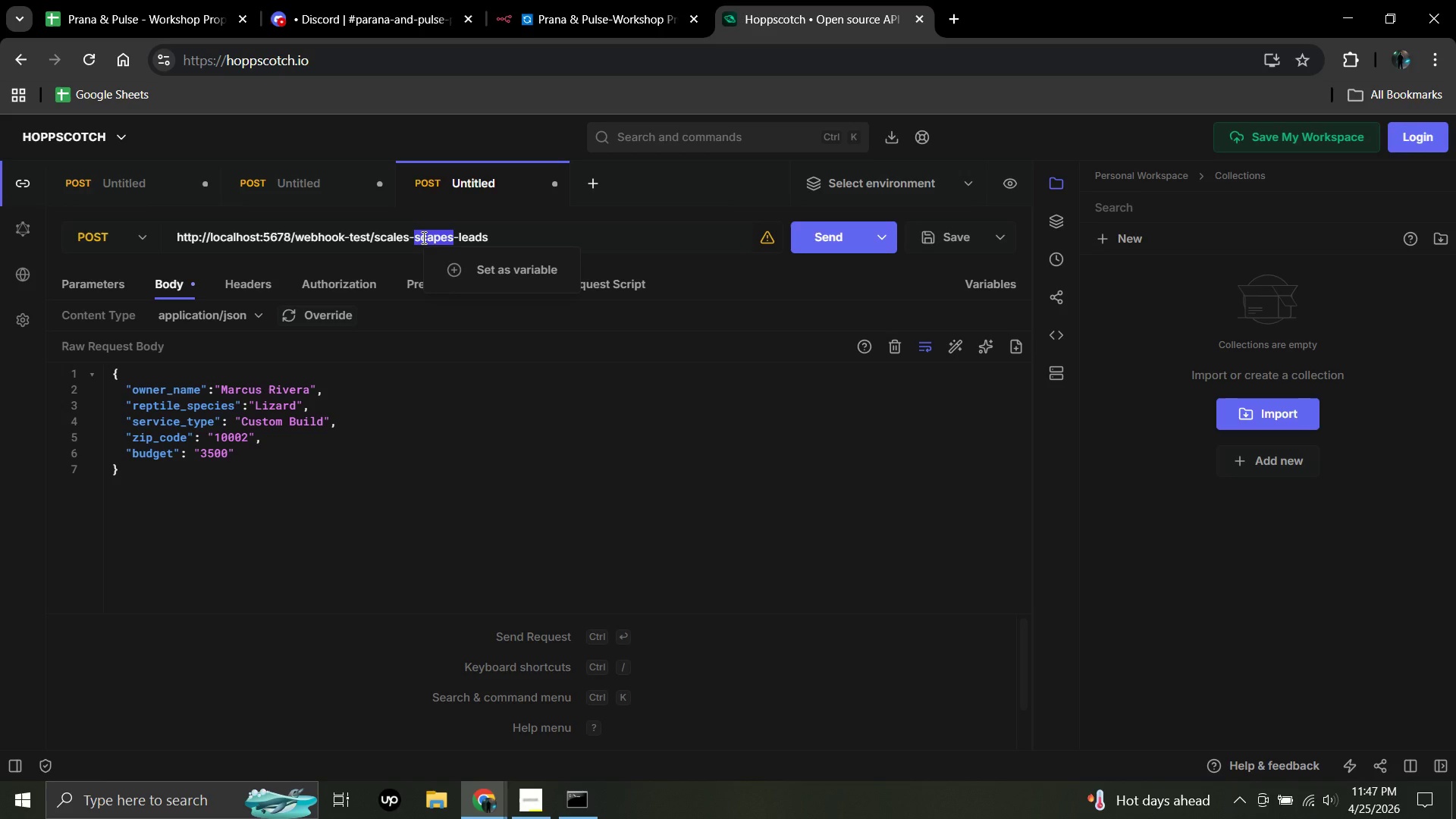 
key(Control+A)
 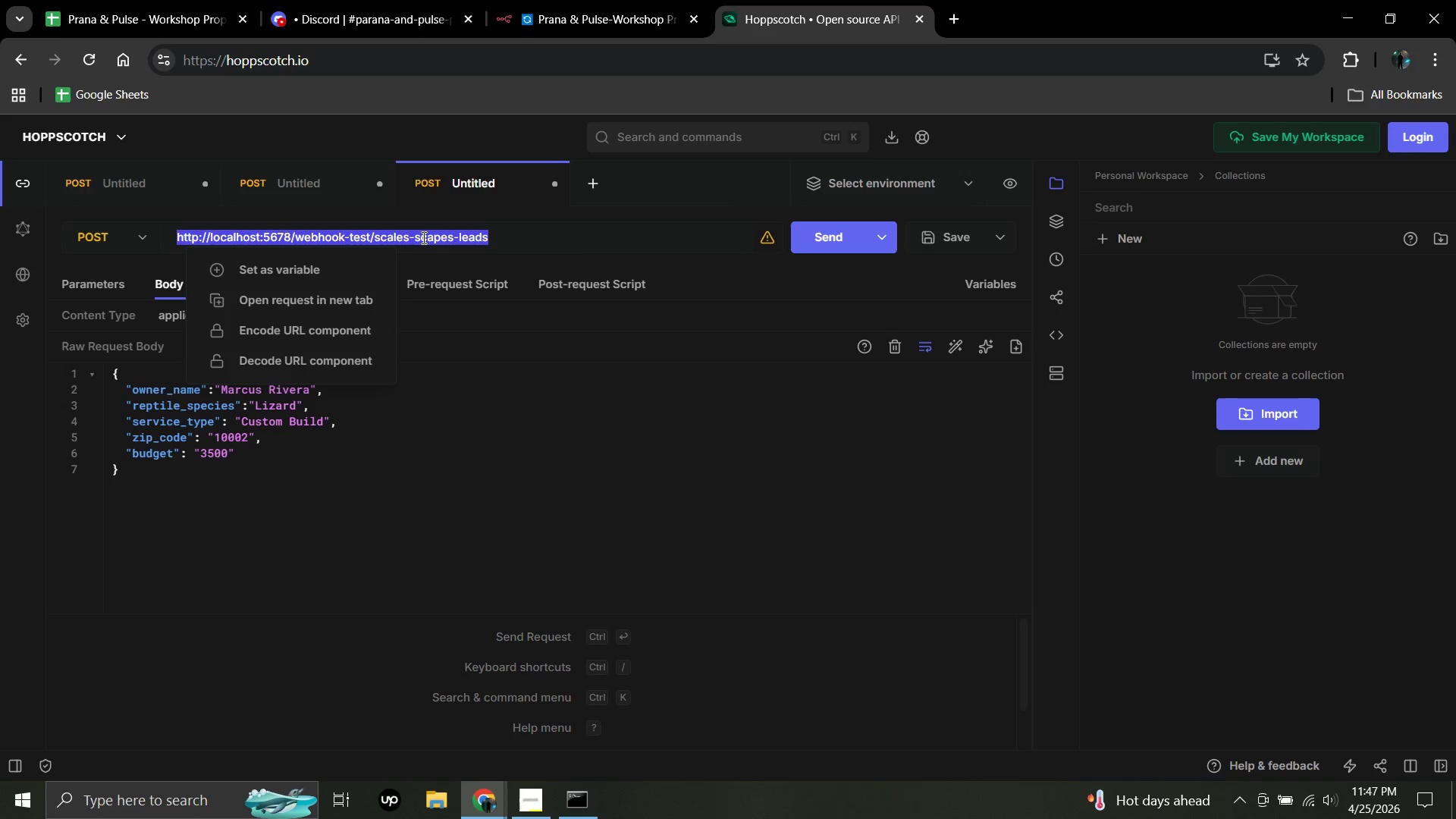 
key(Control+V)
 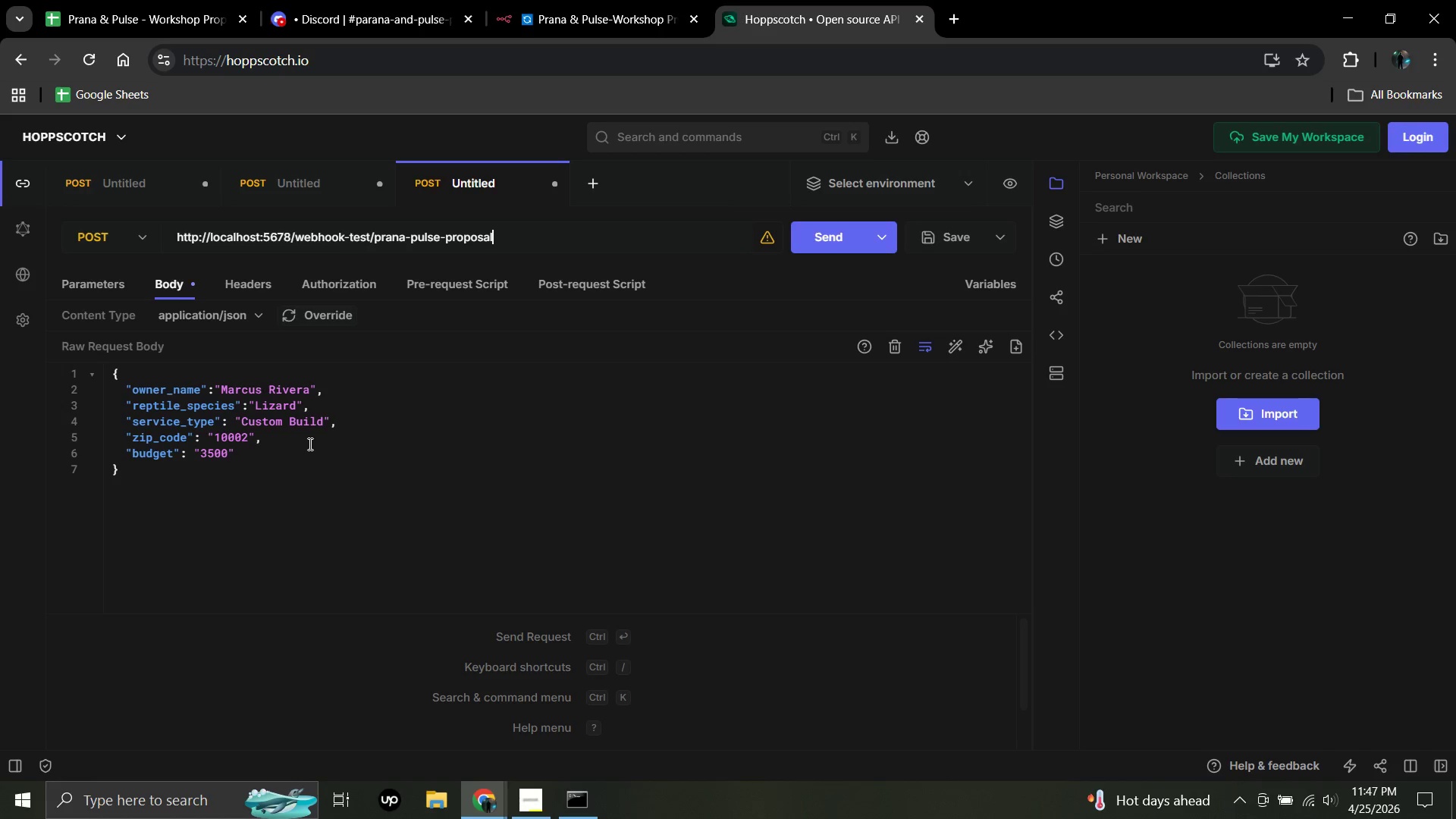 
double_click([309, 444])
 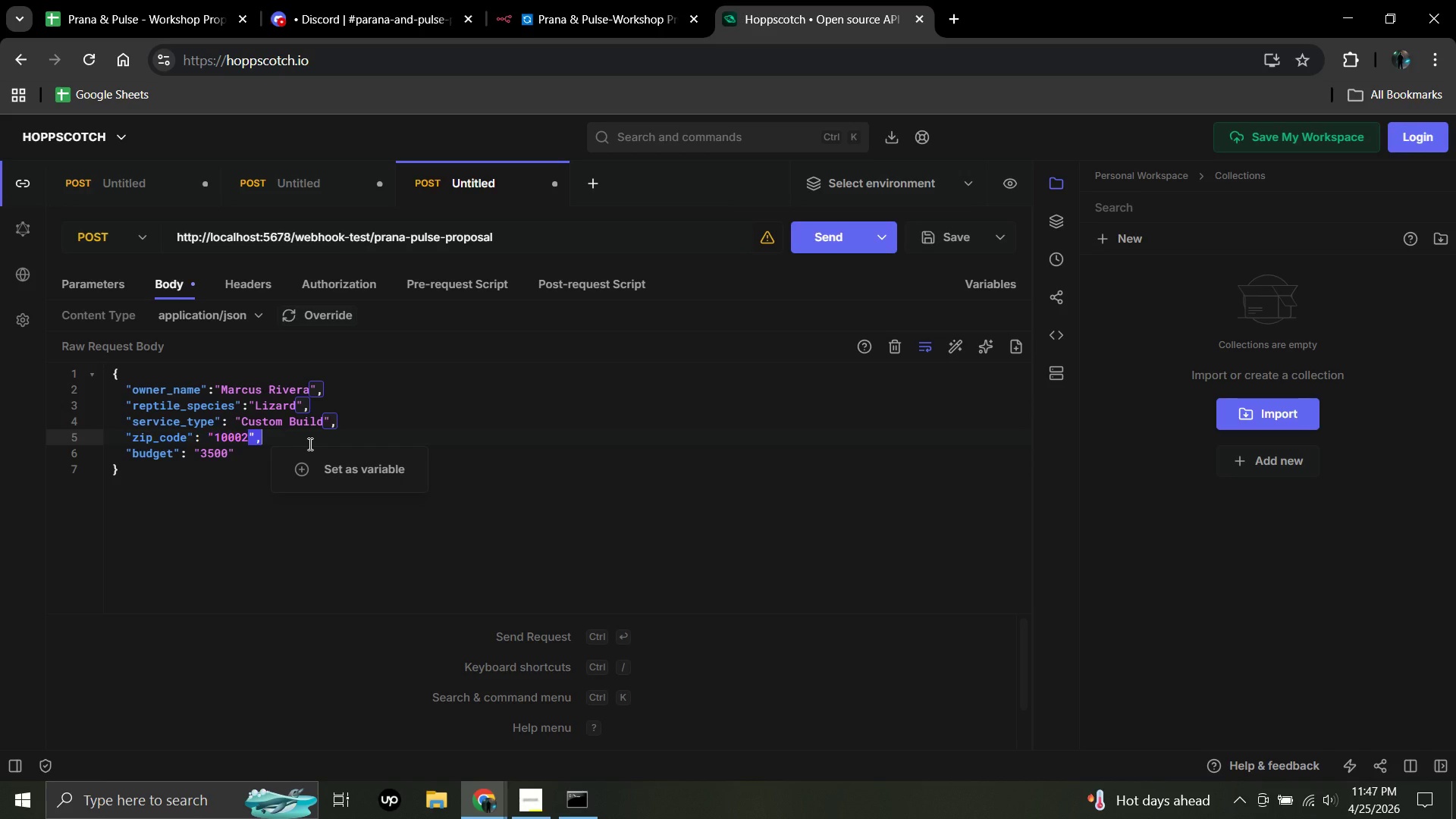 
hold_key(key=Backspace, duration=1.52)
 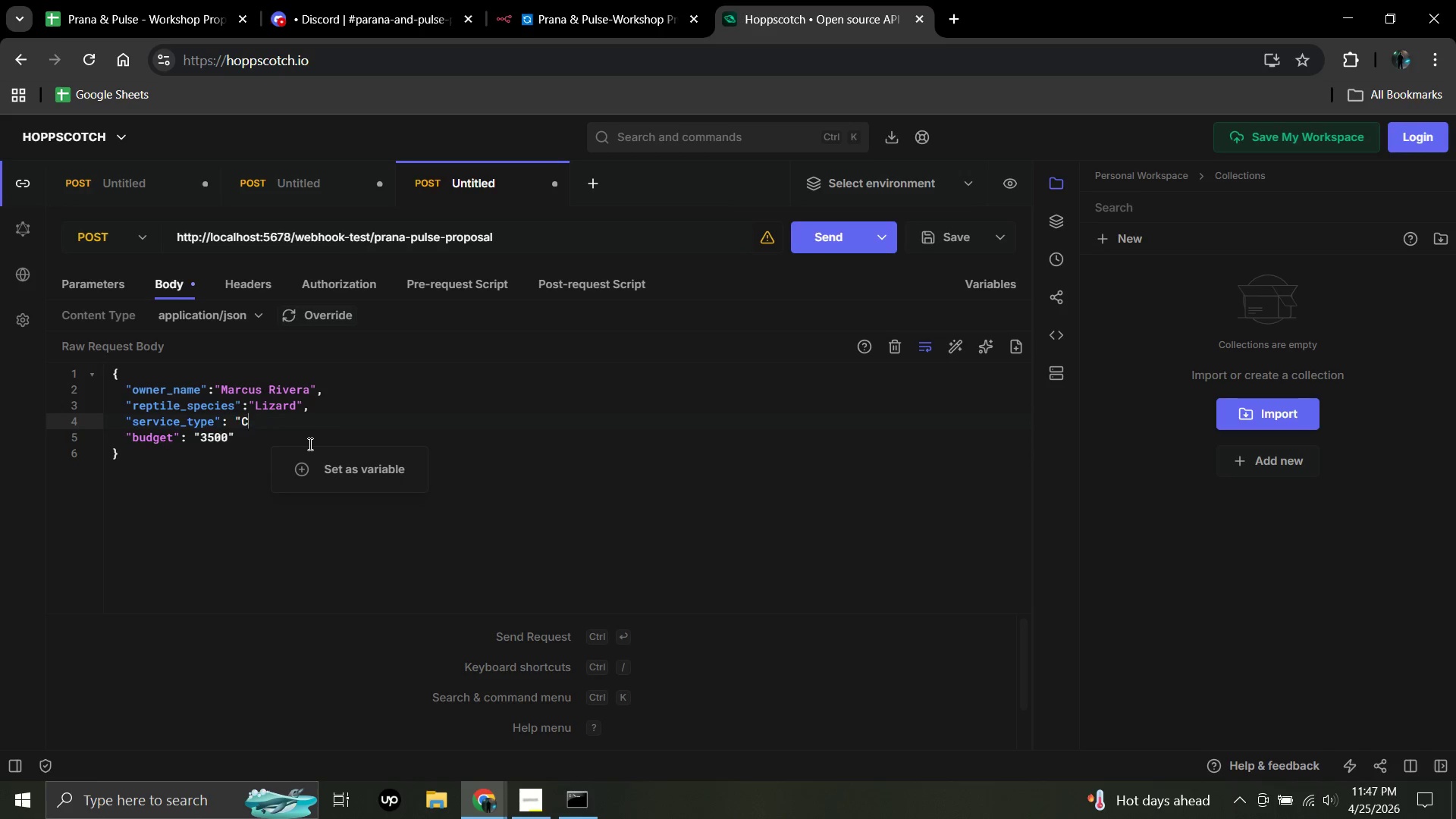 
key(Backspace)
 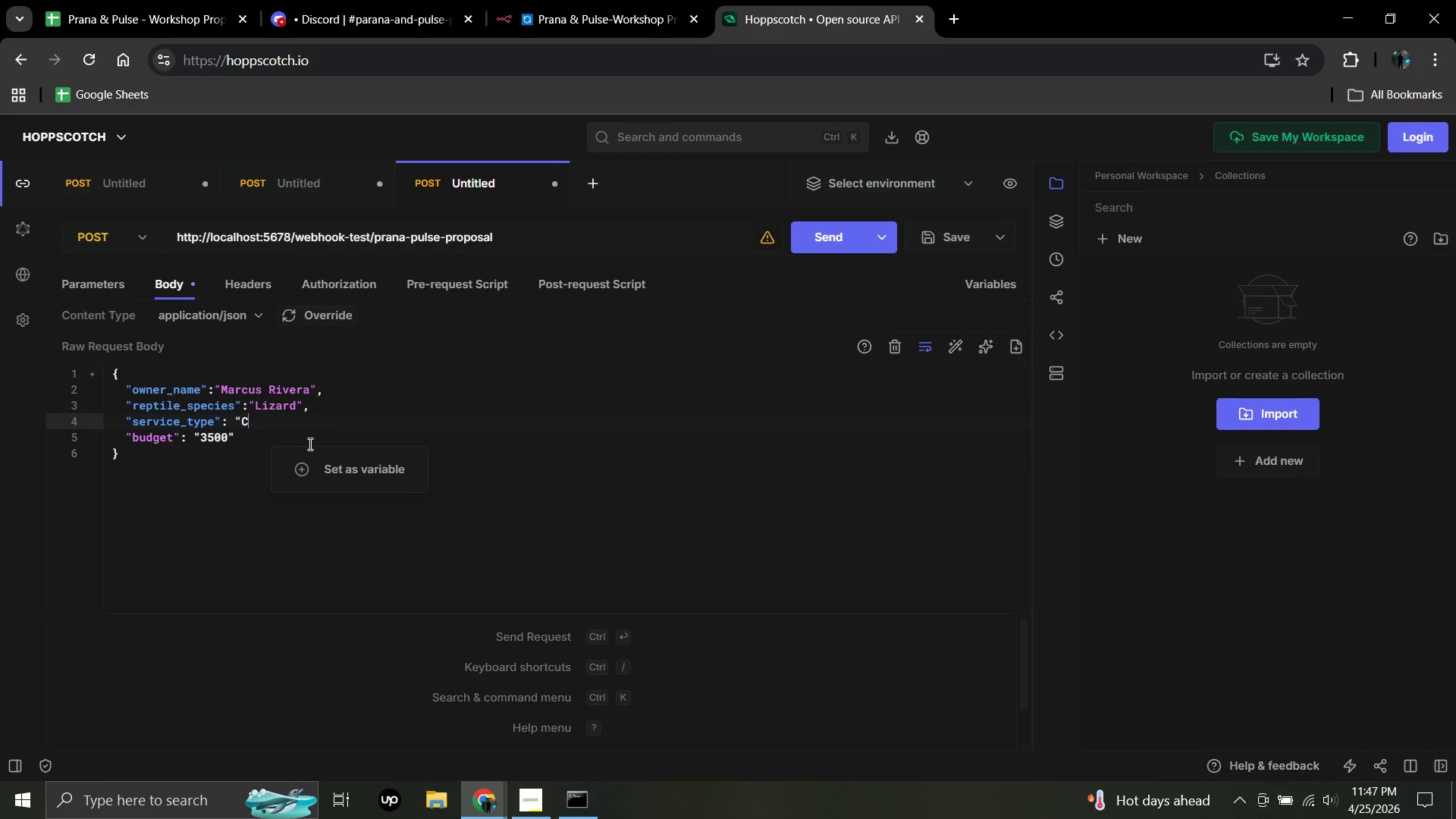 
key(Backspace)
 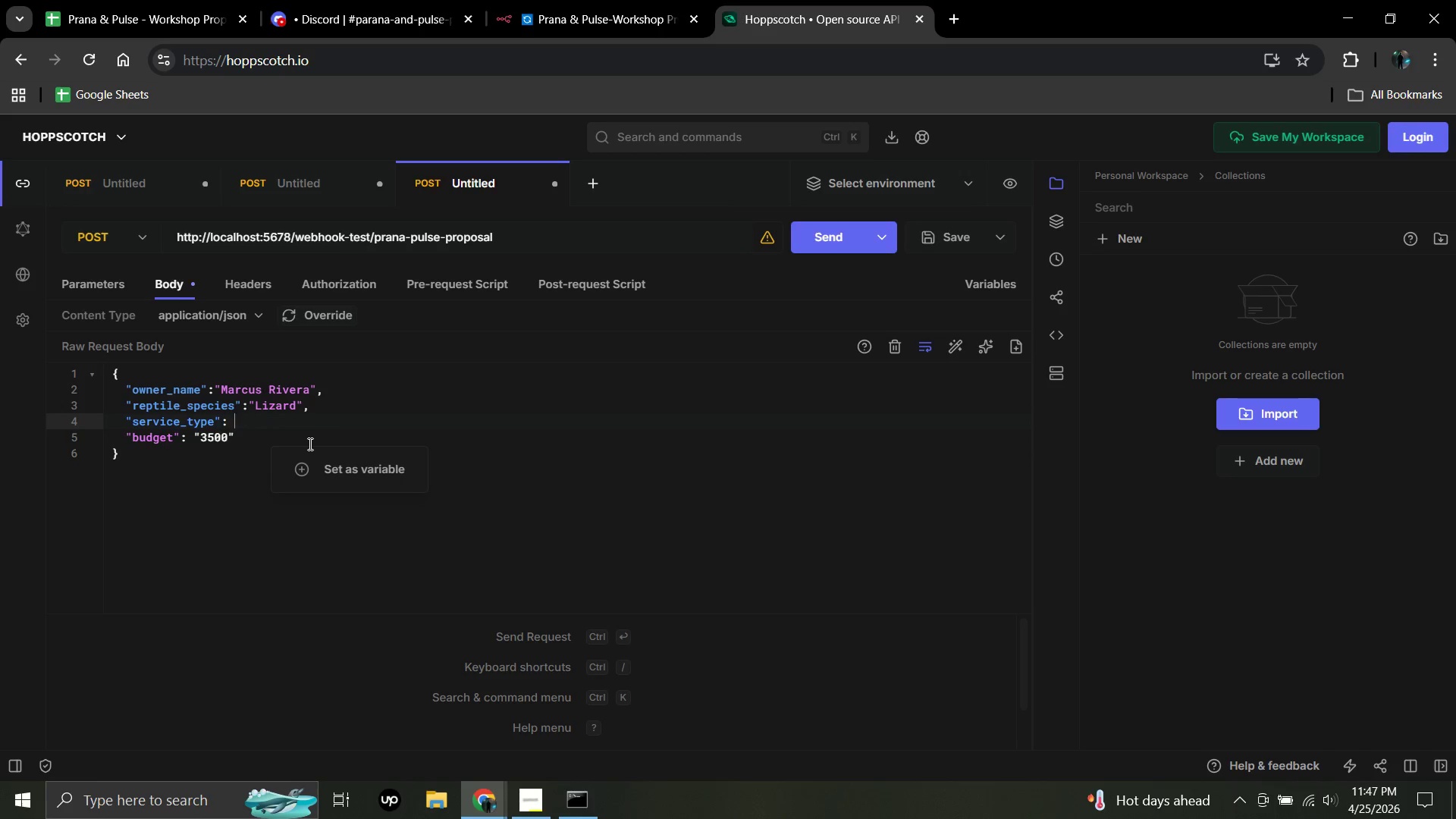 
hold_key(key=Backspace, duration=2.8)
 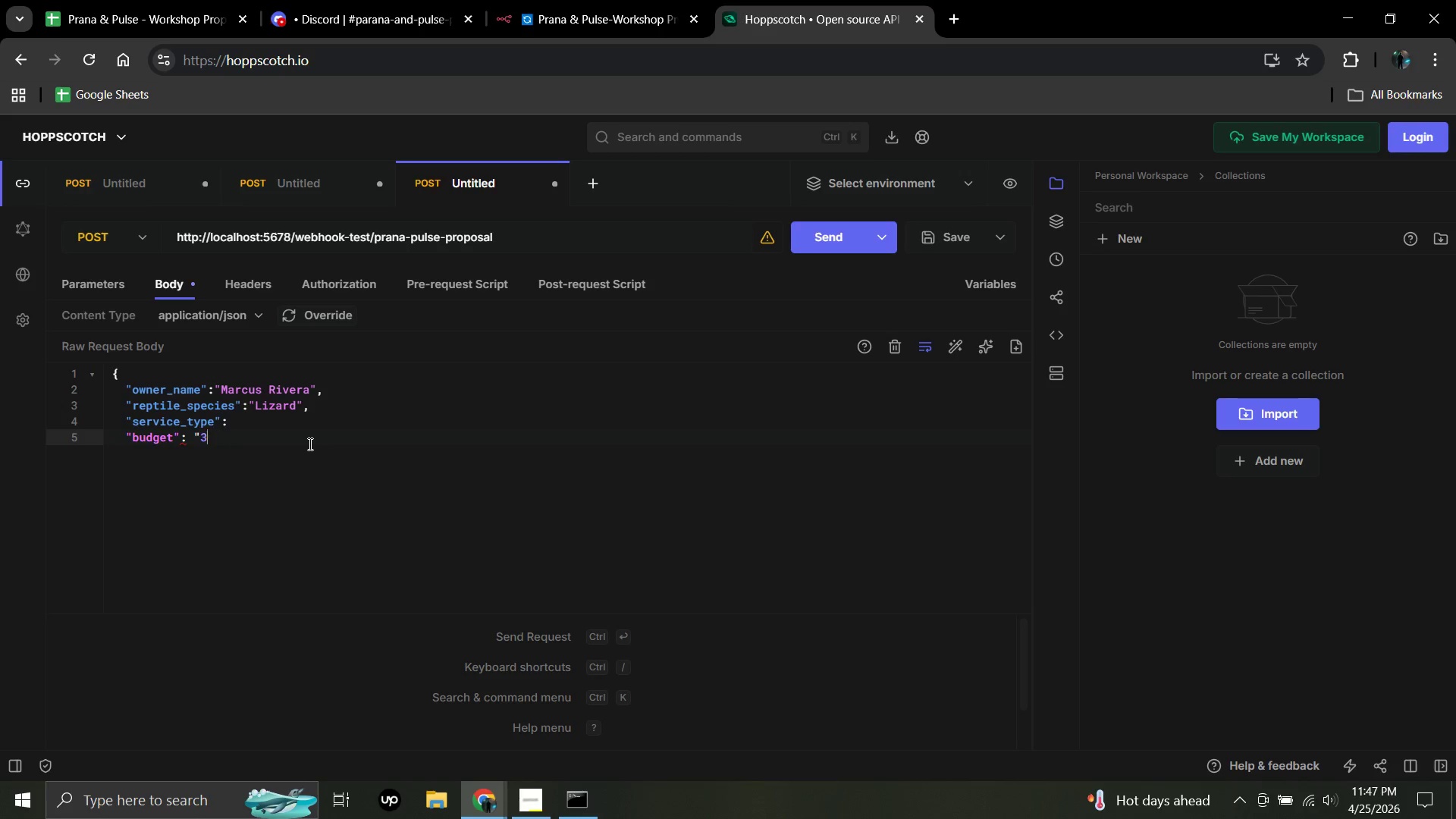 
hold_key(key=ArrowDown, duration=1.27)
 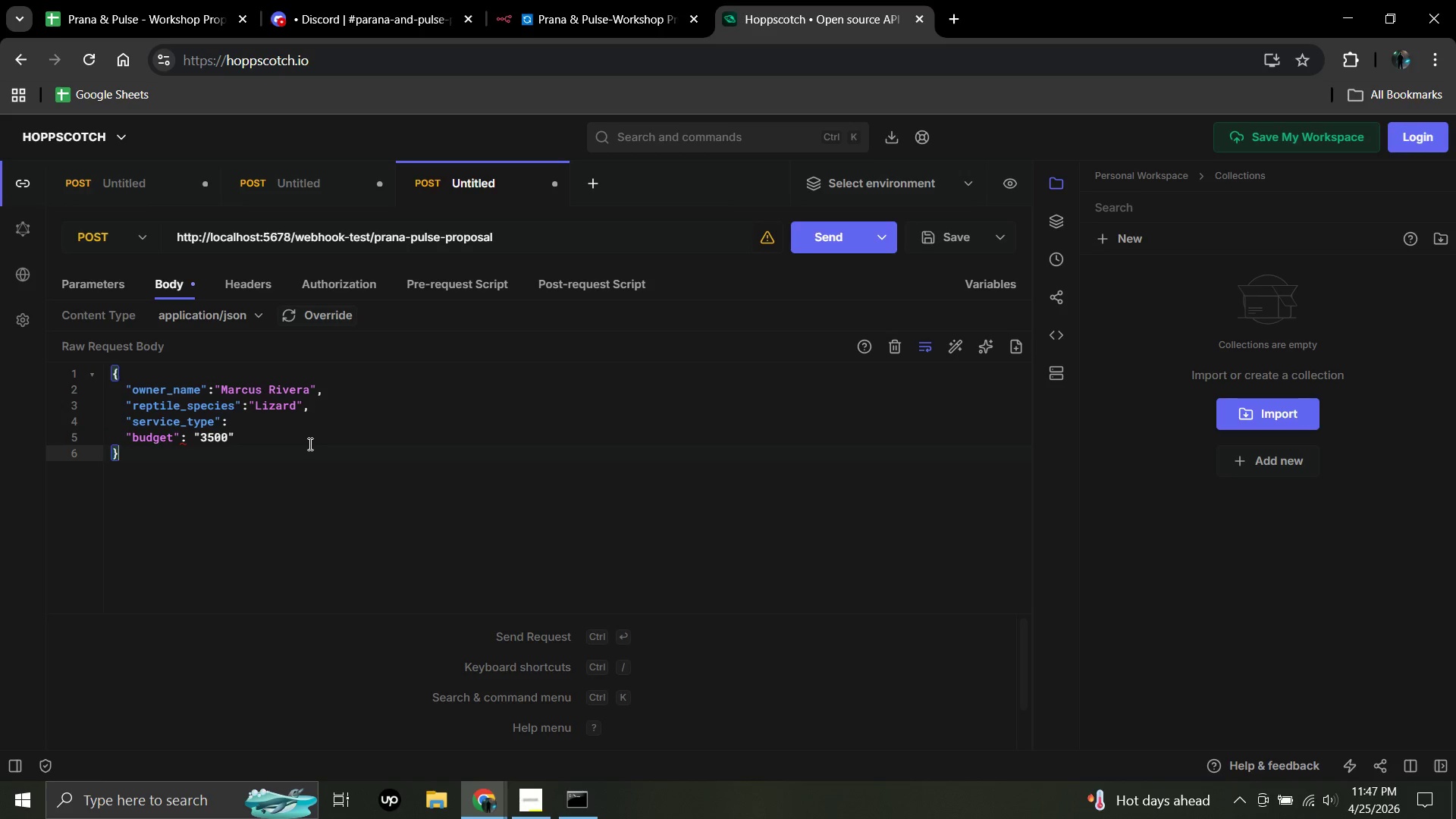 
hold_key(key=Backspace, duration=1.52)
 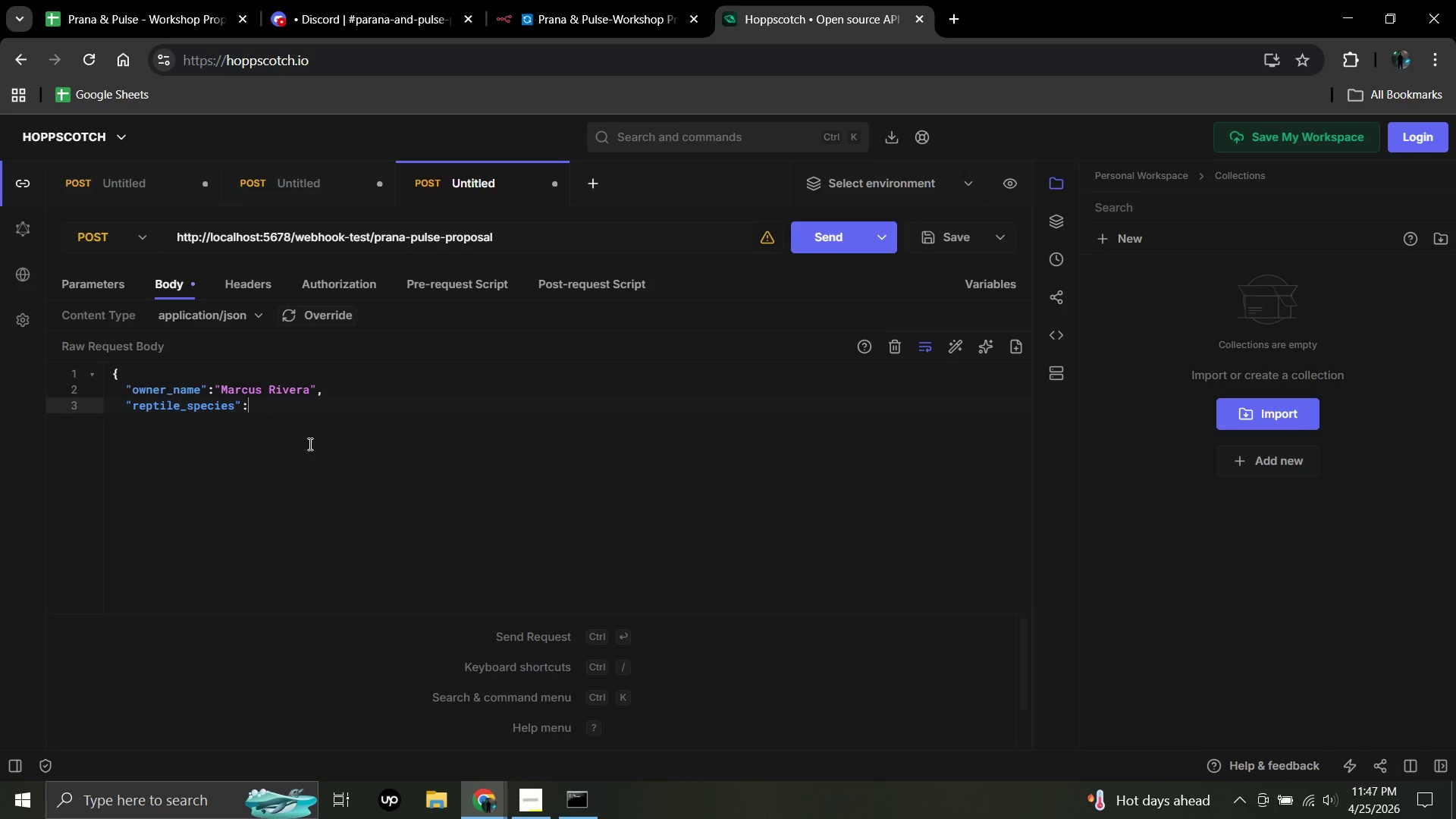 
hold_key(key=Backspace, duration=1.52)
 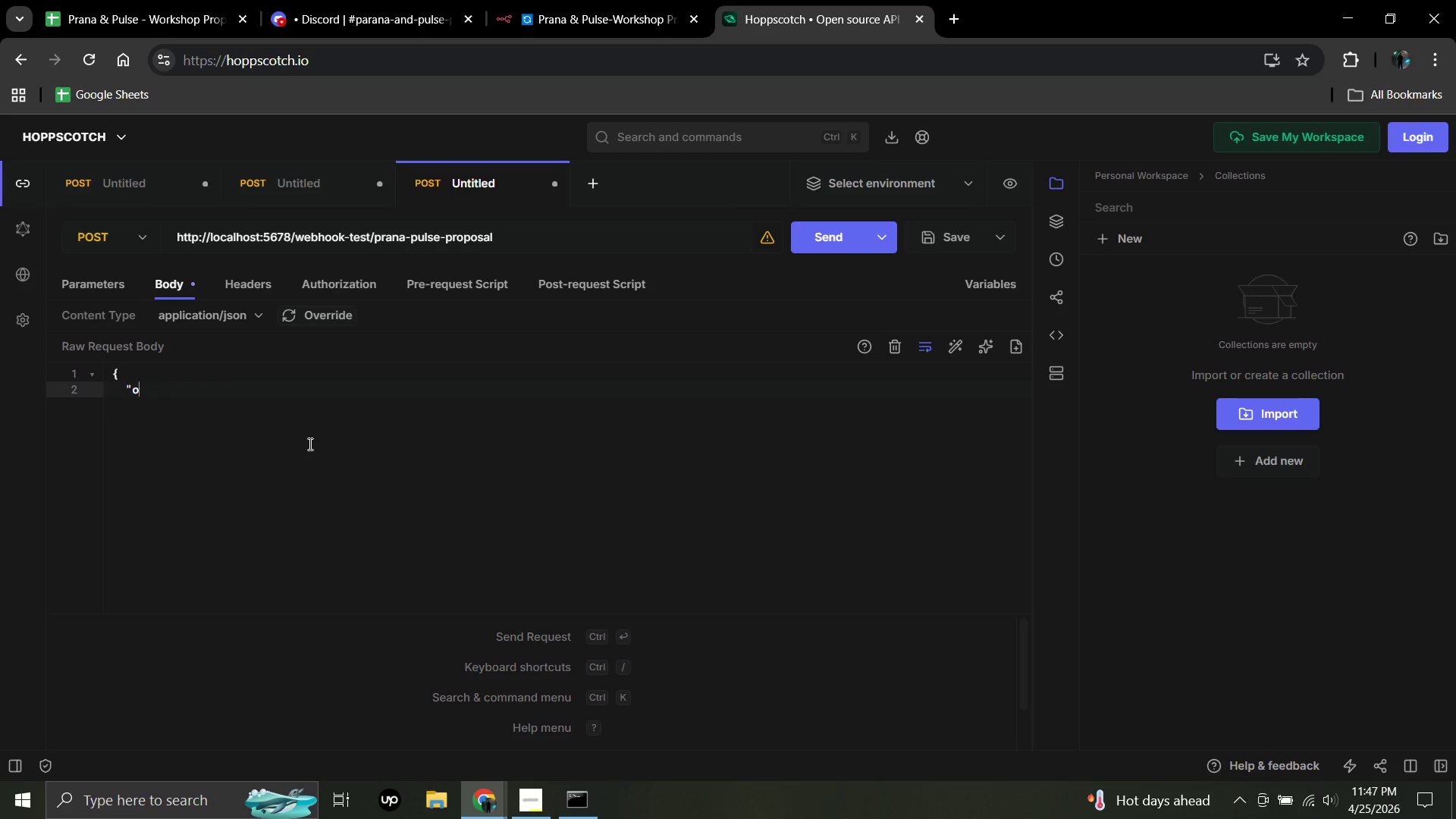 
hold_key(key=Backspace, duration=1.19)
 